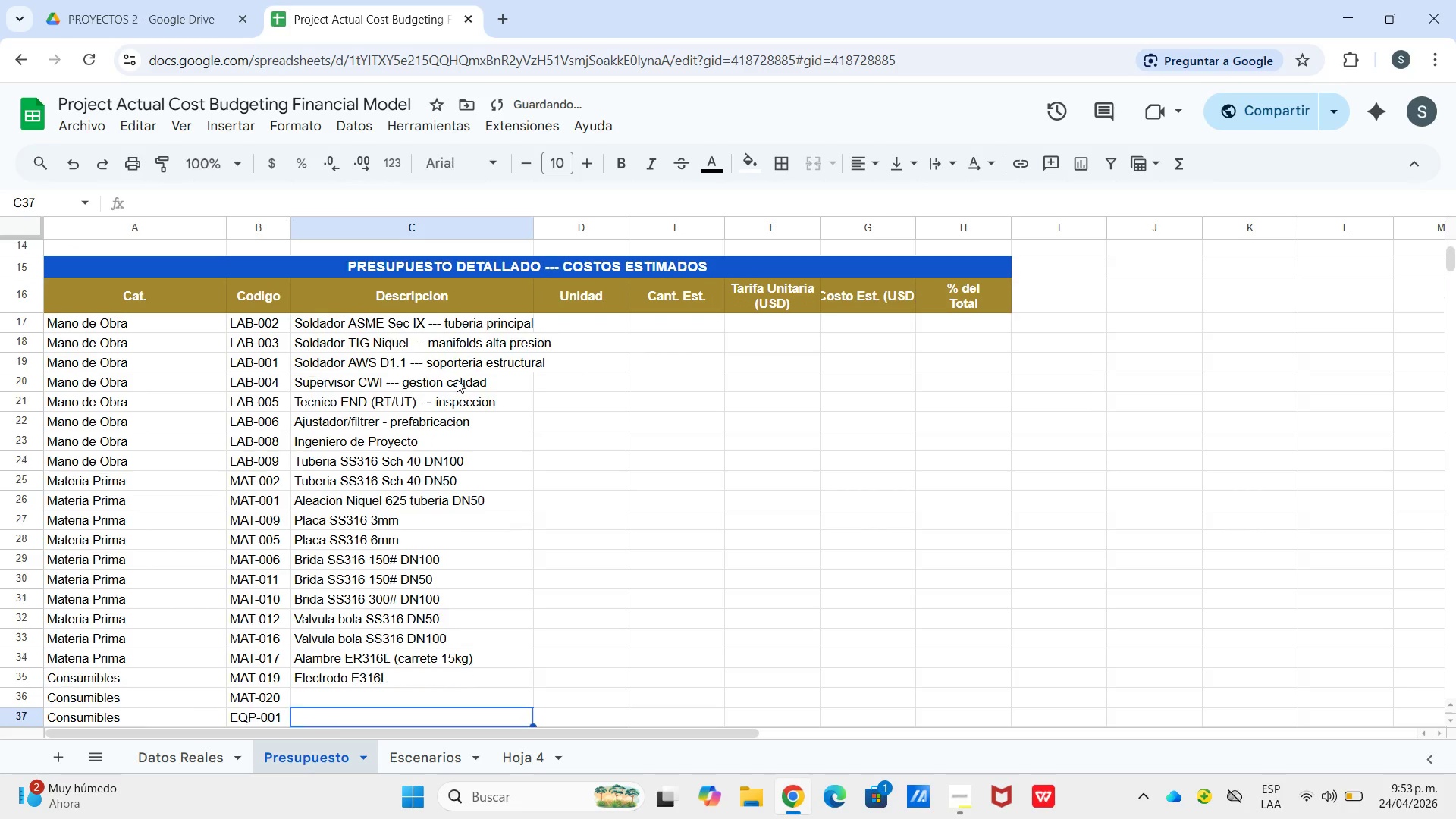 
key(Enter)
 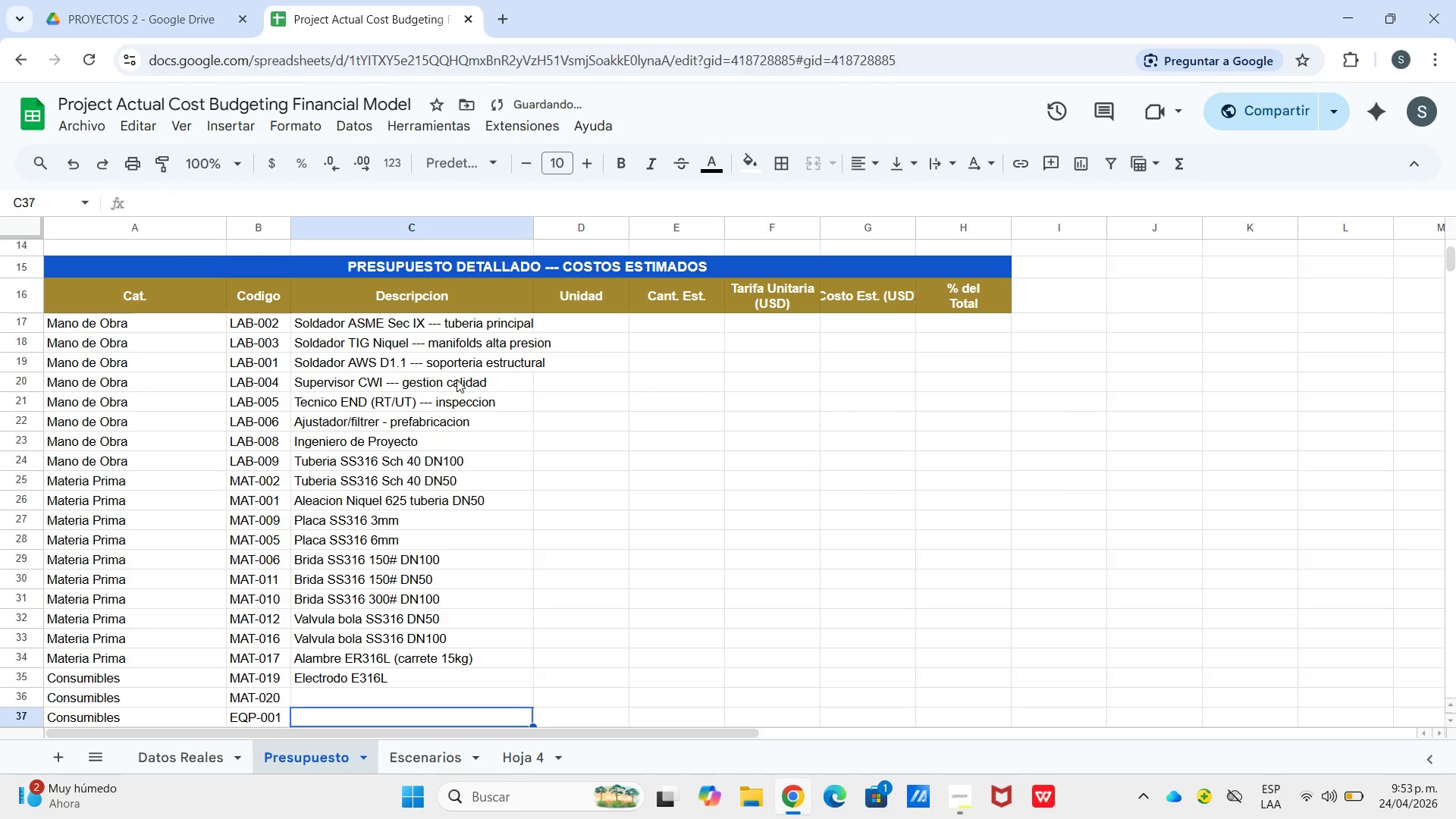 
key(ArrowUp)
 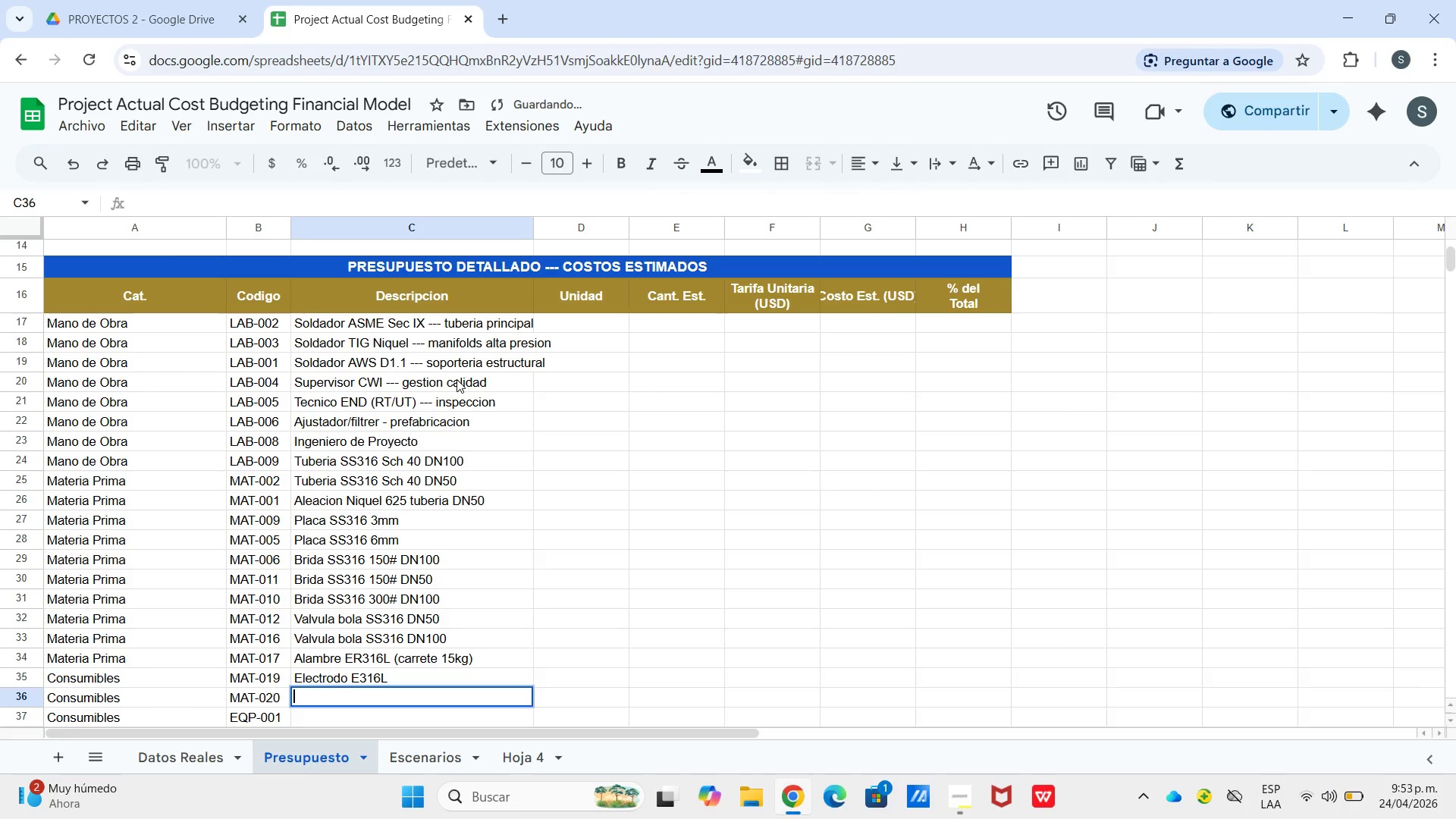 
key(Enter)
 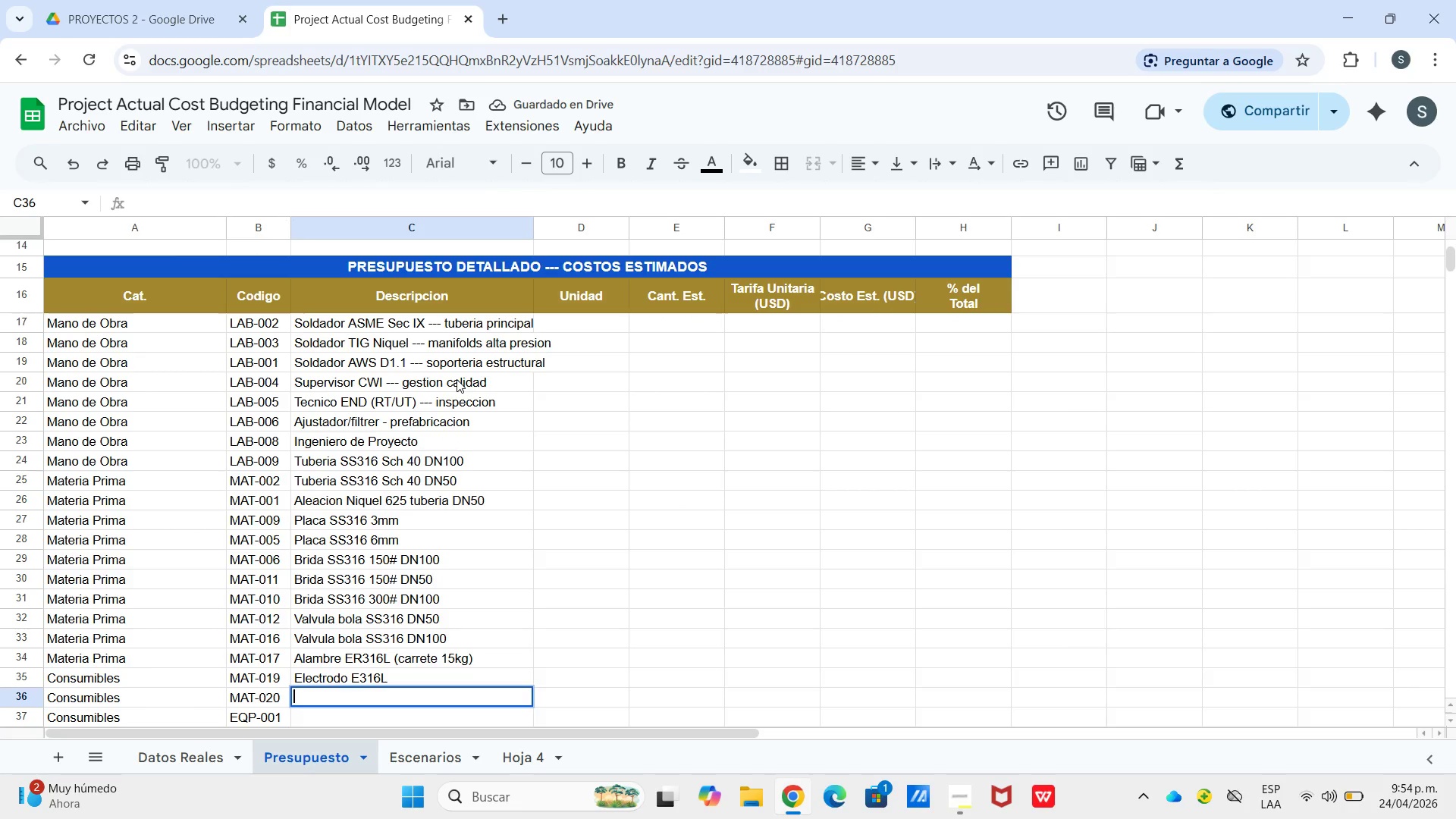 
type(Gas argon)
 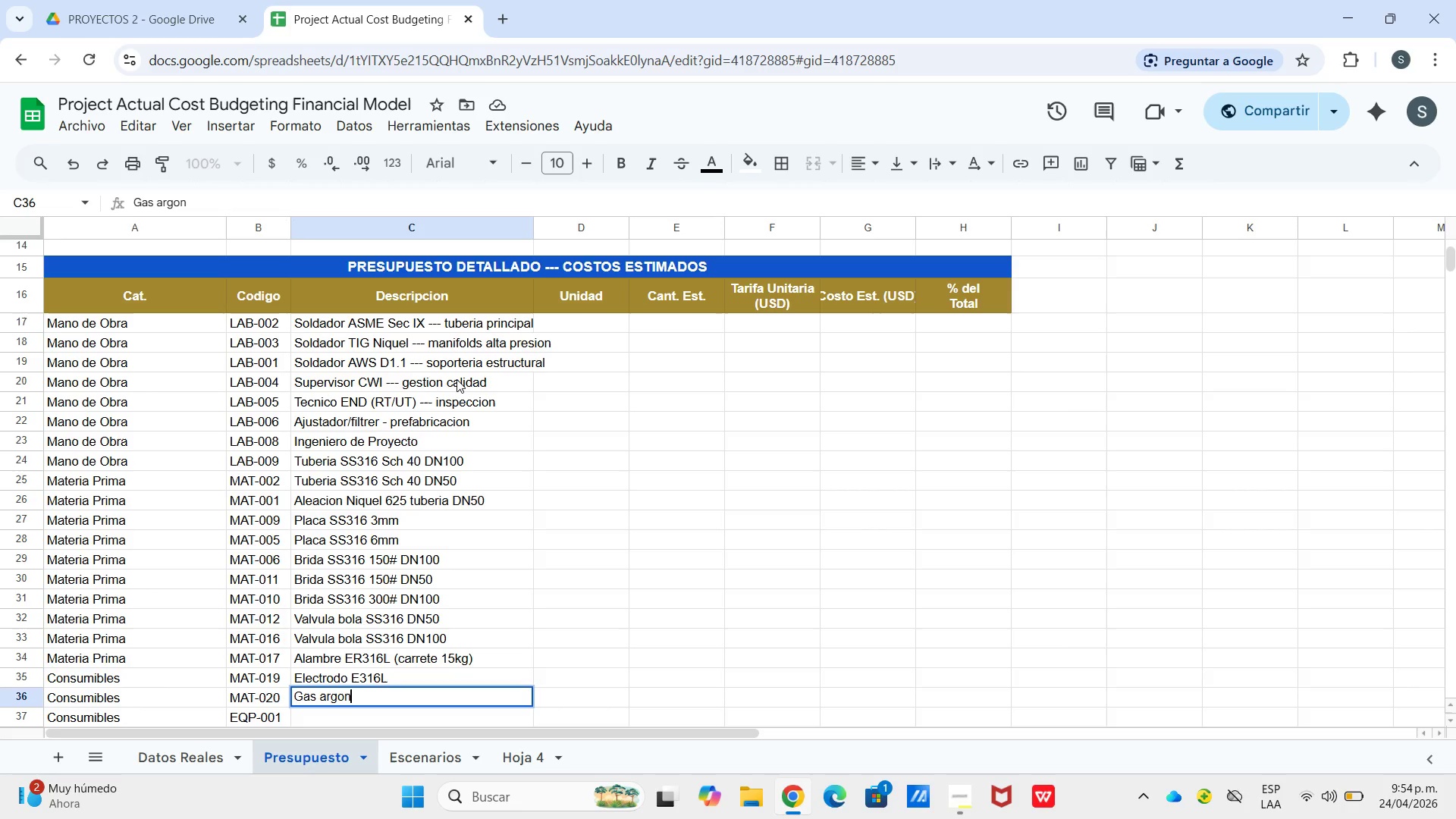 
key(Enter)
 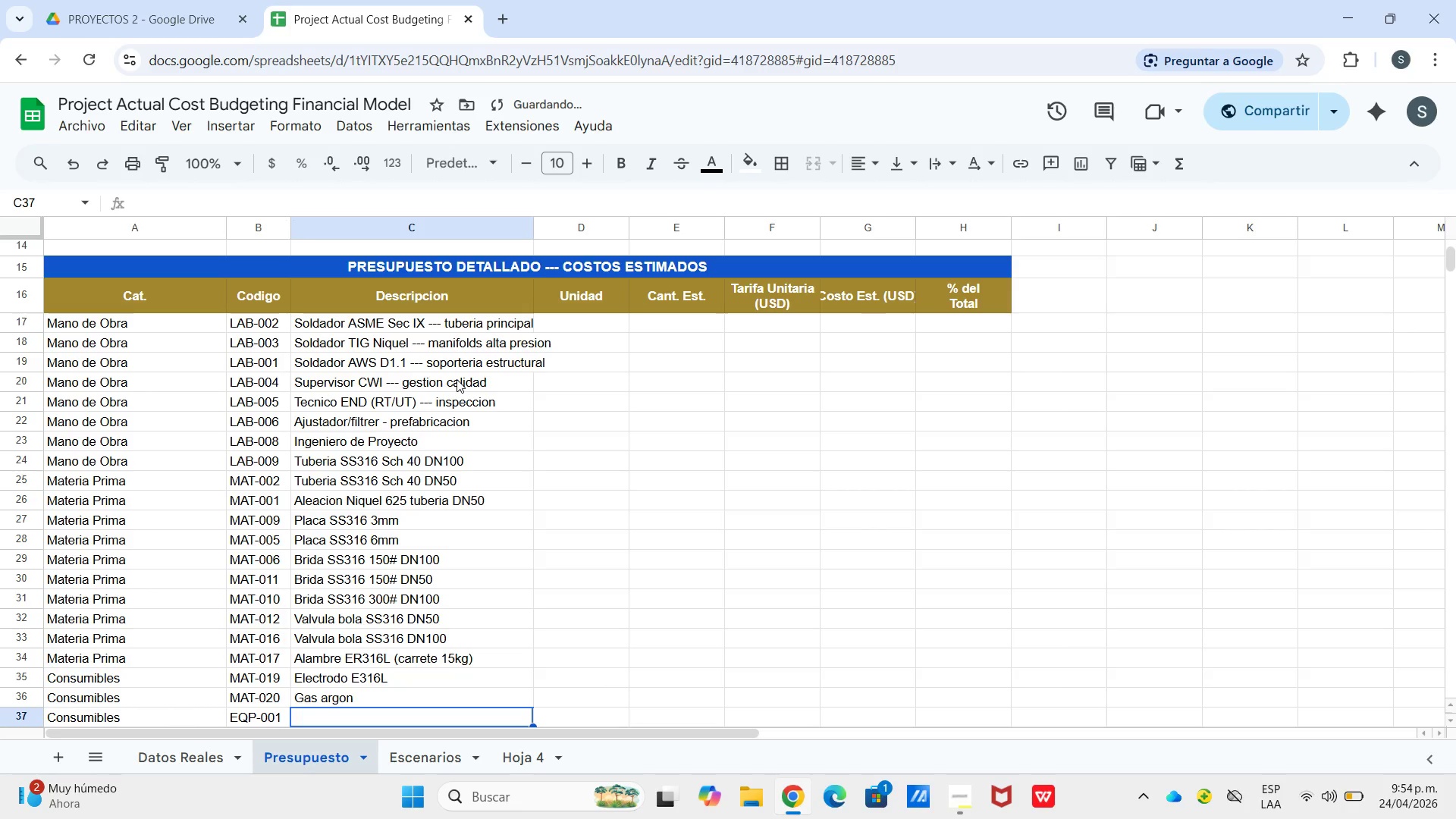 
type(Maquina TIG Milel)
key(Backspace)
key(Backspace)
type(ler Dynasty 400)
 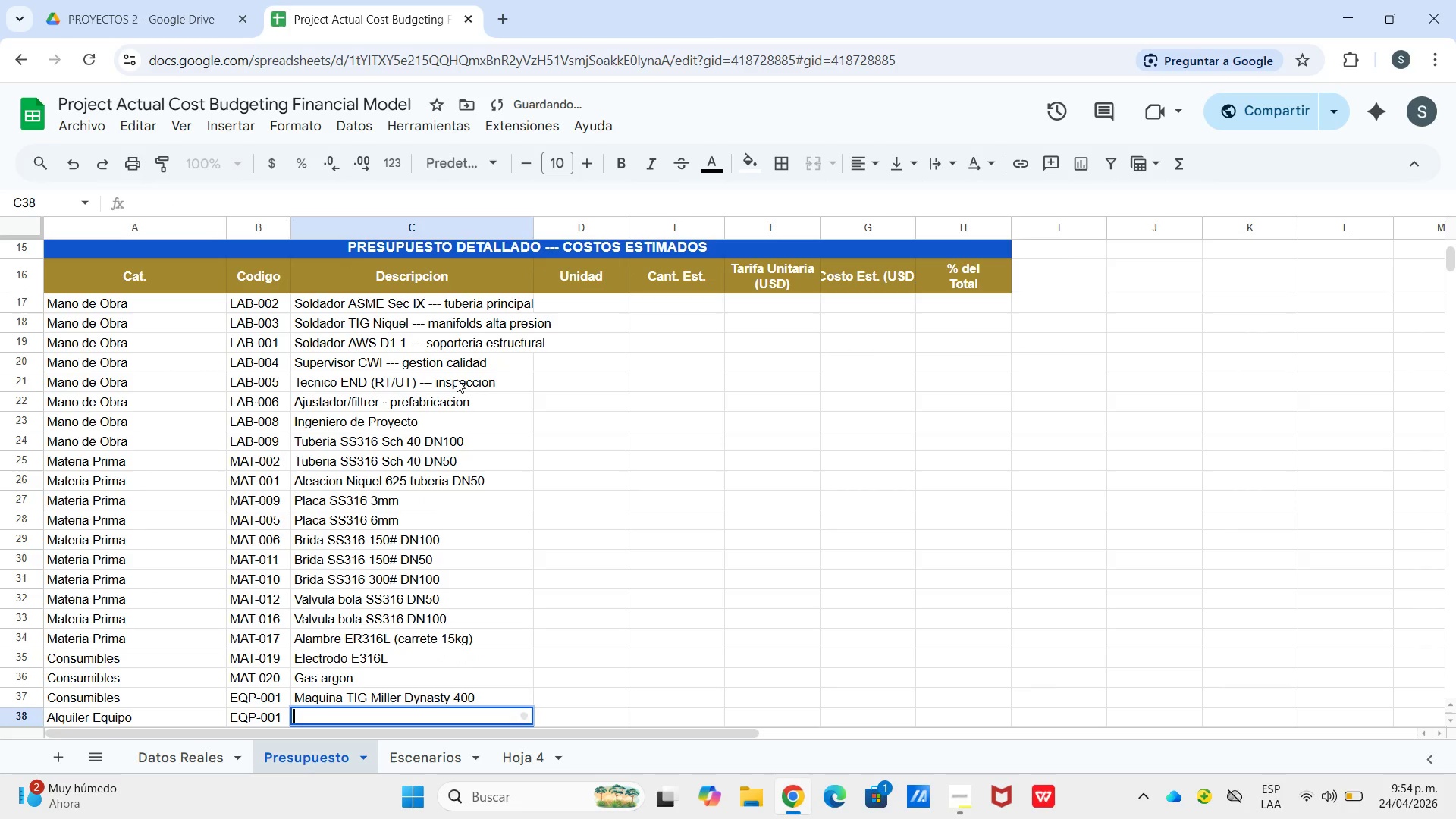 
 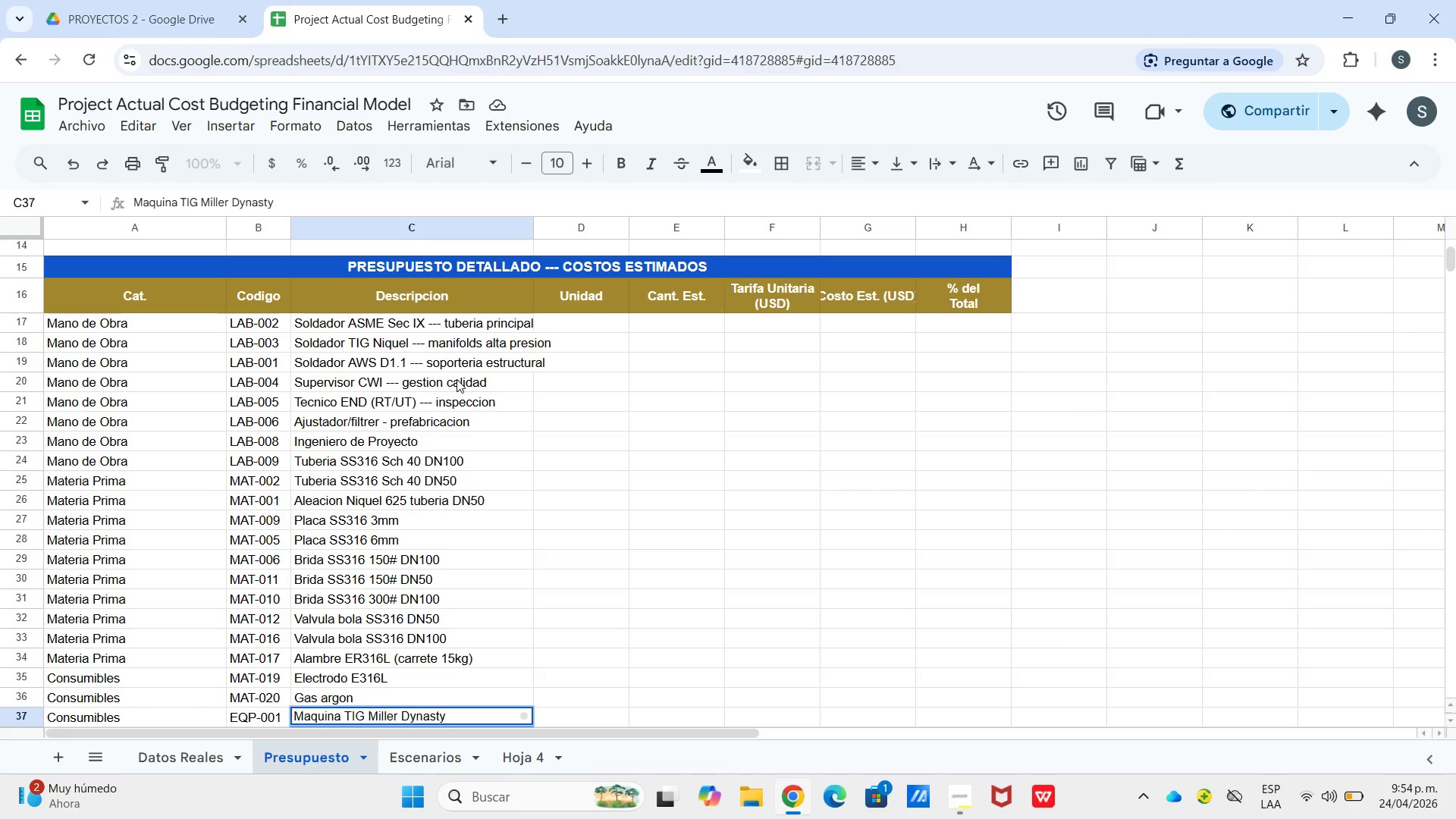 
key(Enter)
 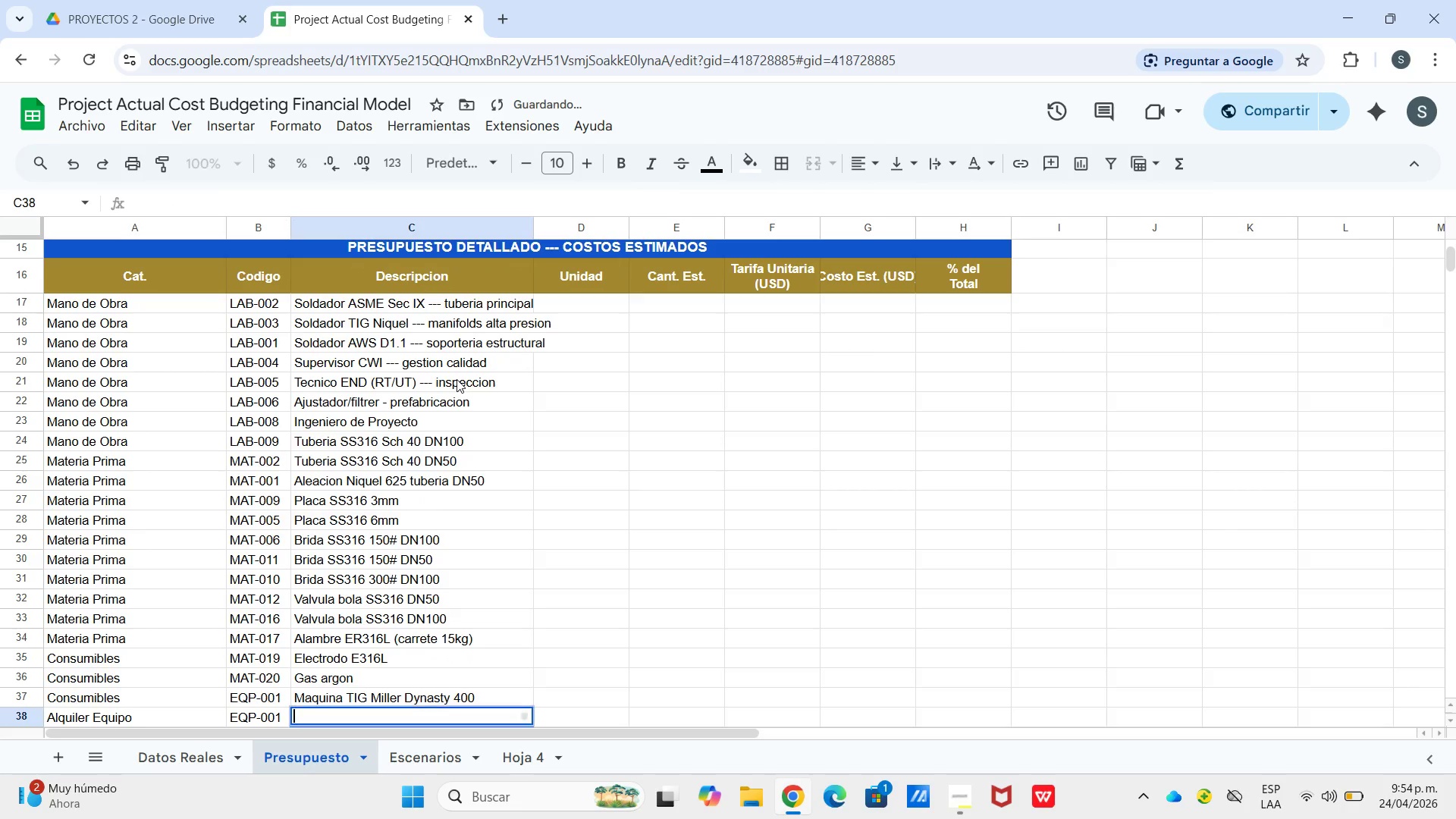 
key(Enter)
 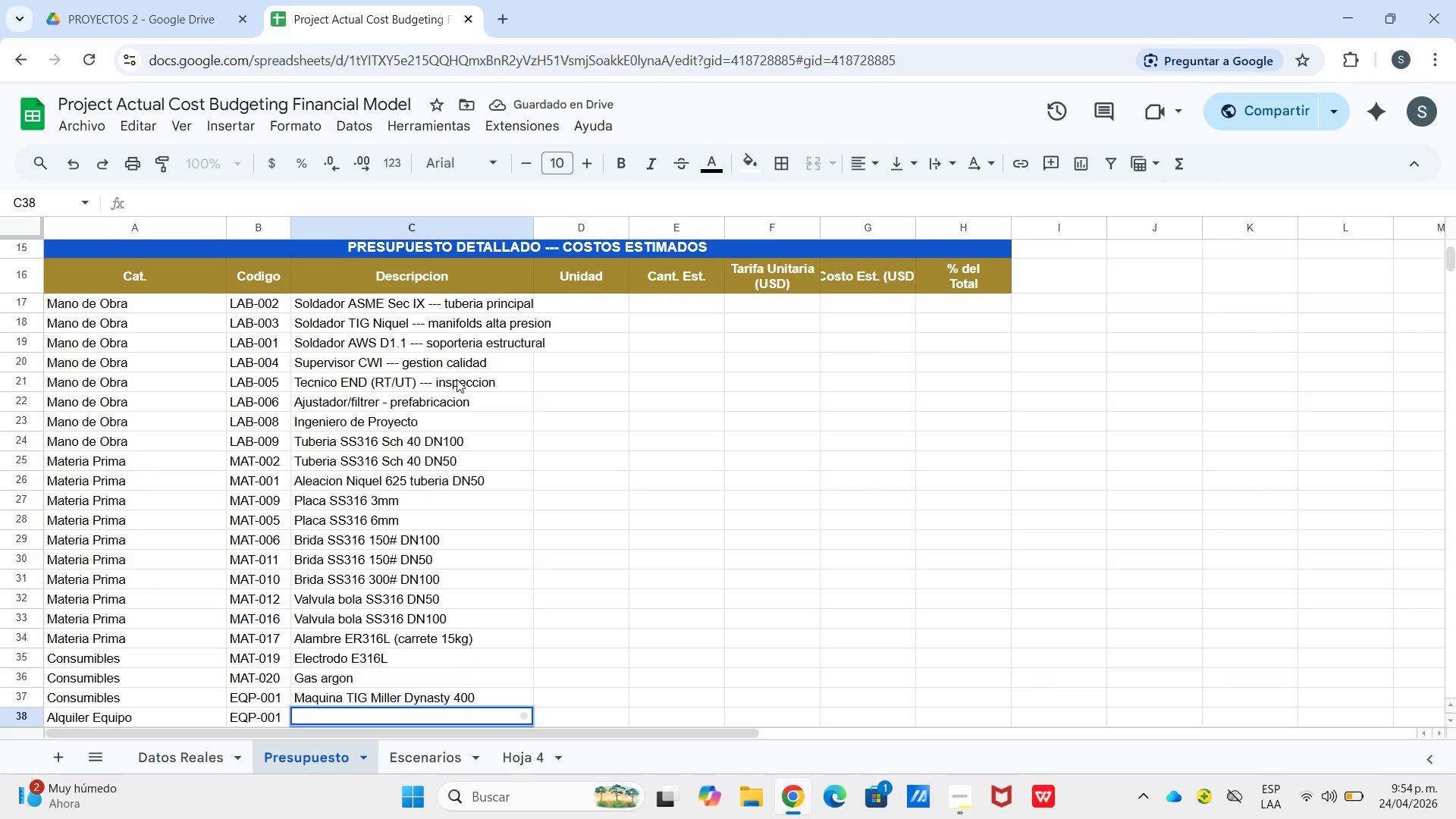 
type(Maquina SMAW Lincoln 400A)
 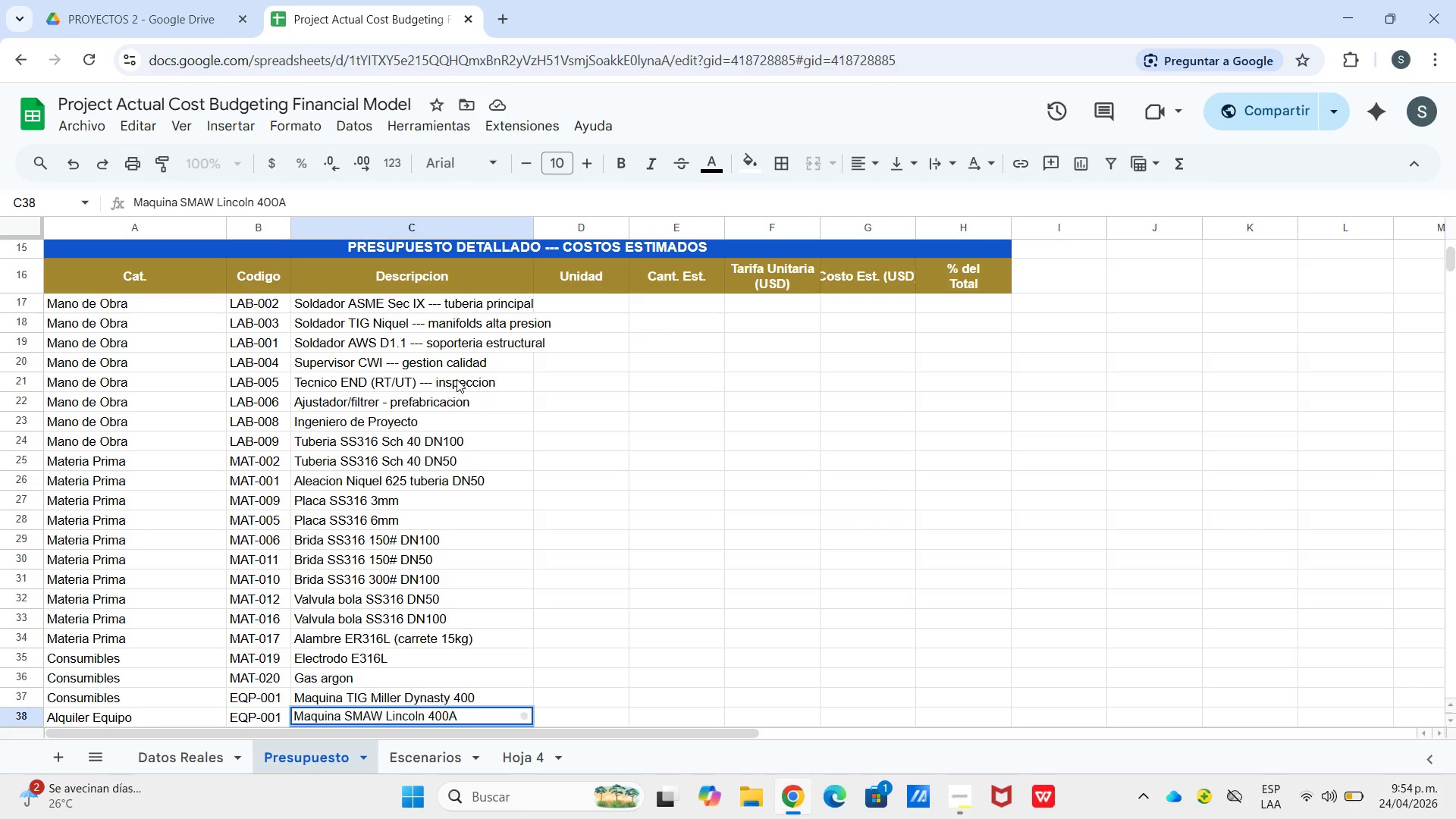 
key(Enter)
 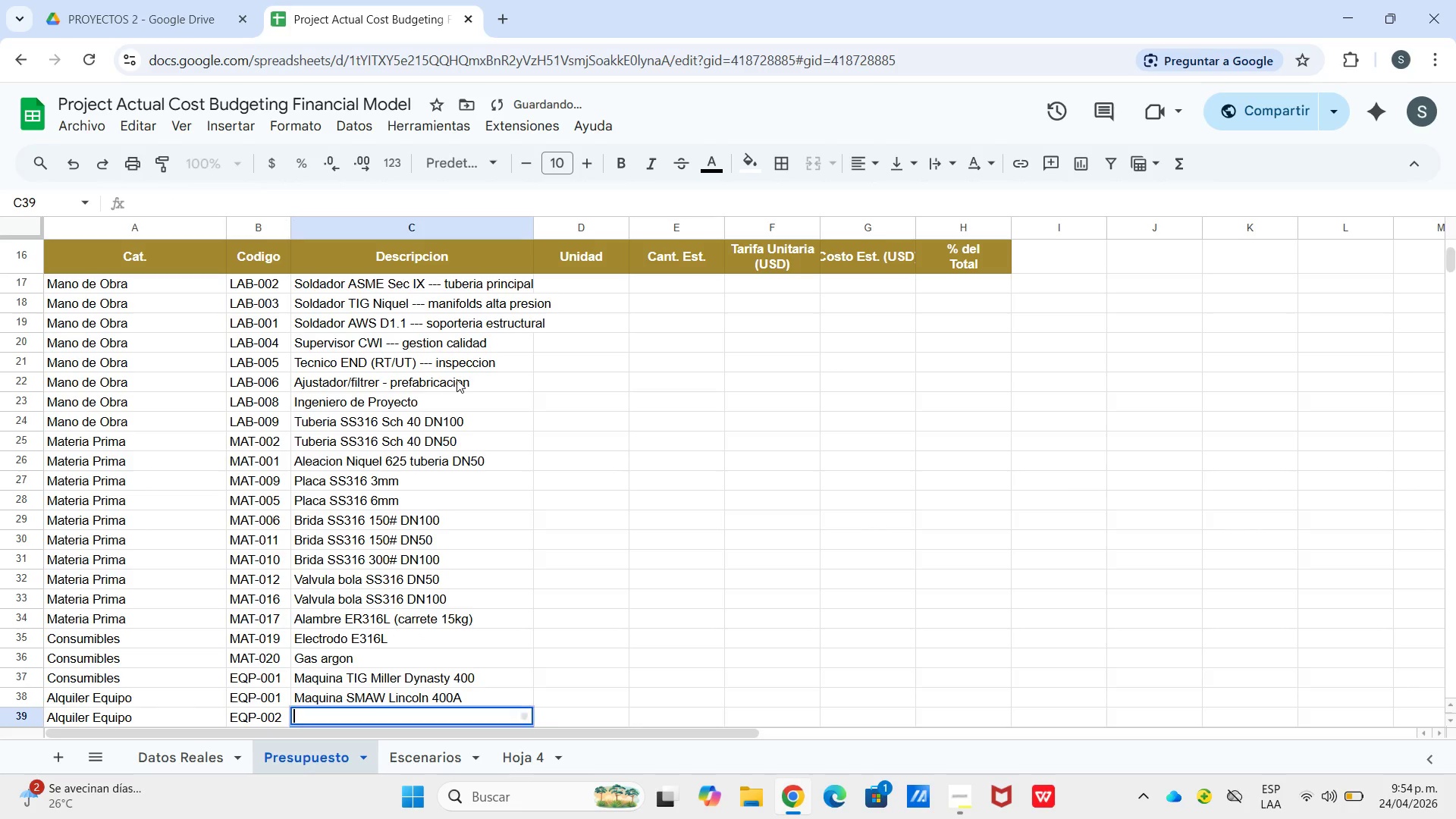 
key(Enter)
 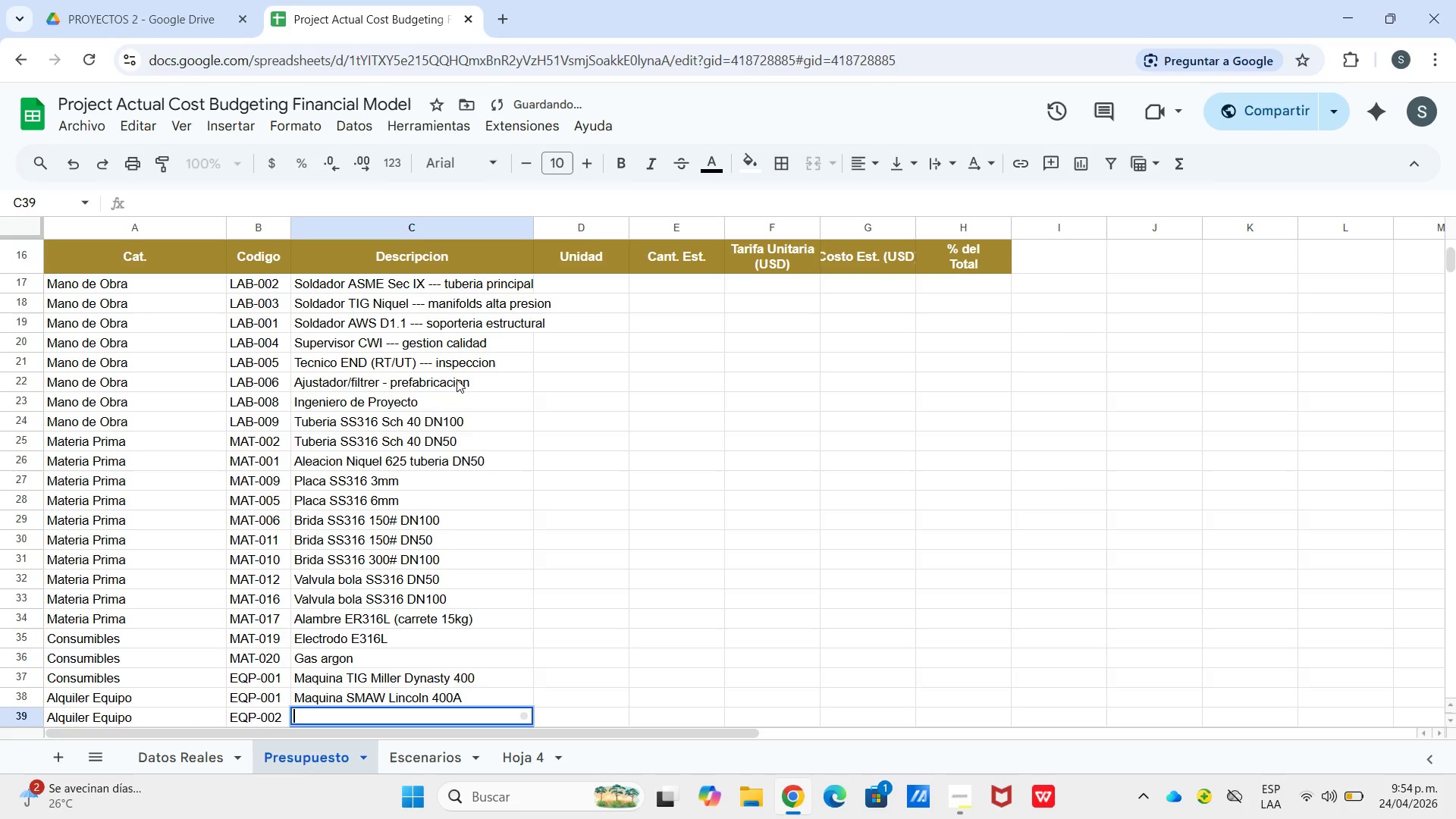 
type(Grua 25 ton)
 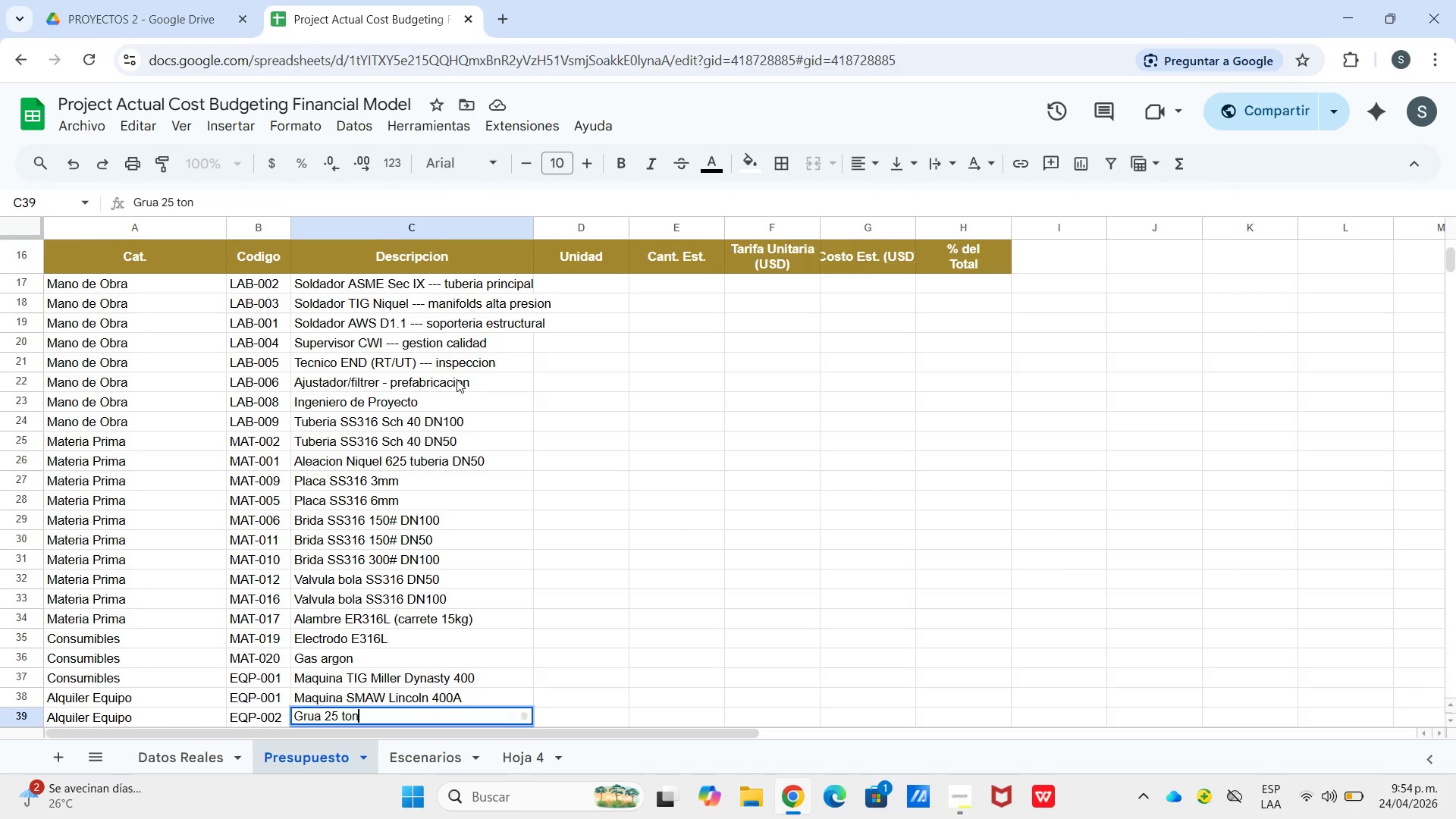 
key(Enter)
 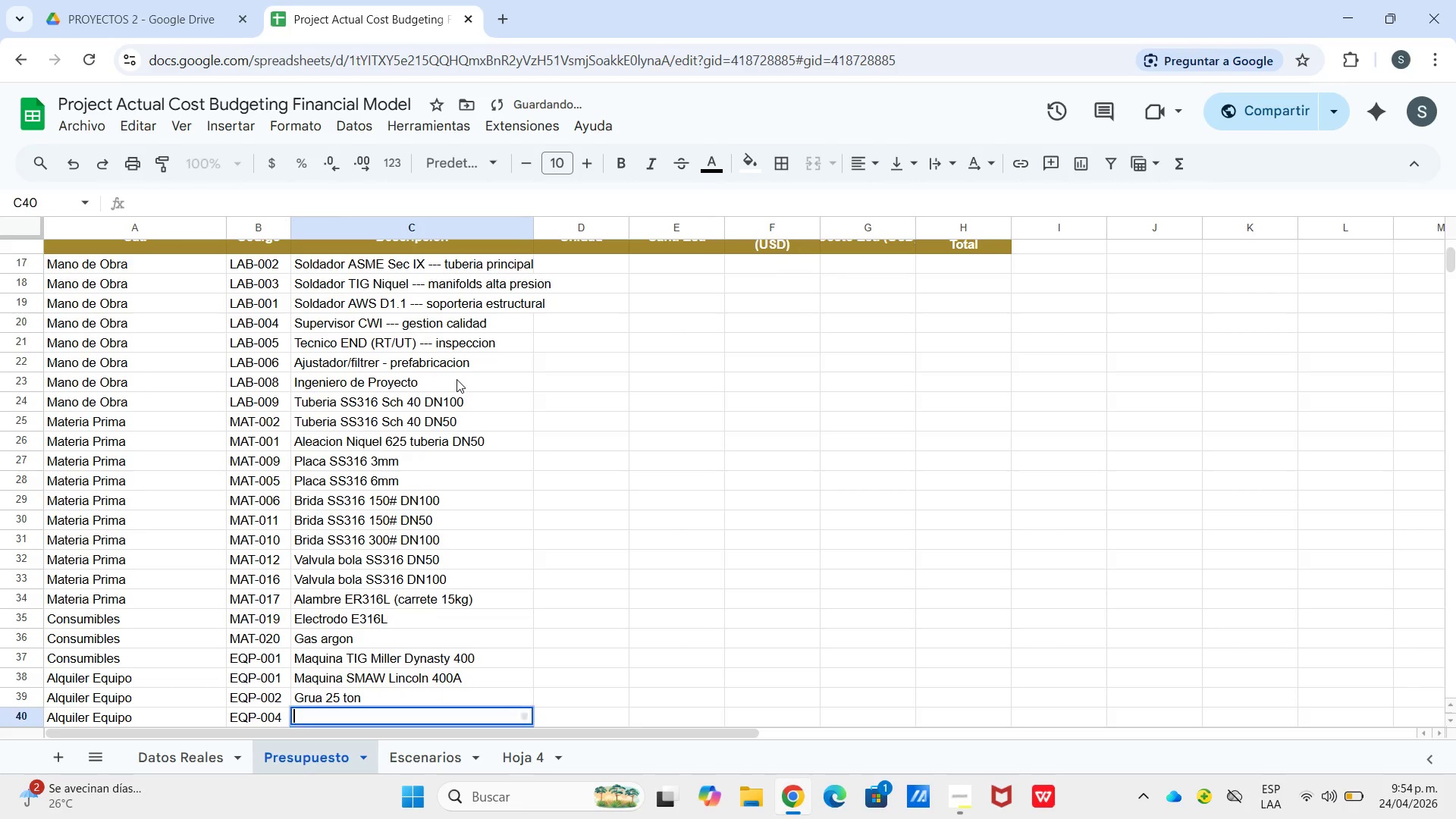 
key(Enter)
 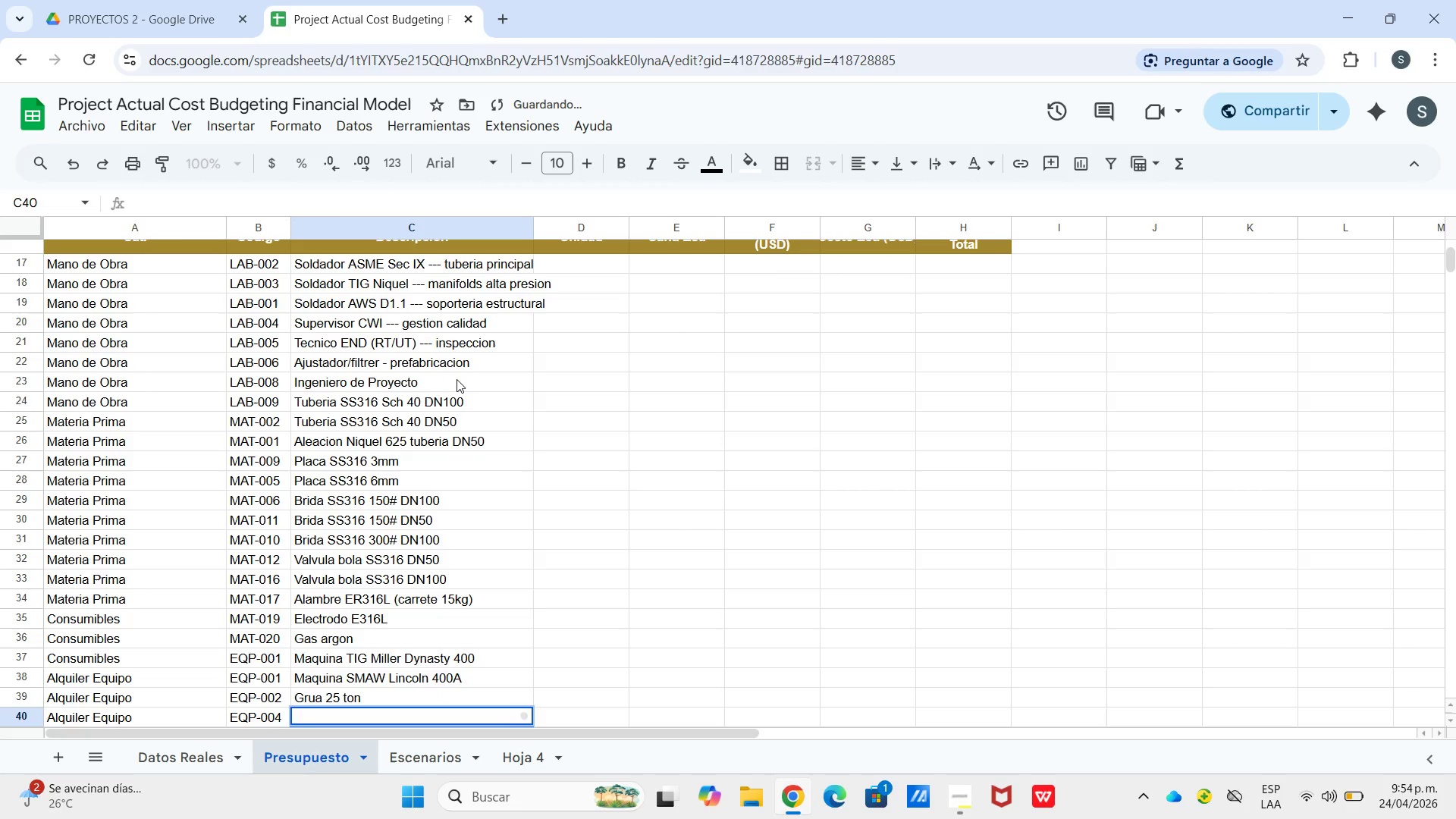 
type(Montacarag)
key(Backspace)
key(Backspace)
type(gas 5 ton)
 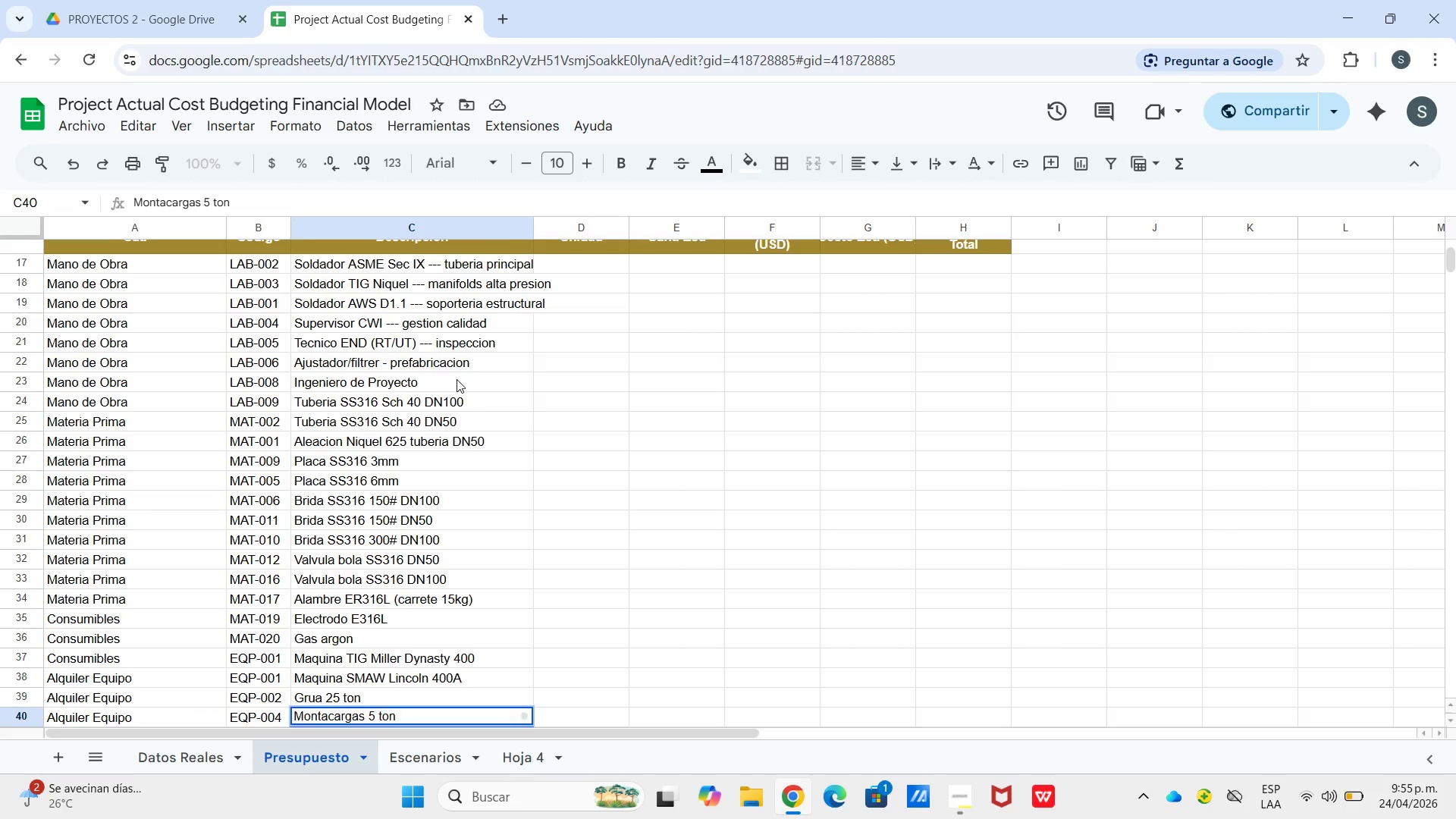 
key(Enter)
 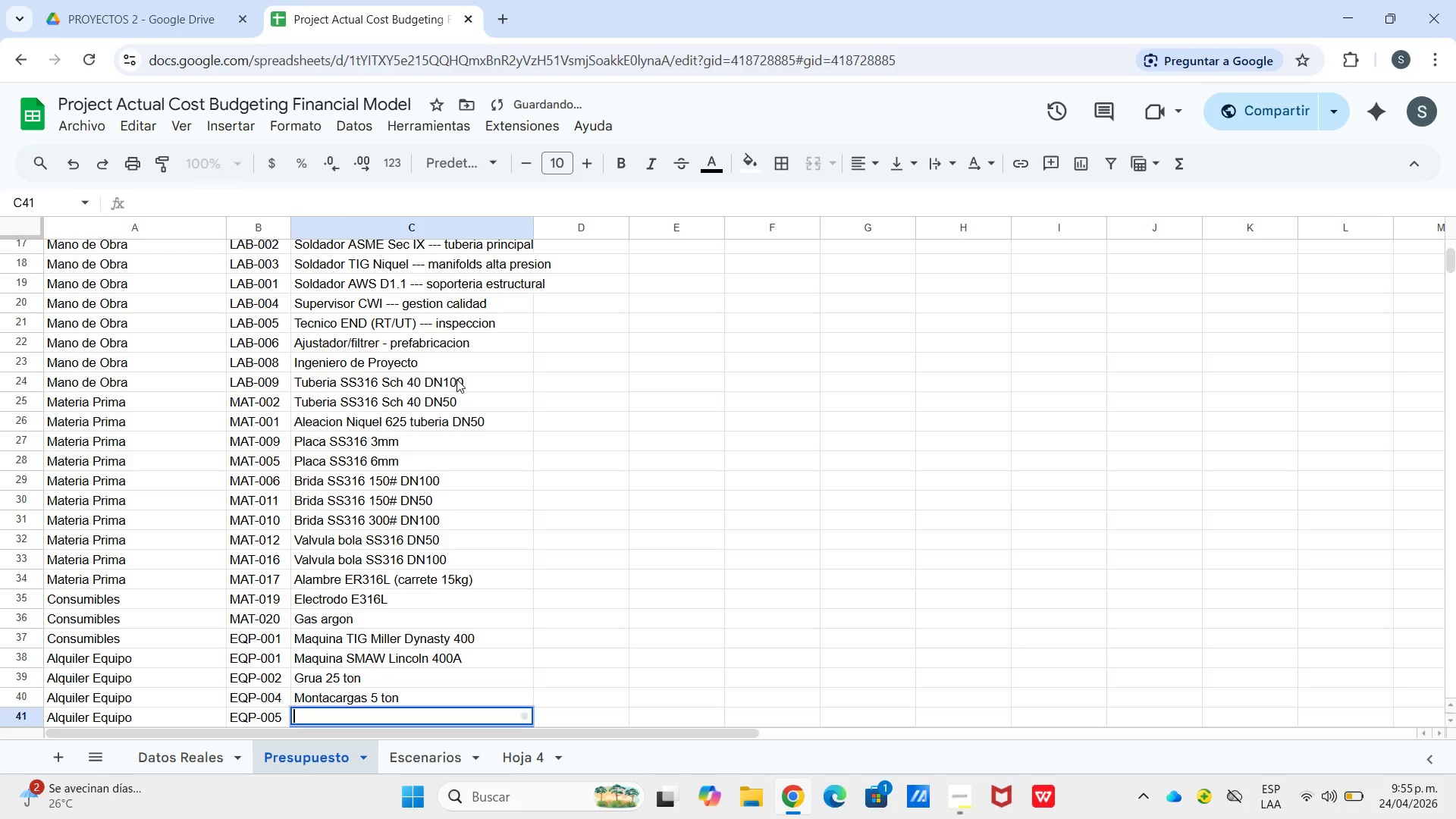 
key(Enter)
 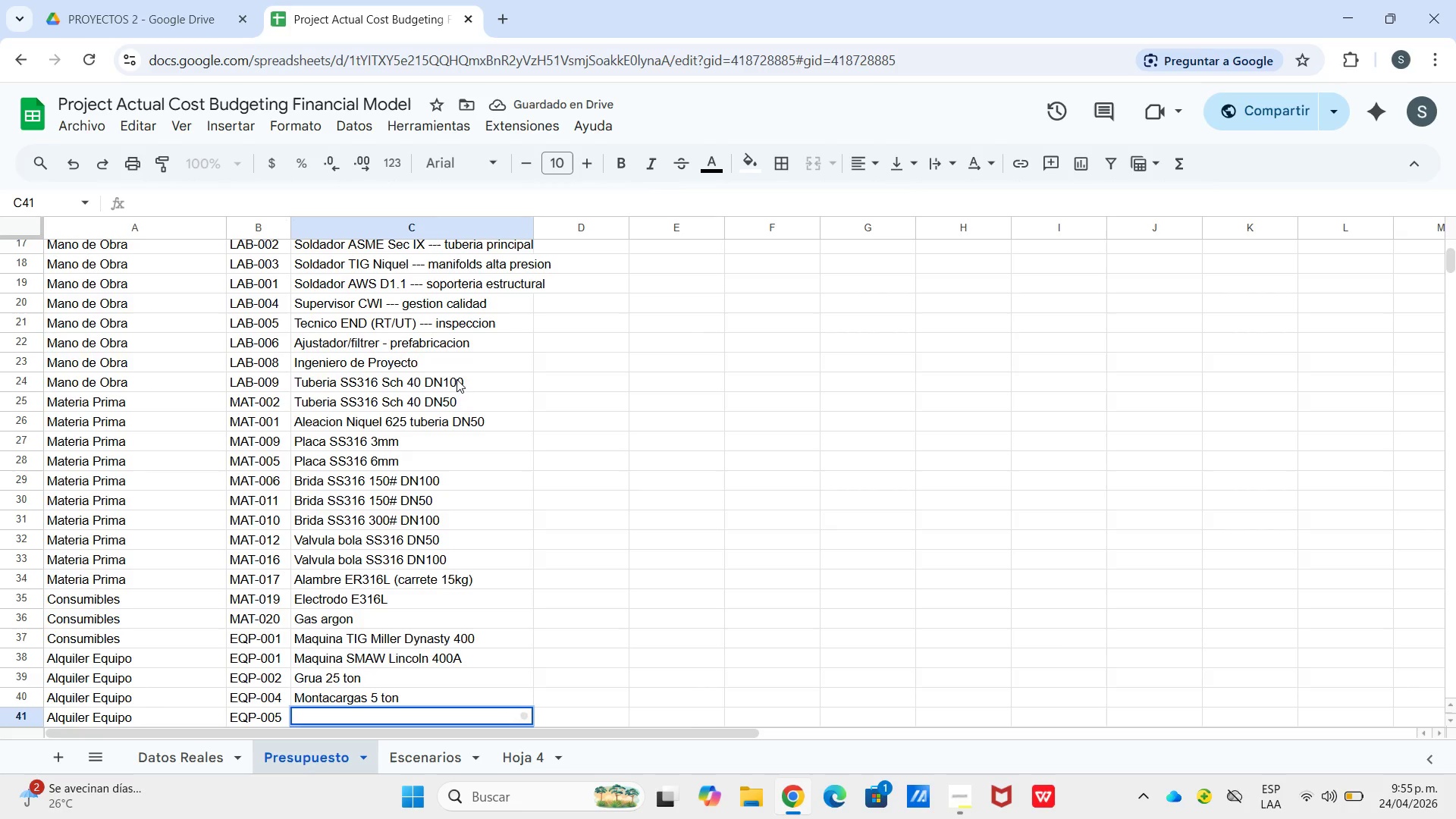 
type(Kit END *equipo RT()
 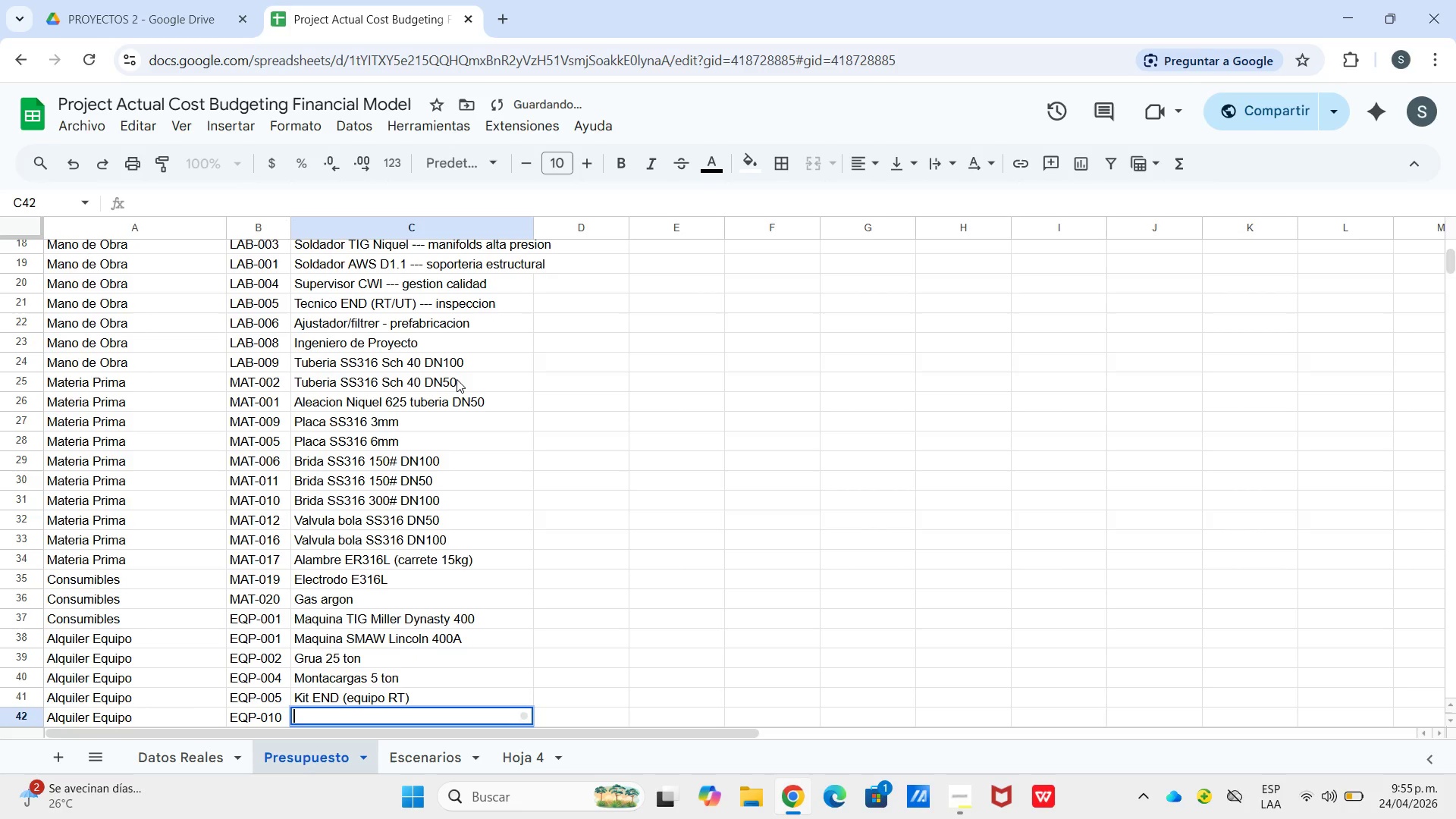 
 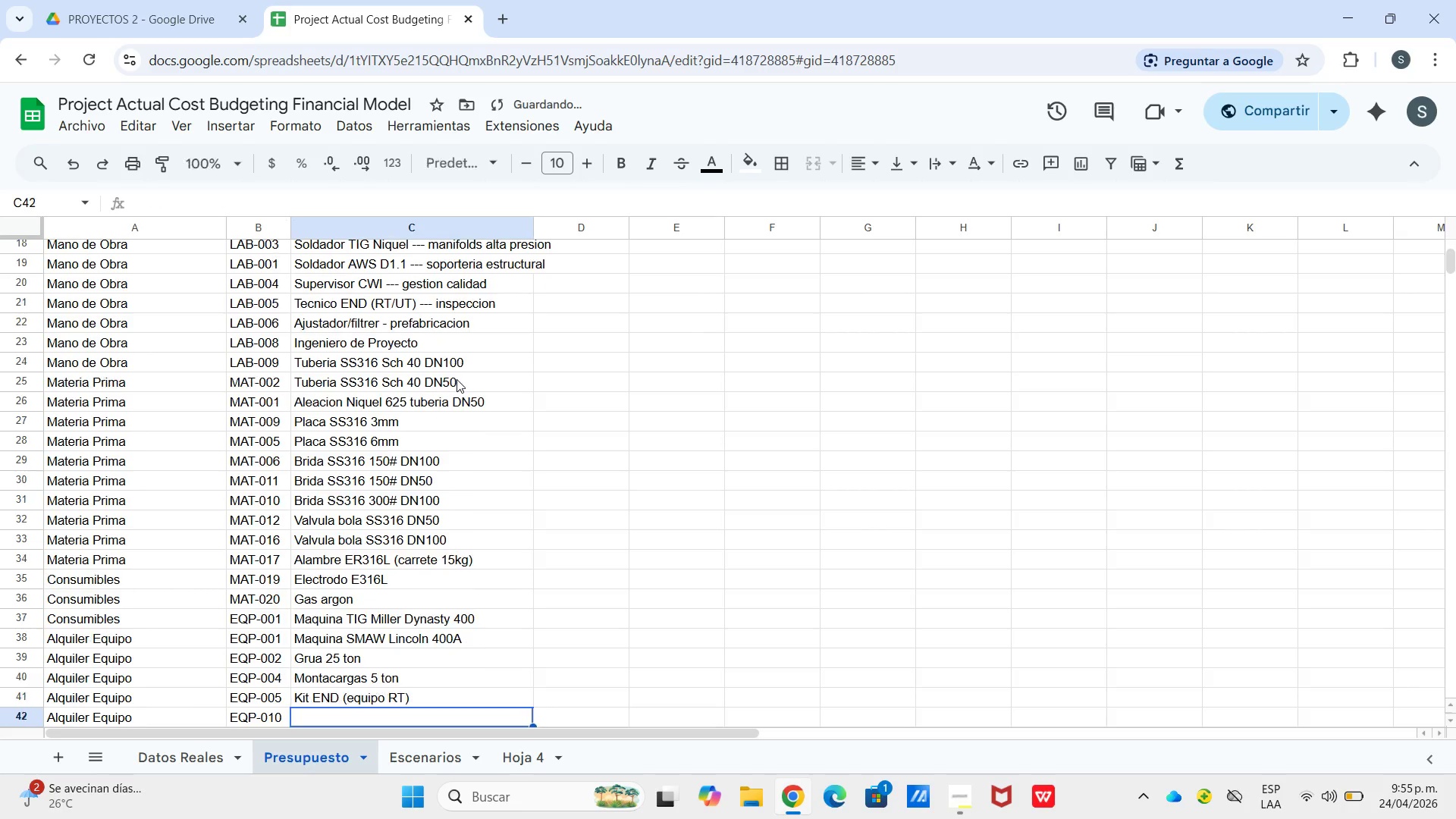 
key(Enter)
 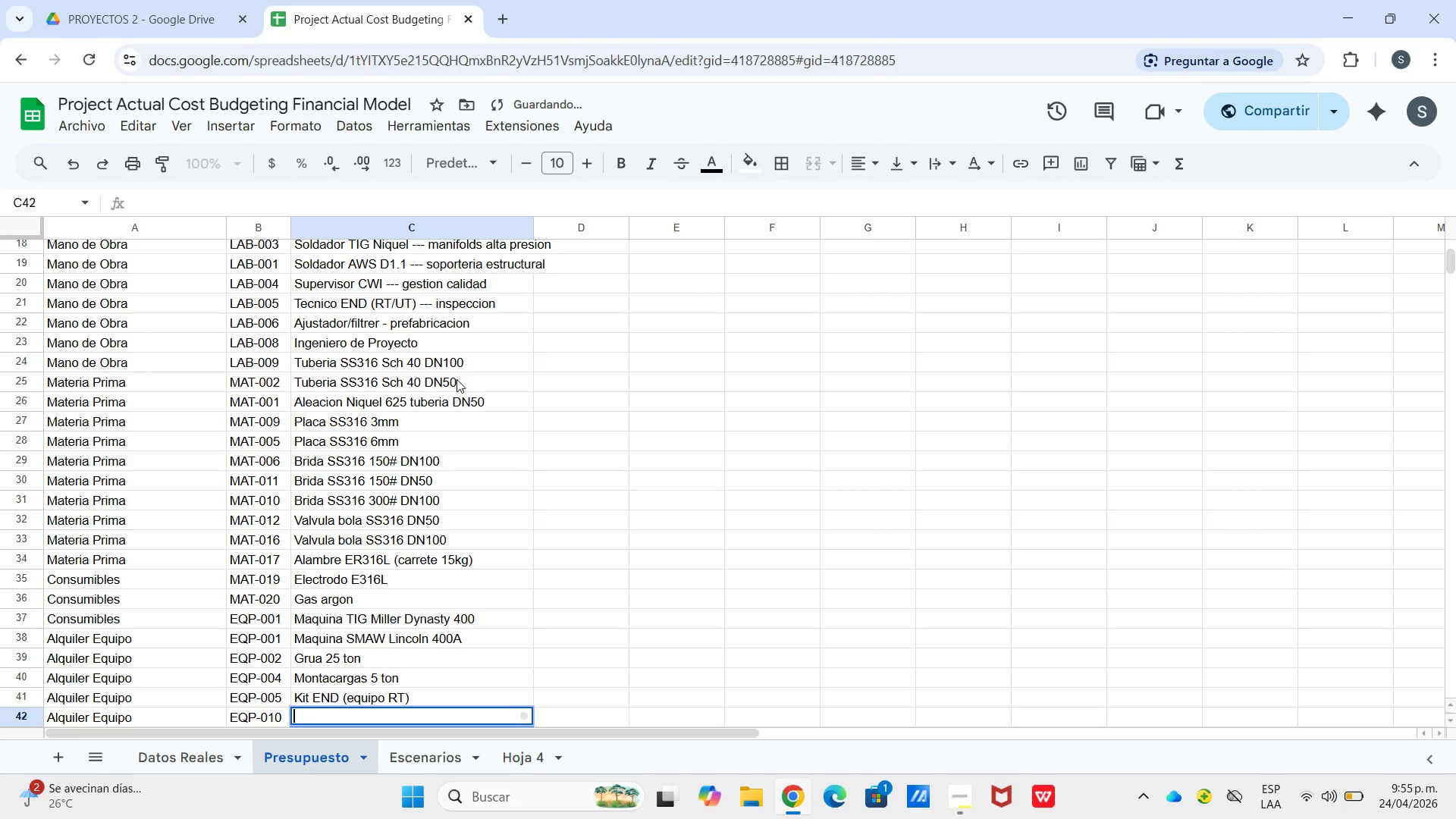 
key(Enter)
 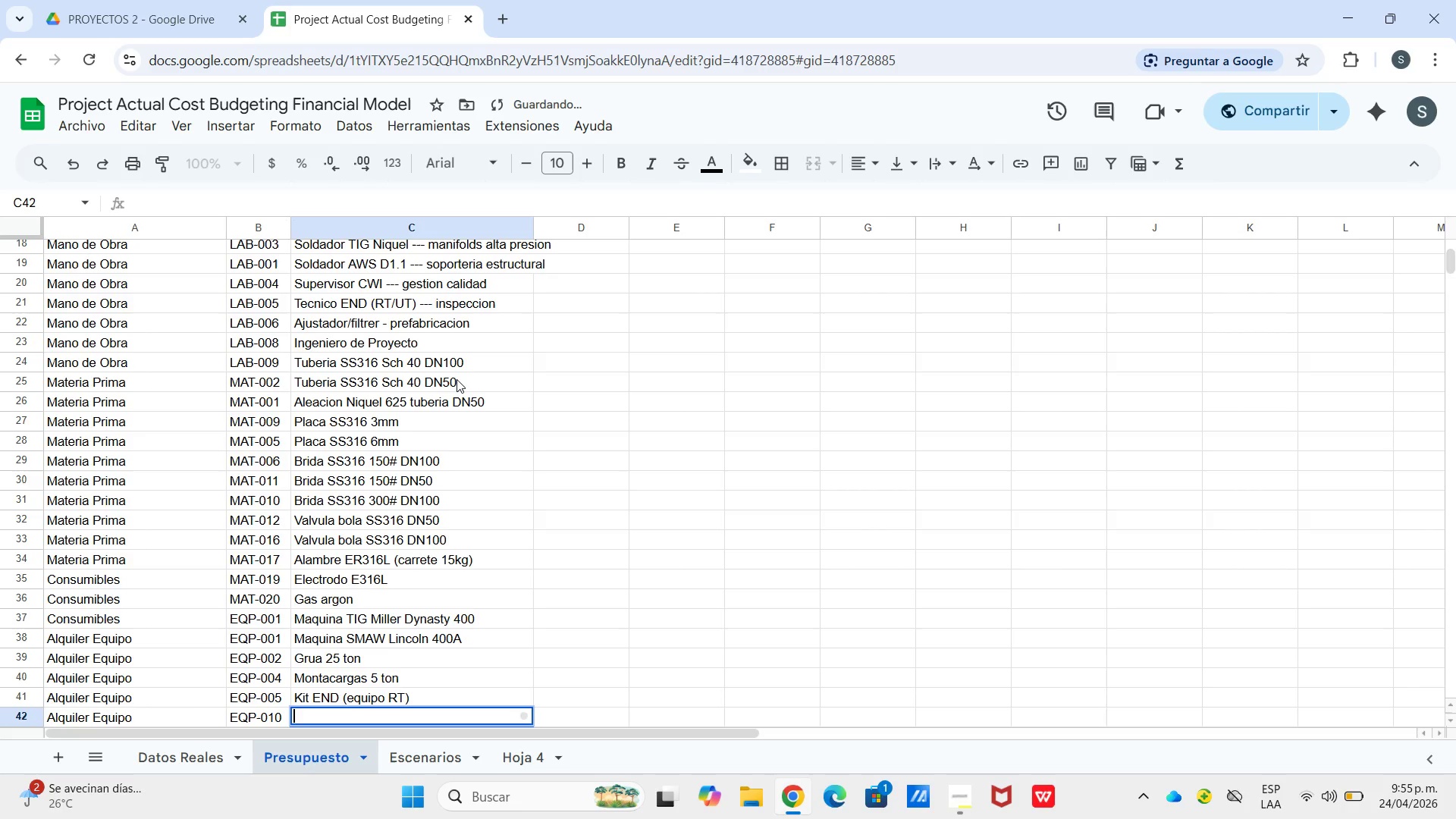 
type(Anda)
 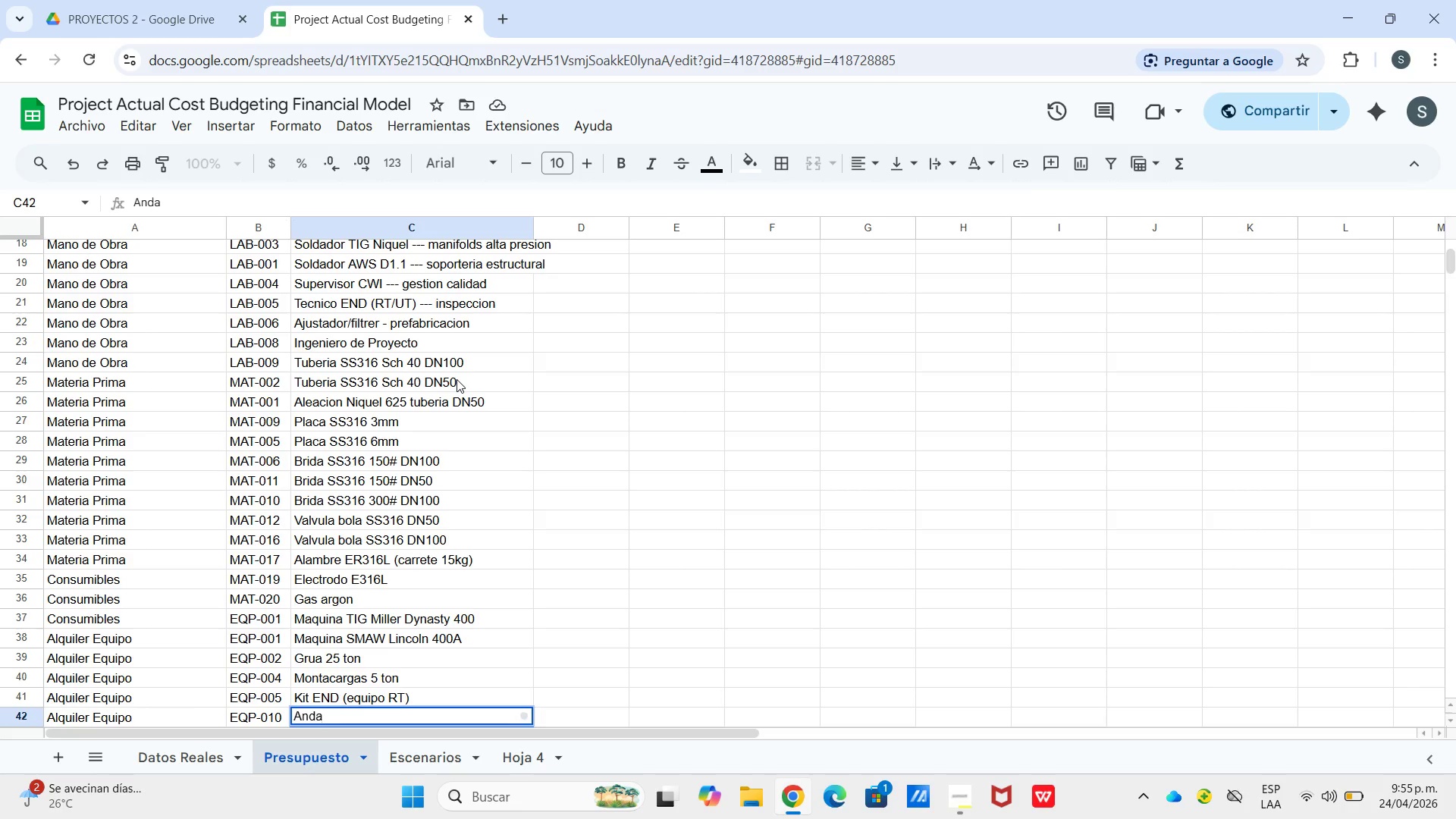 
type(mio *modulo 2x2m()
 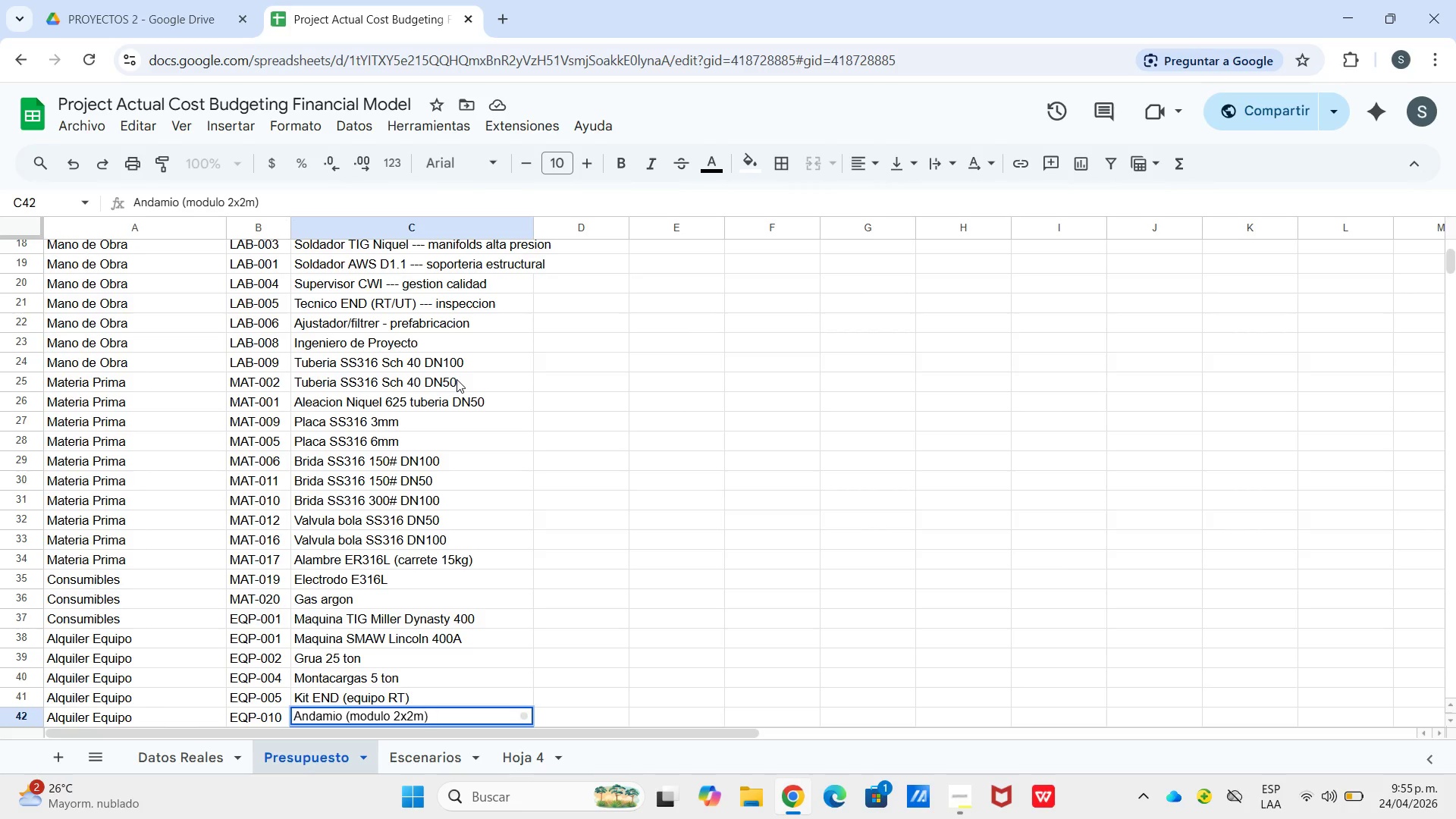 
key(Enter)
 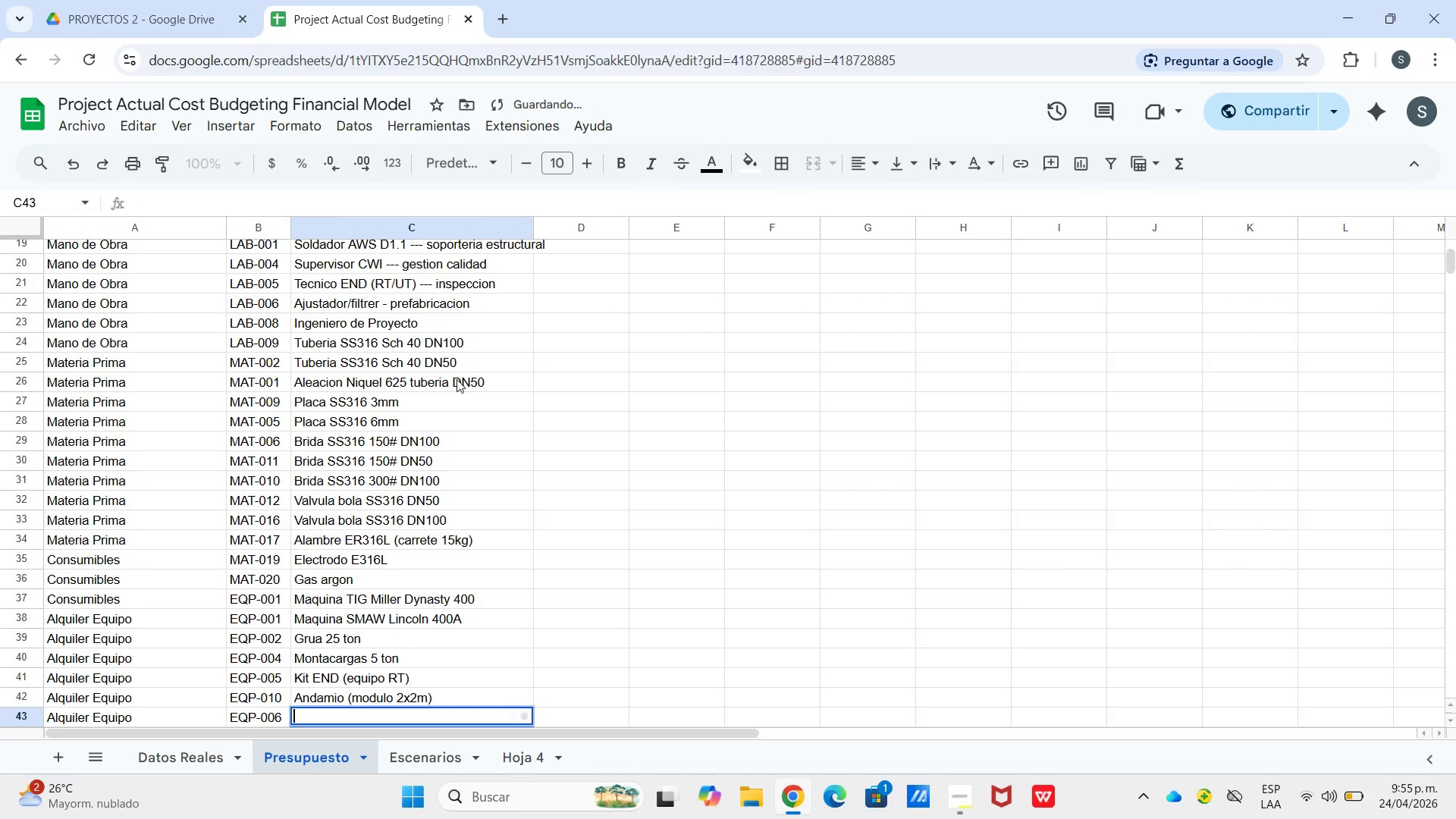 
key(Enter)
 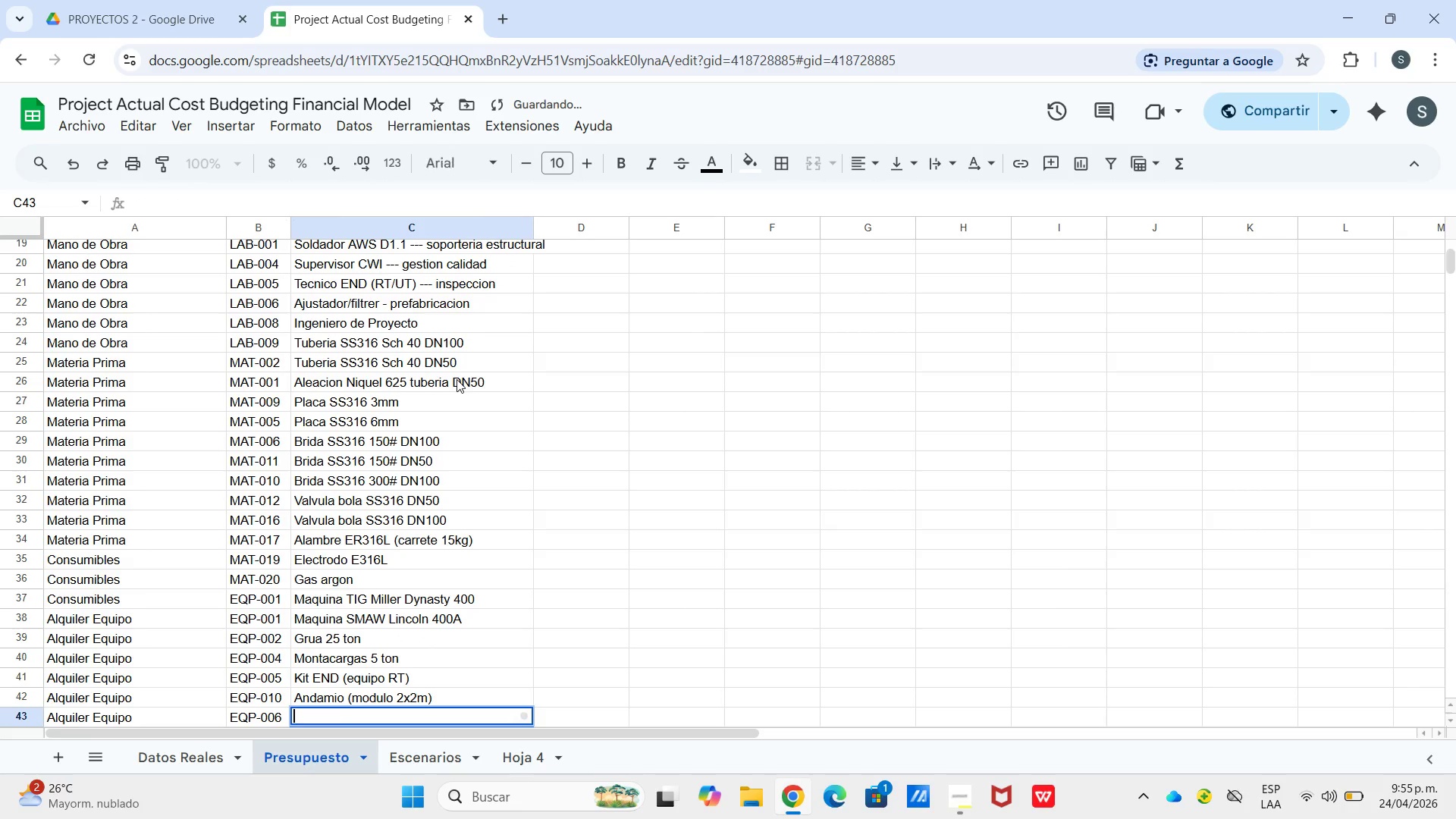 
type(Generador 100)
 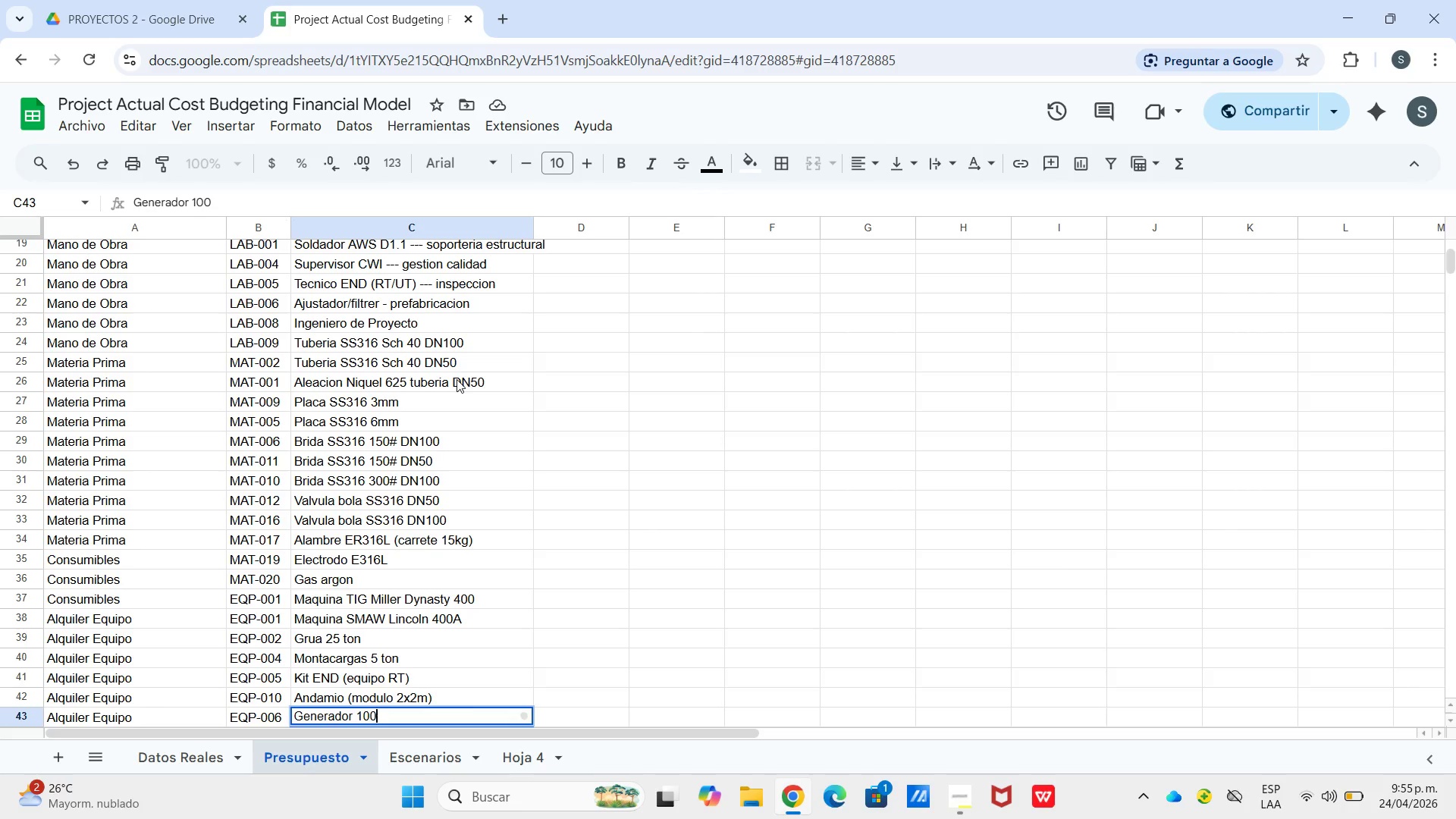 
type( kVA)
 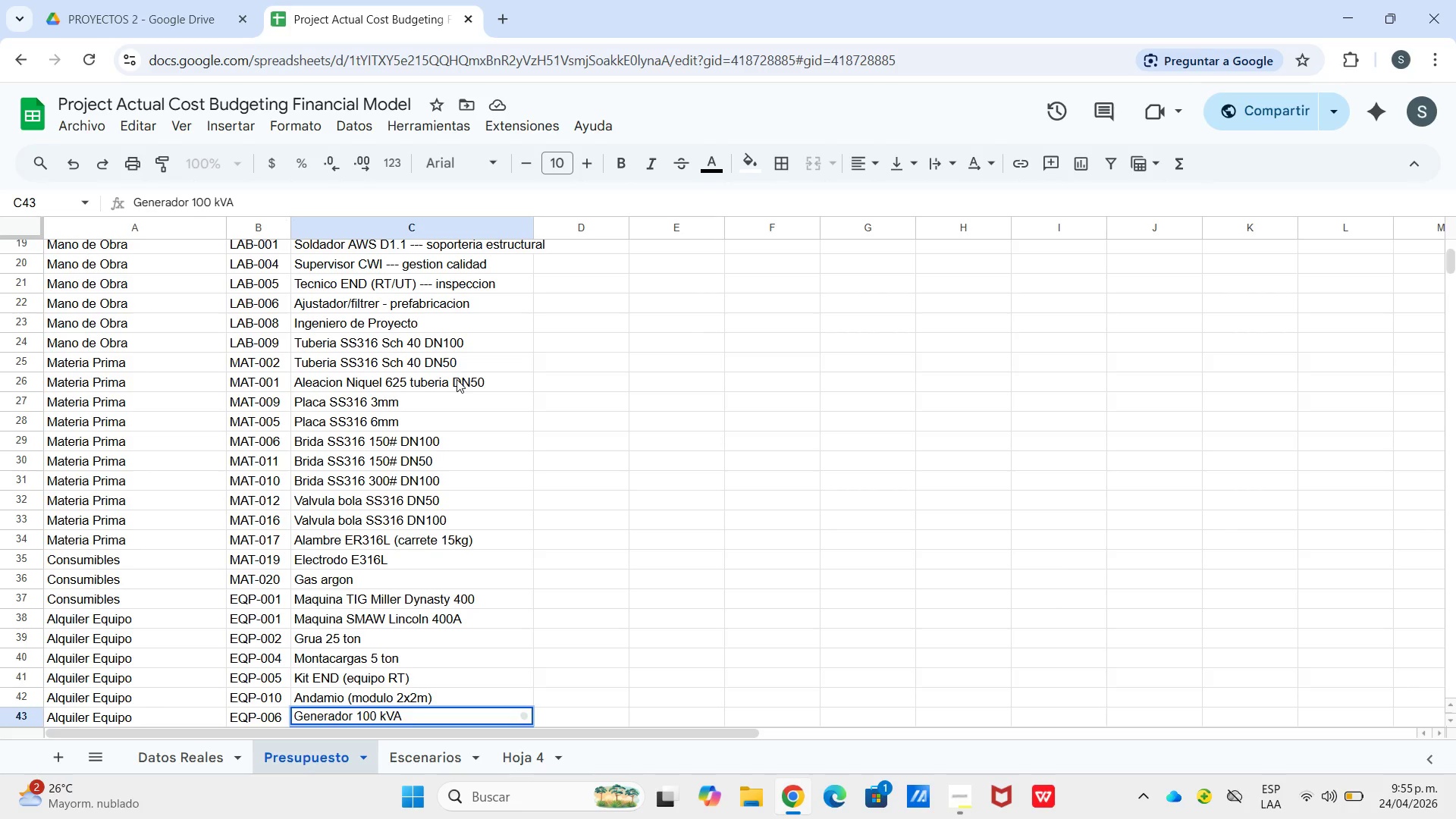 
wait(10.89)
 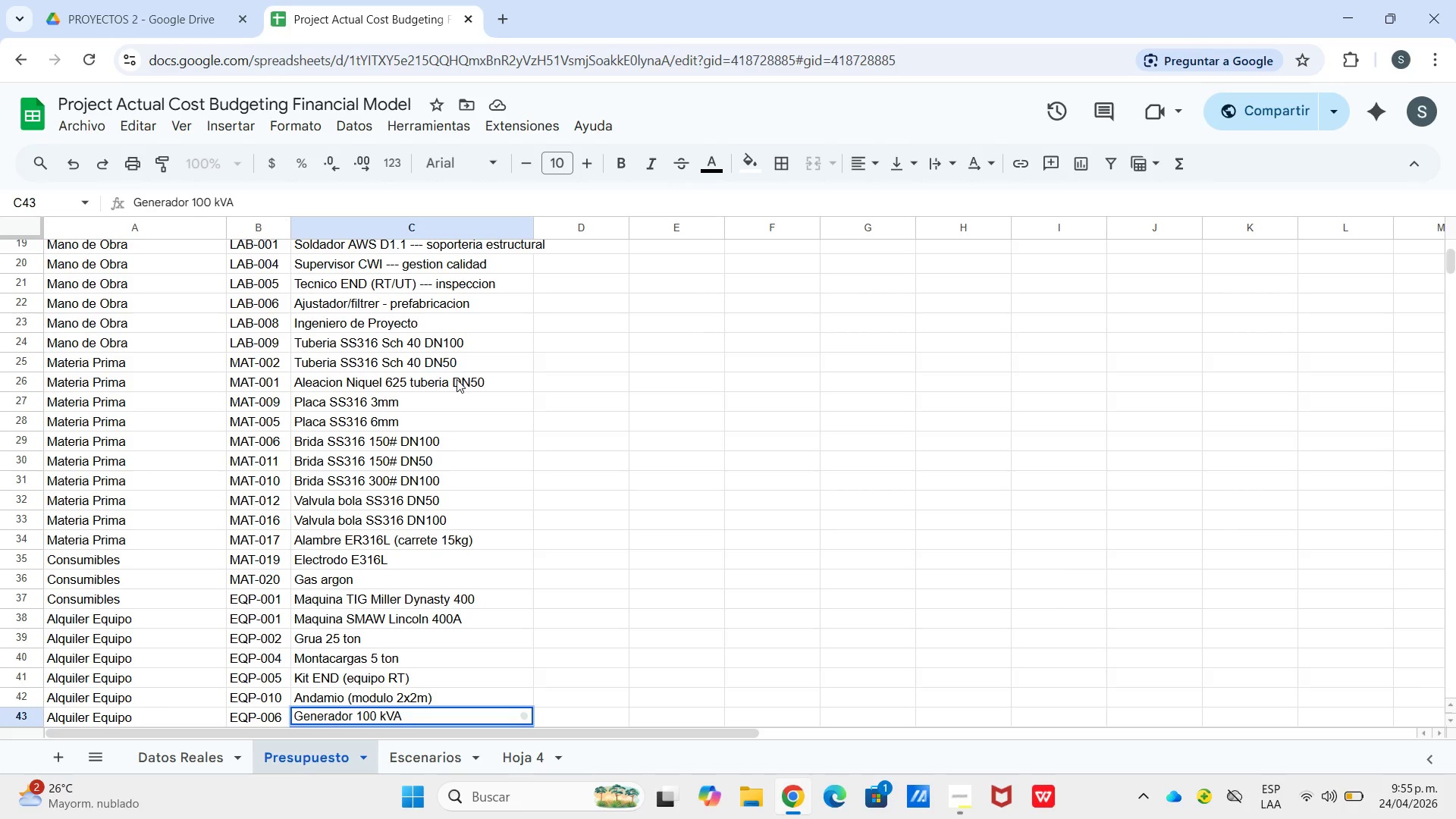 
left_click([639, 301])
 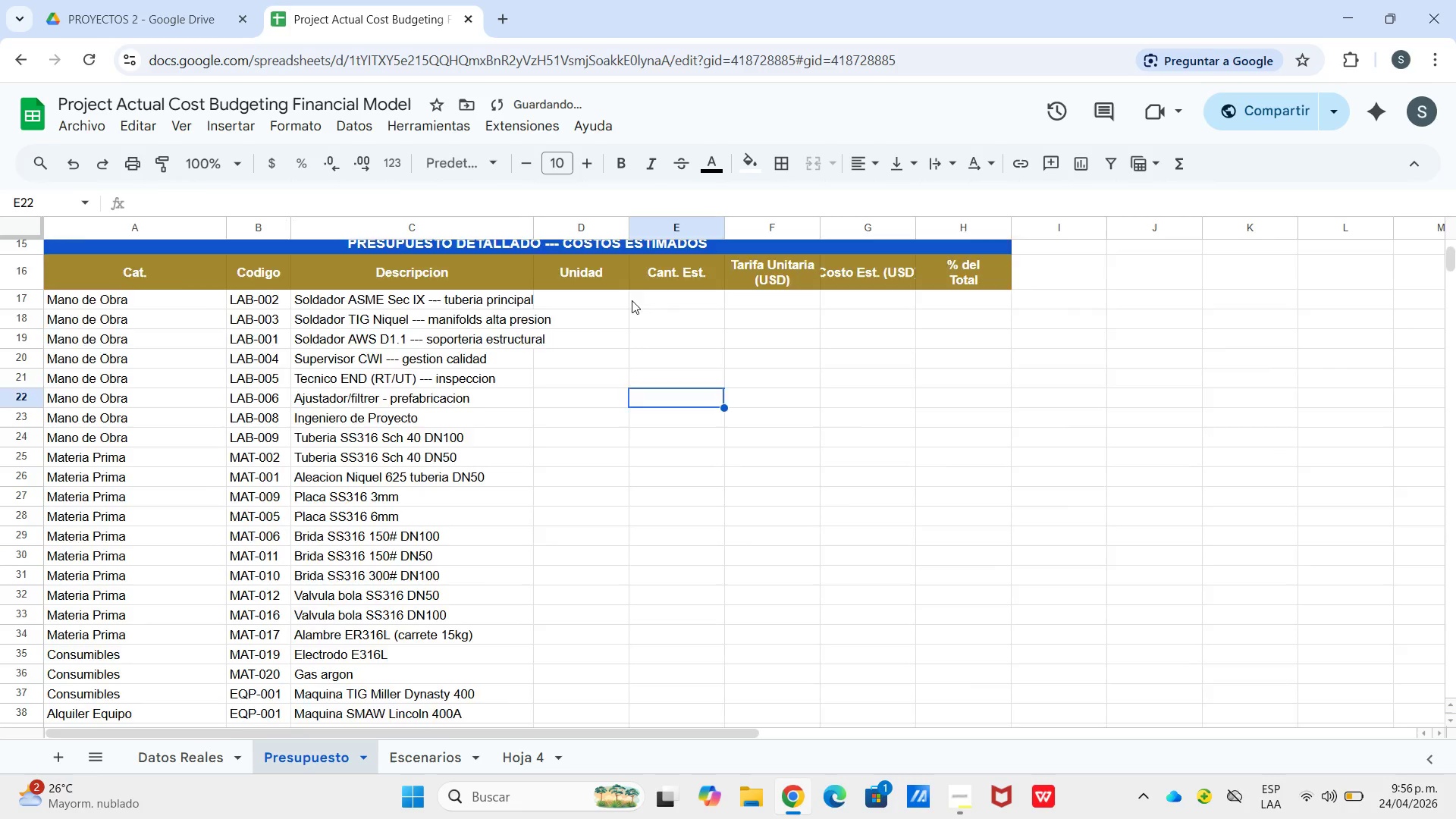 
scroll: coordinate [632, 300], scroll_direction: up, amount: 2.0
 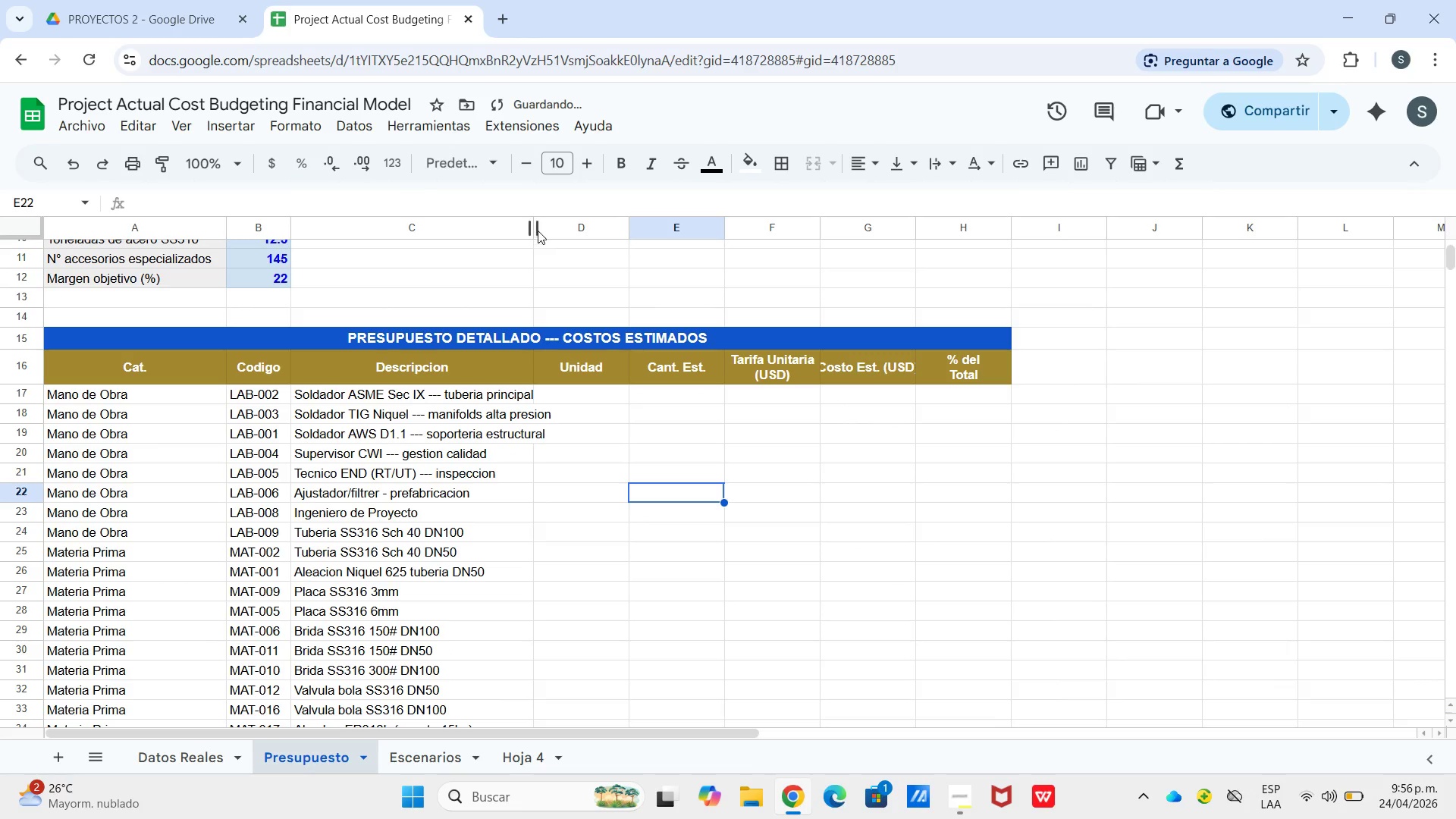 
left_click_drag(start_coordinate=[534, 231], to_coordinate=[558, 234])
 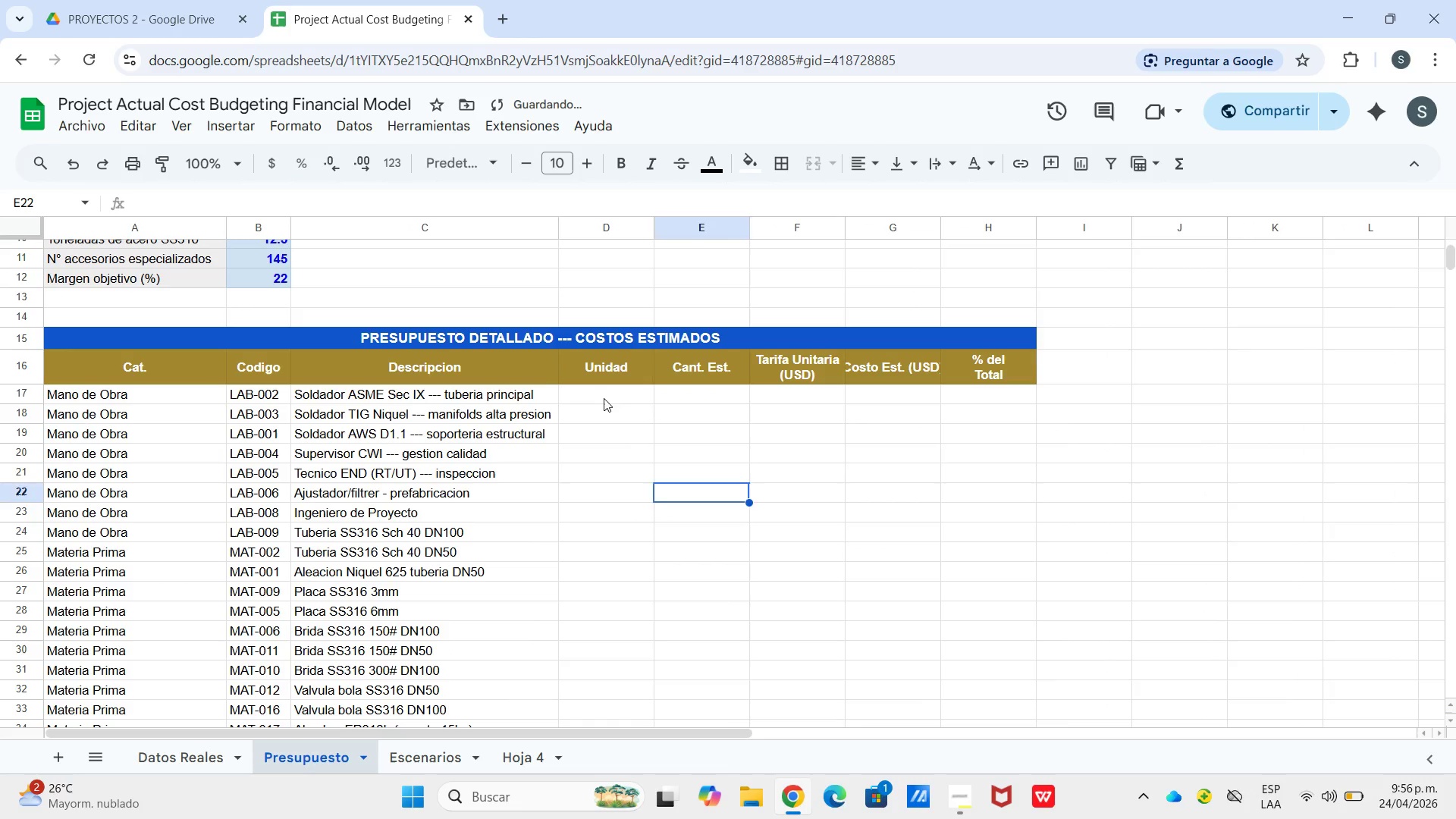 
left_click([604, 398])
 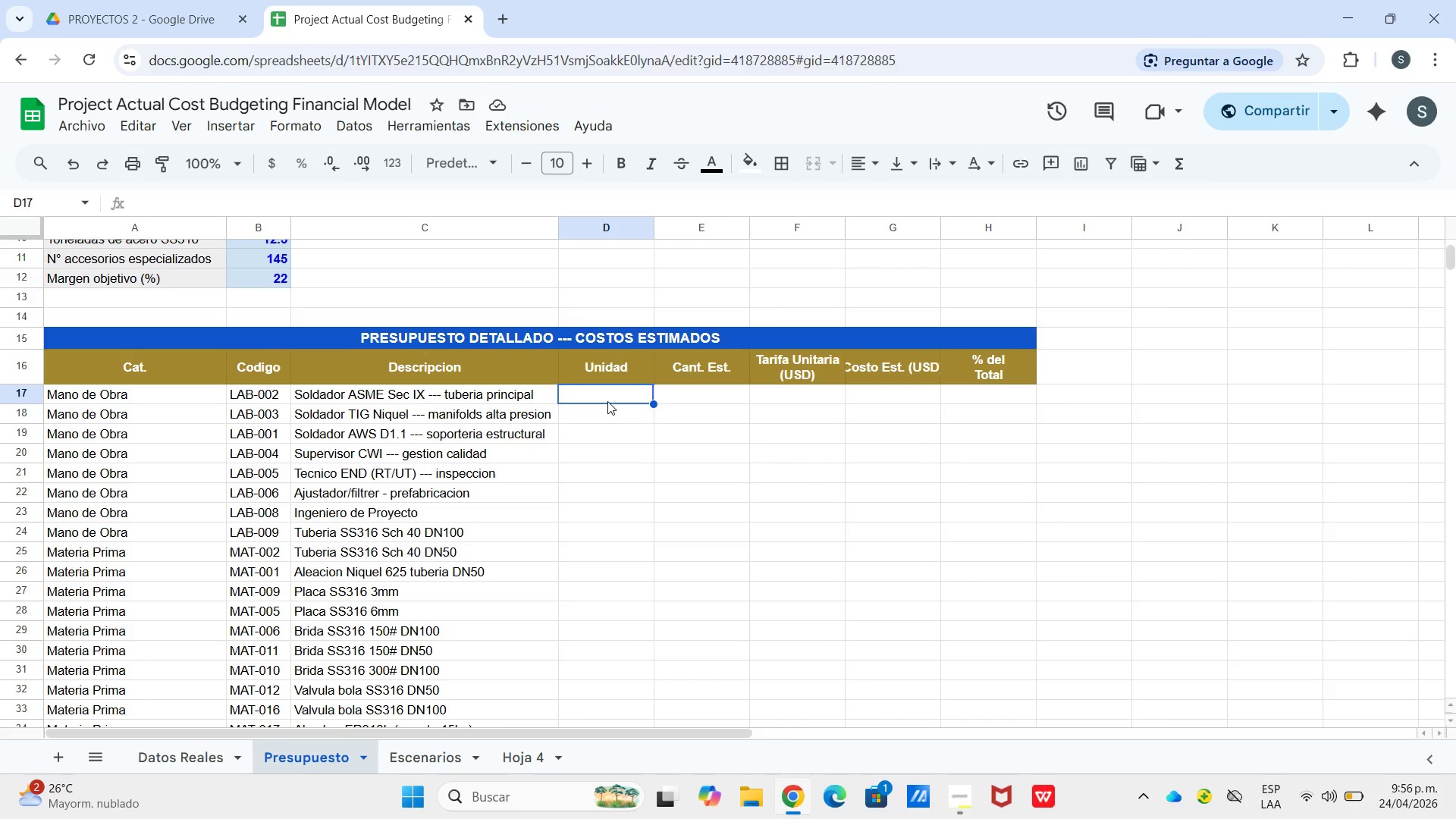 
wait(27.47)
 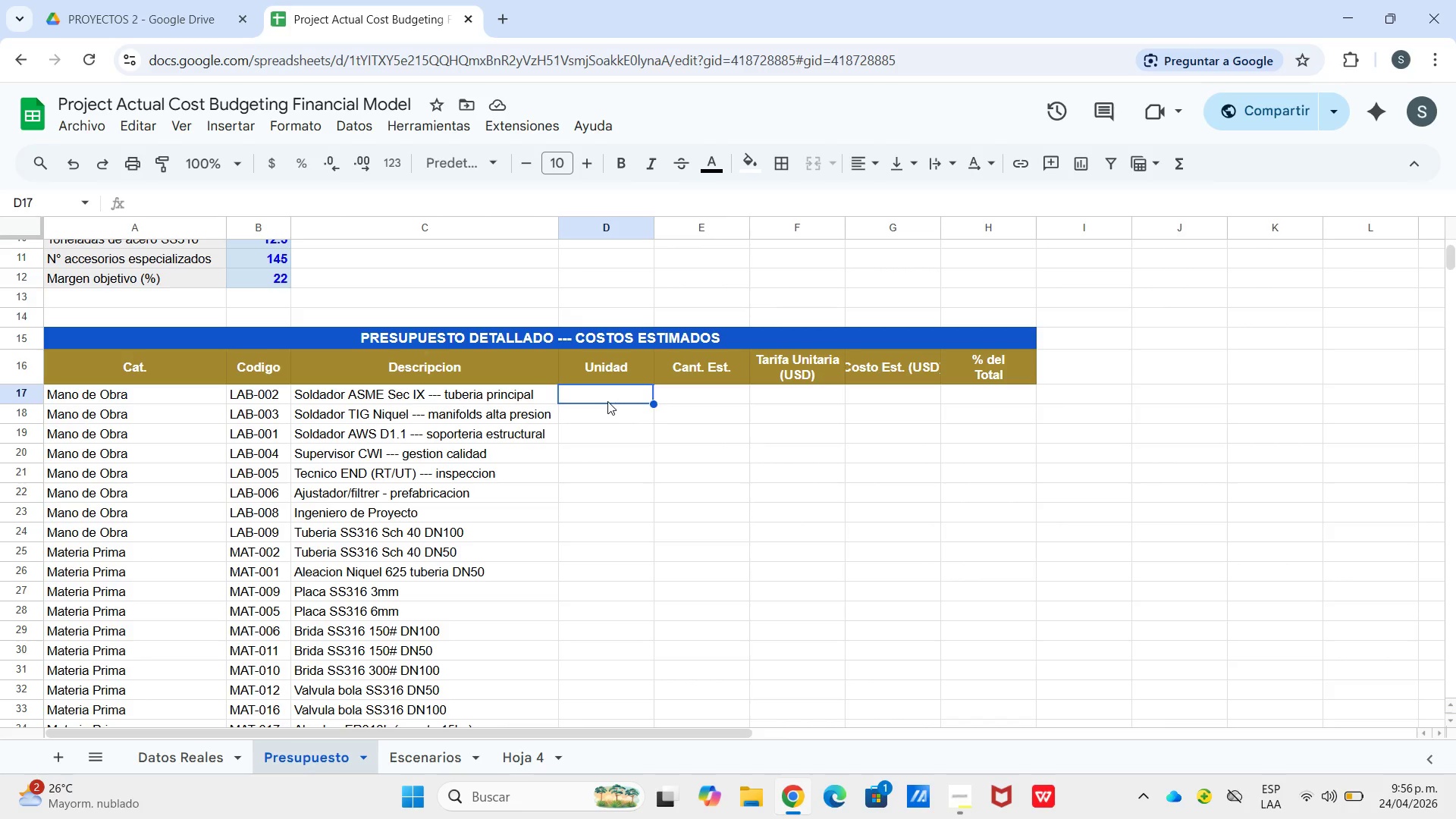 
type(hr)
 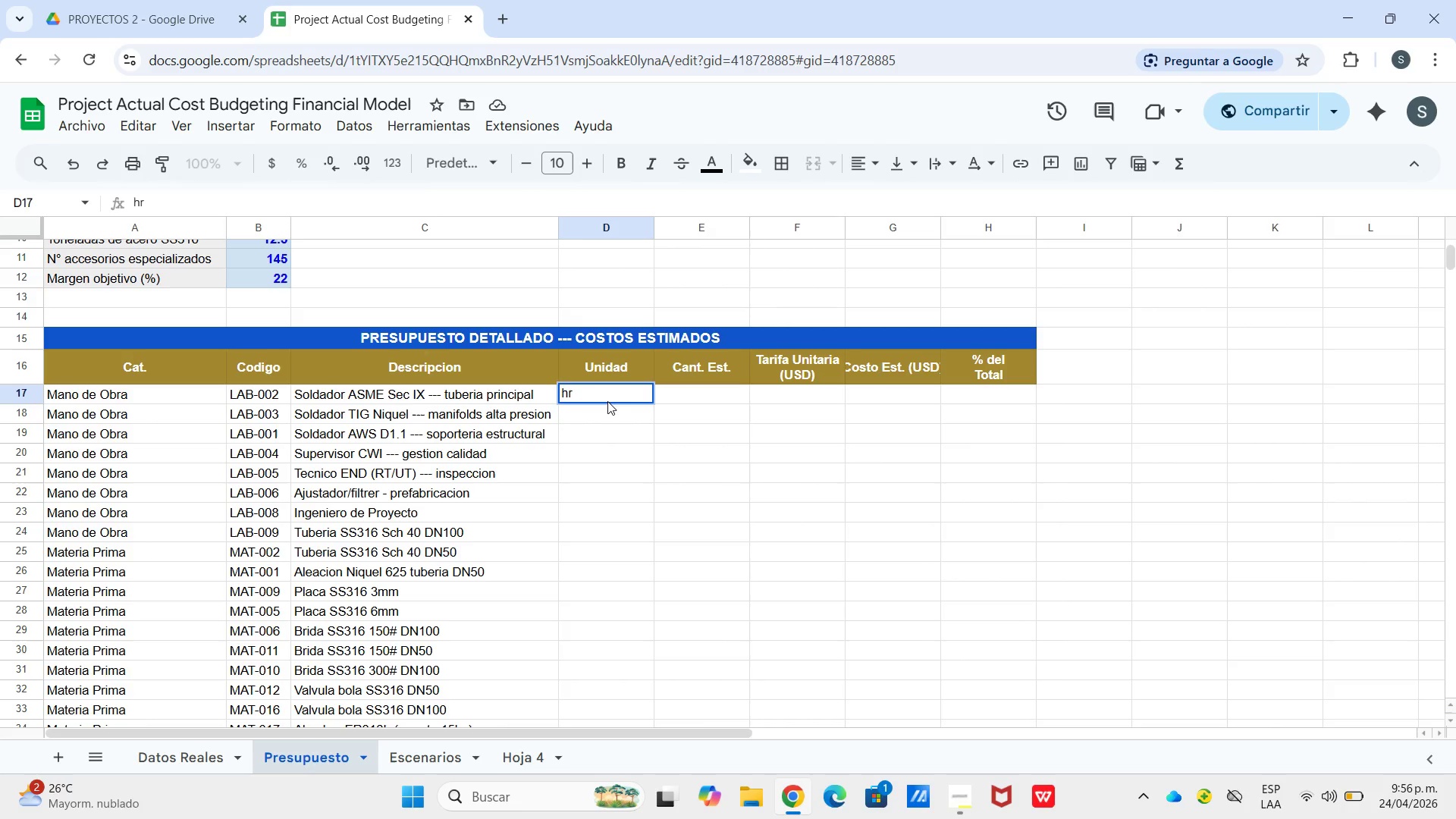 
key(Enter)
 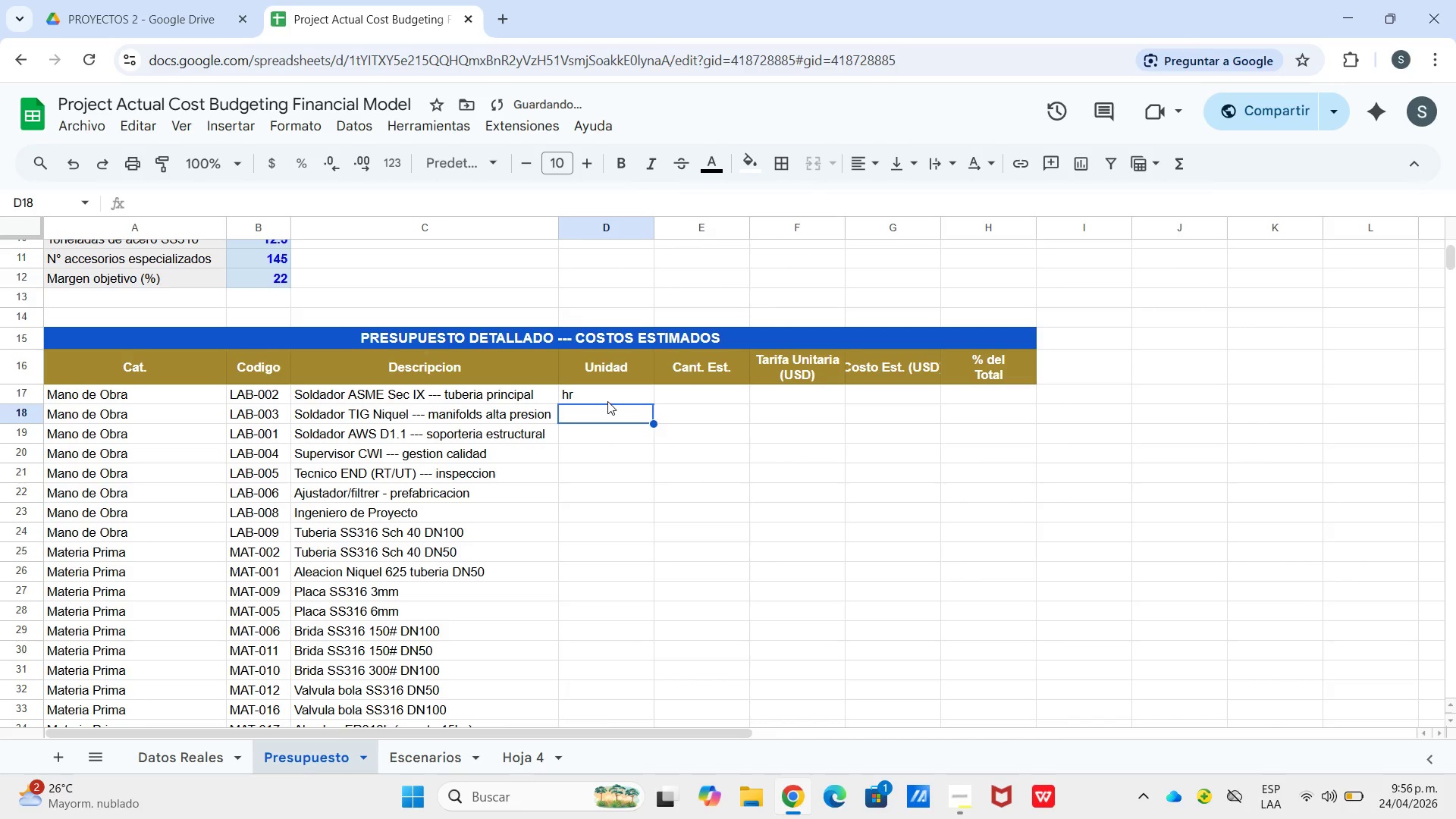 
type(hr)
 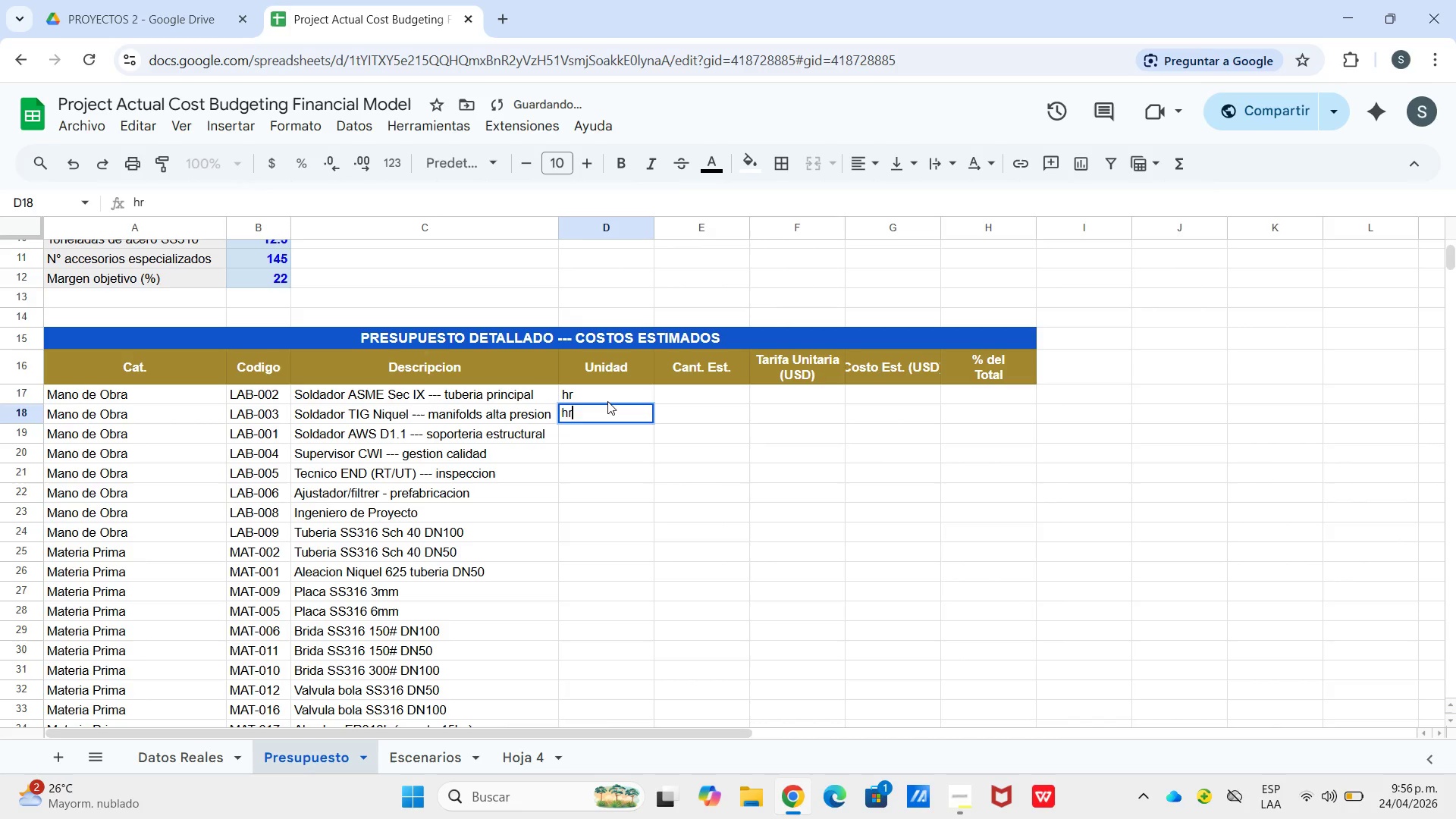 
key(Enter)
 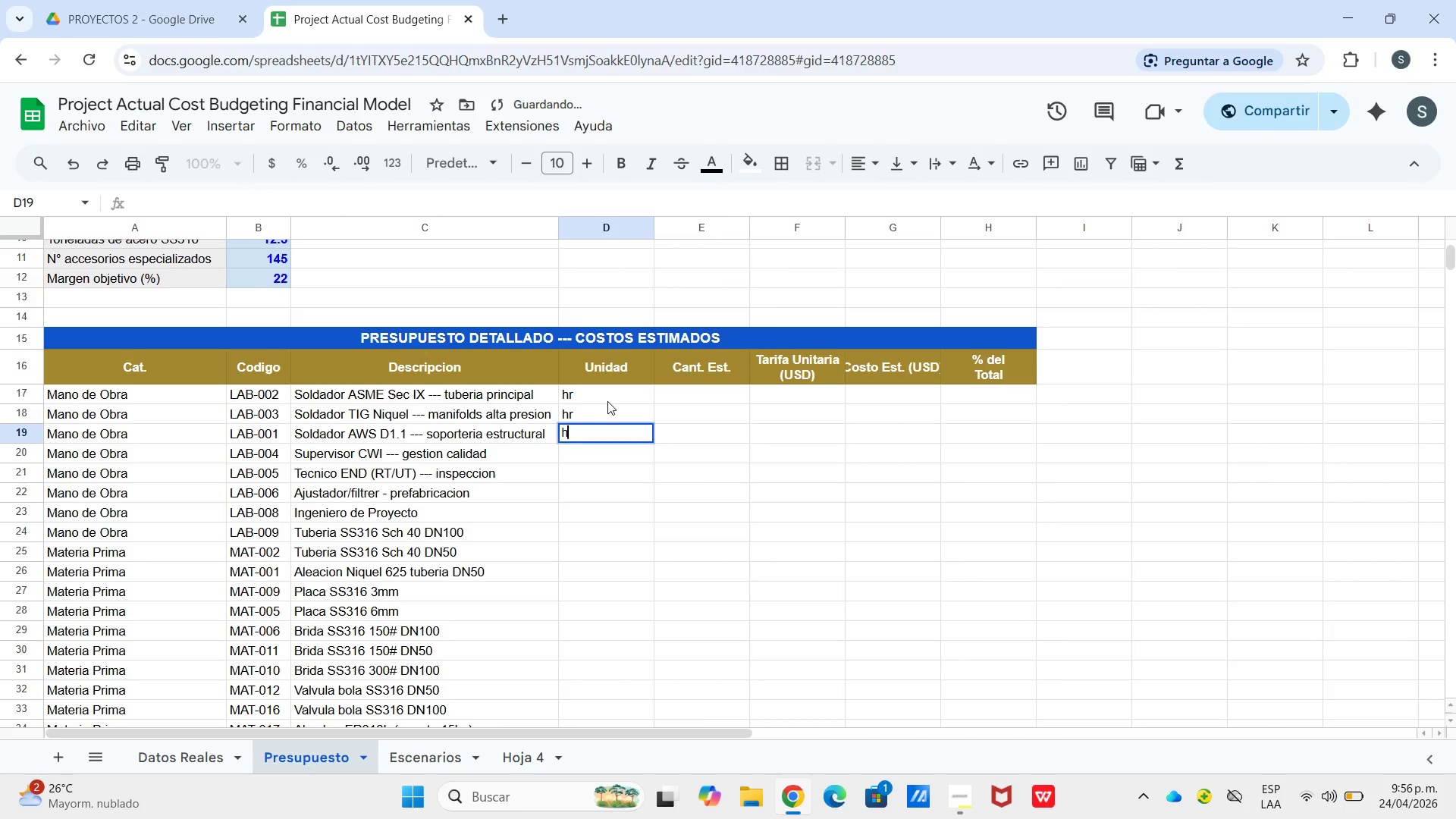 
type(hr)
 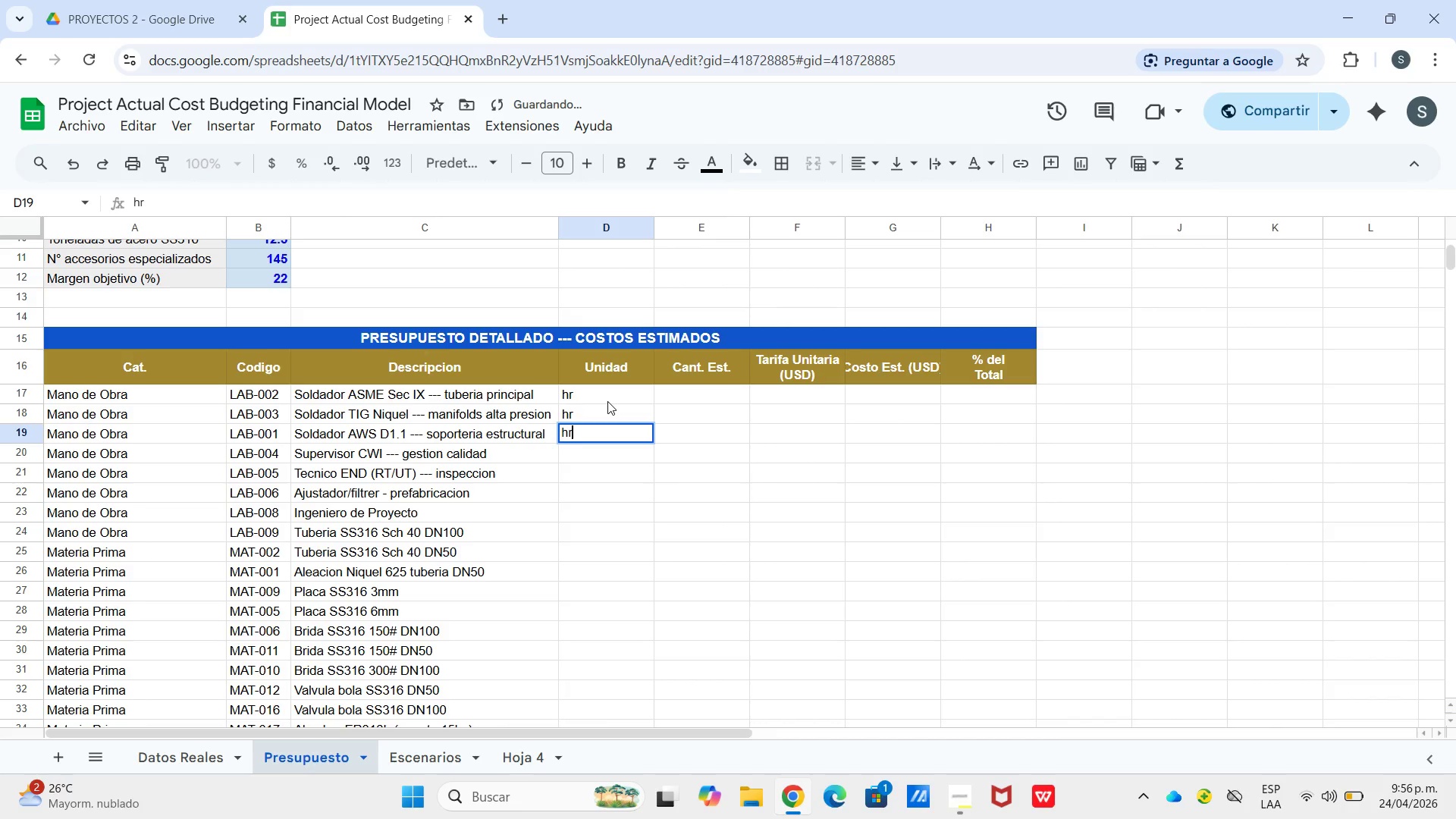 
key(Enter)
 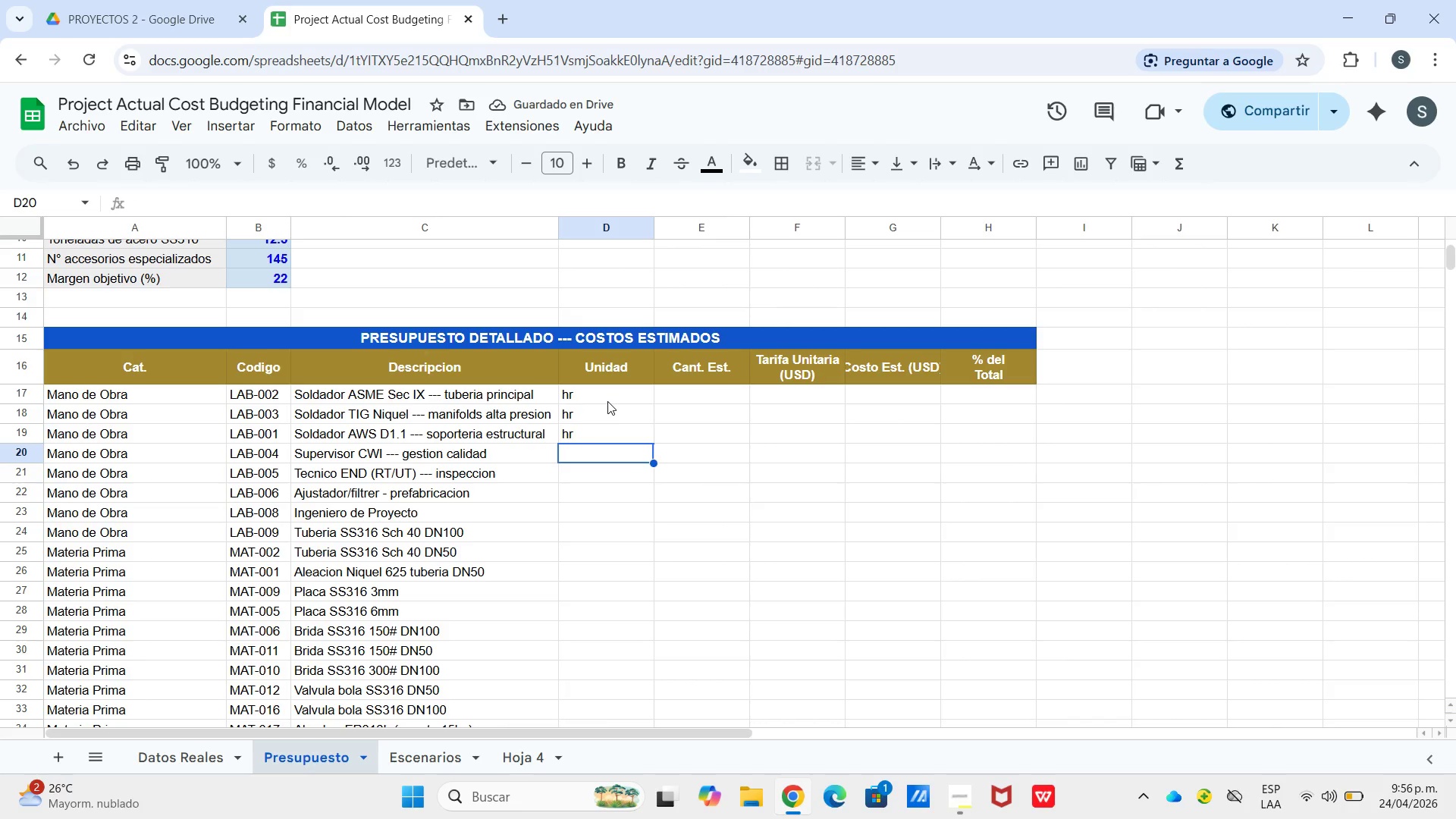 
wait(5.27)
 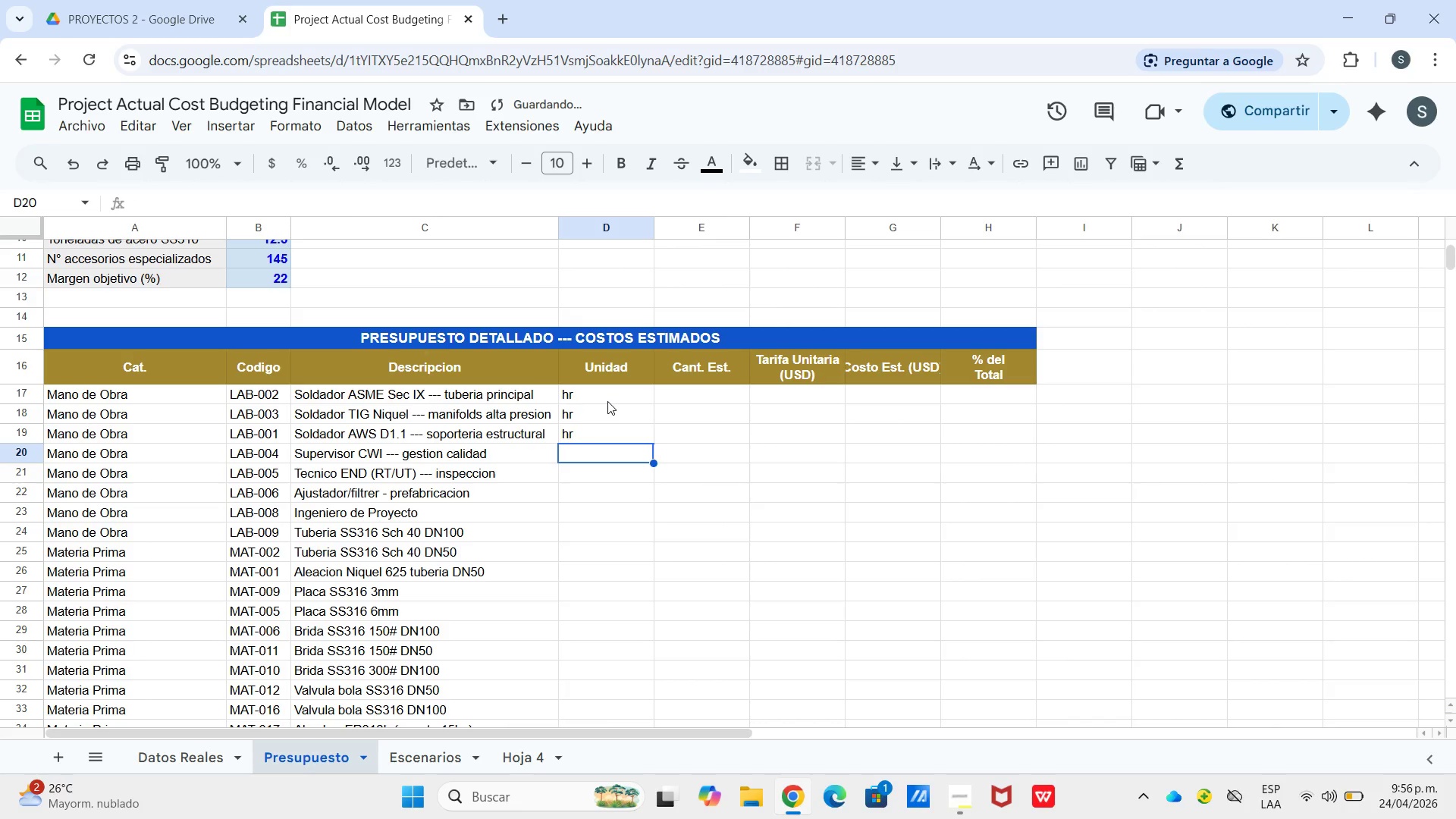 
type(hr)
 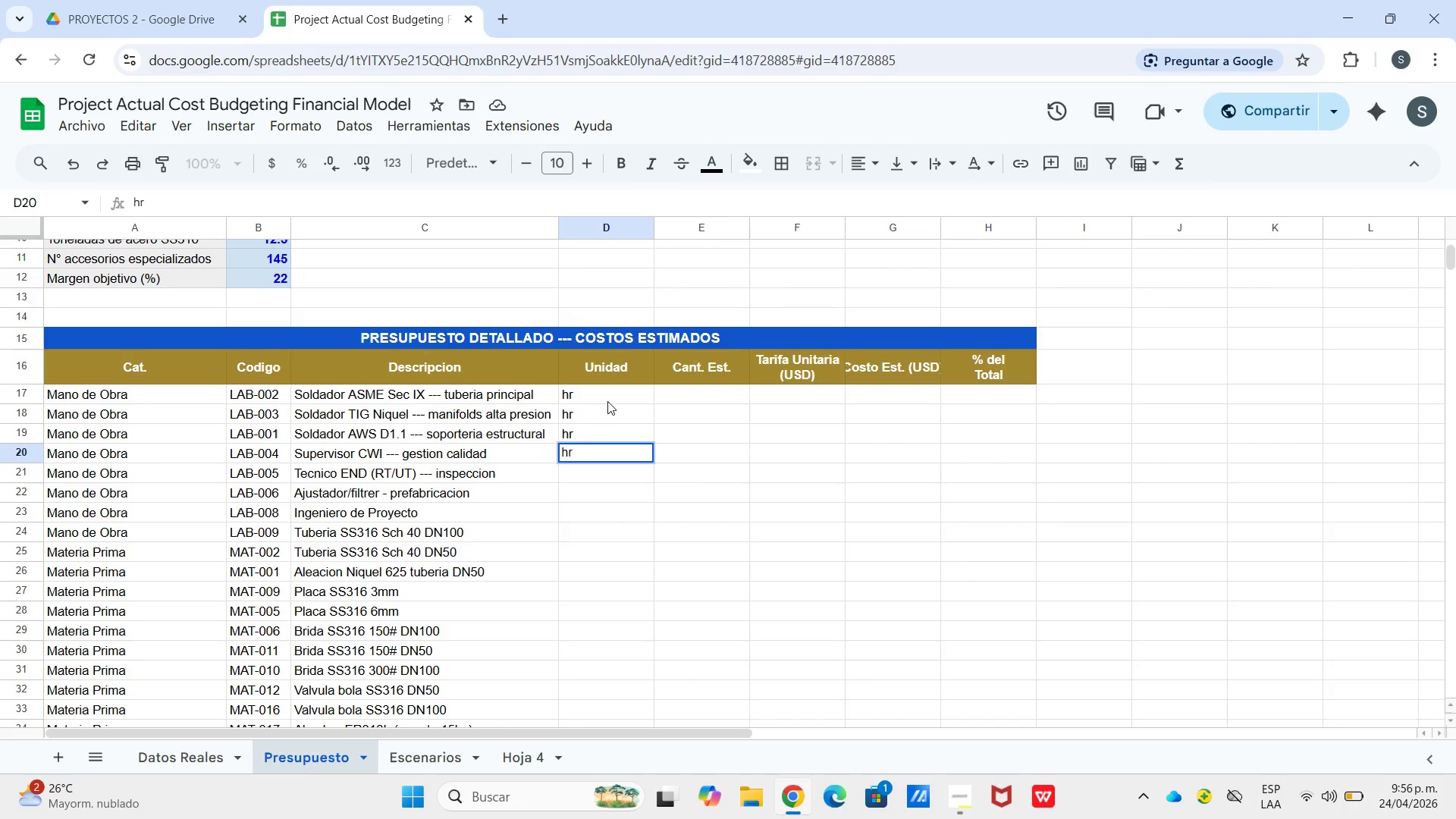 
key(Enter)
 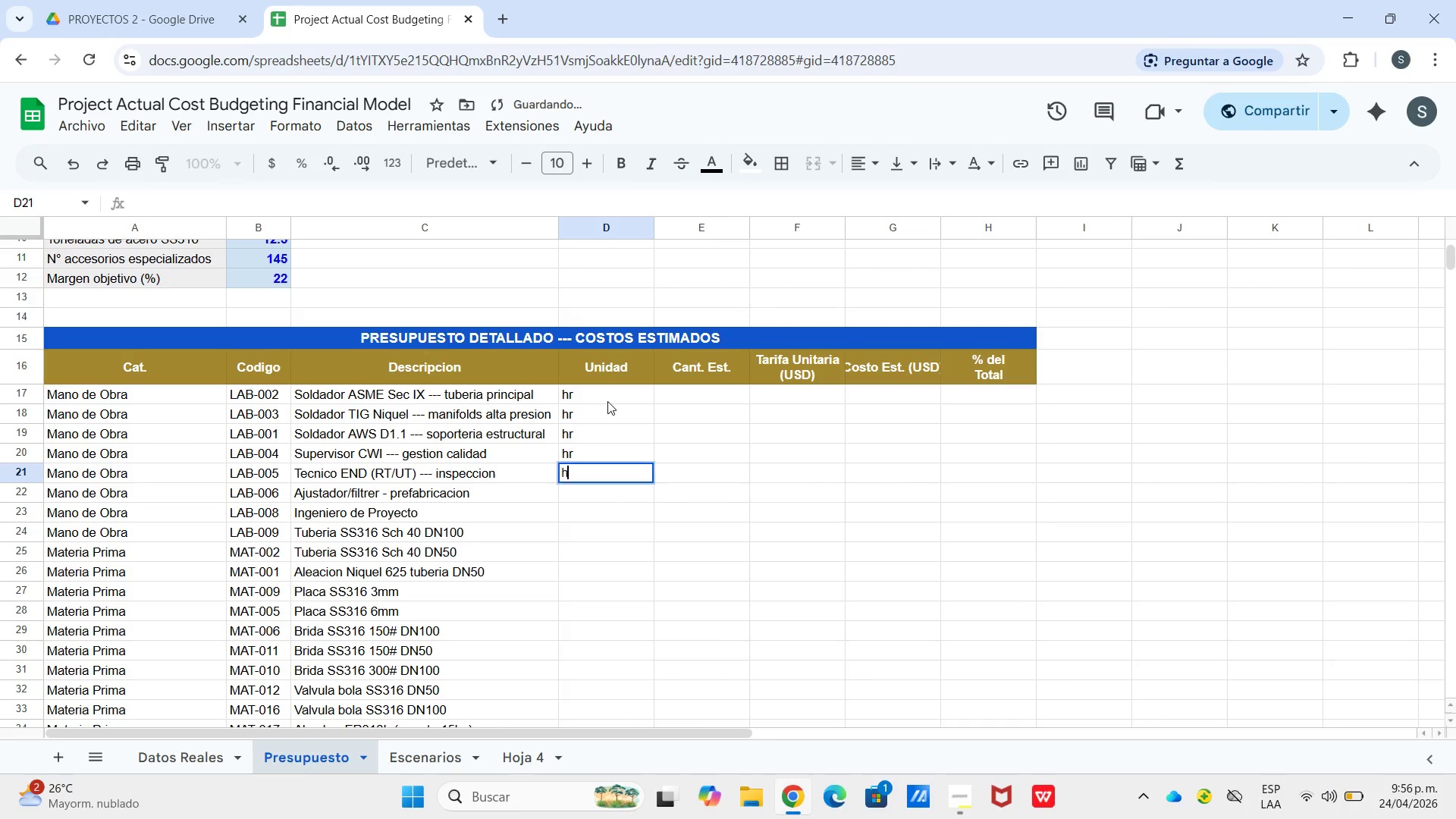 
type(hr)
 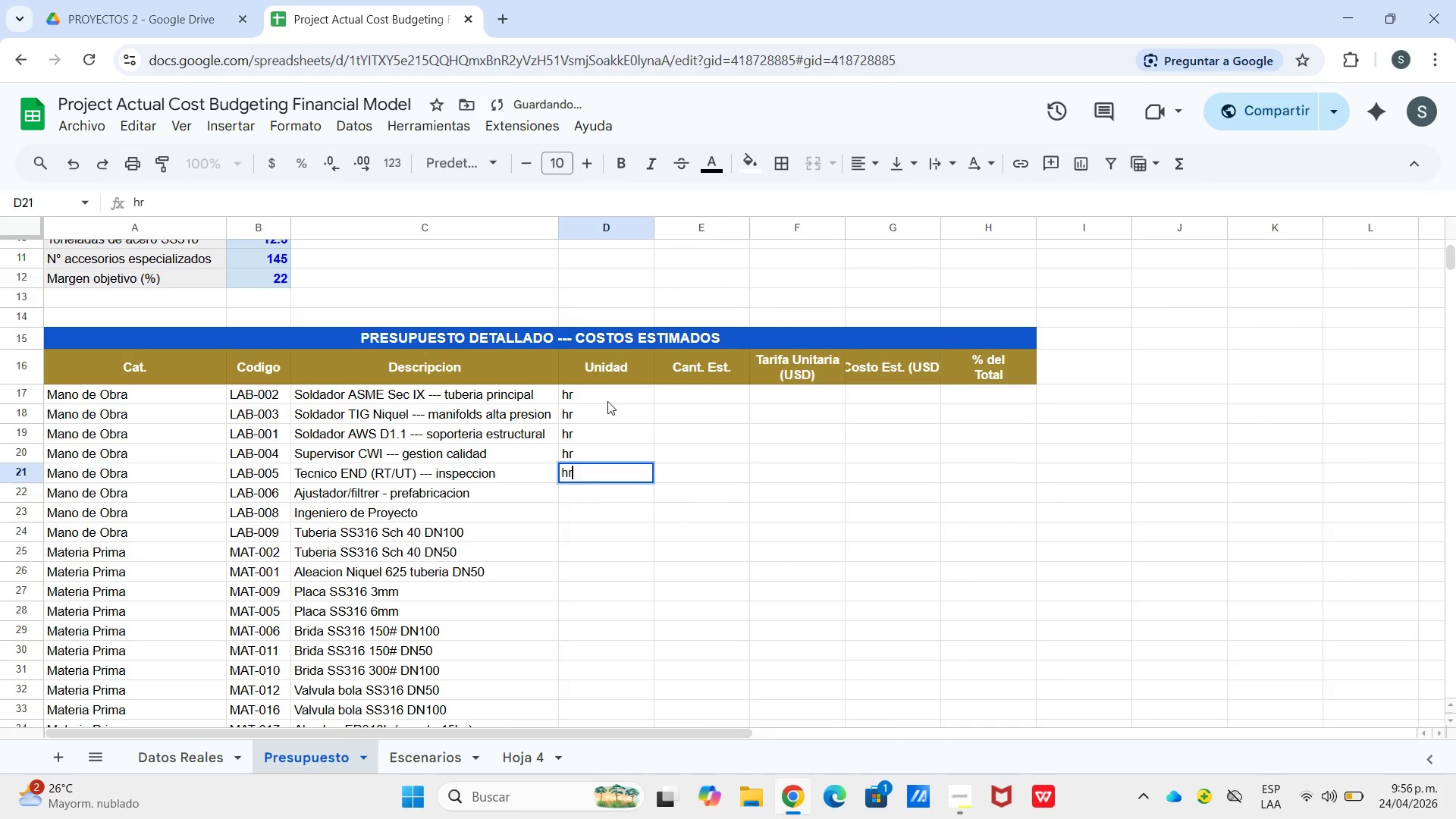 
key(Enter)
 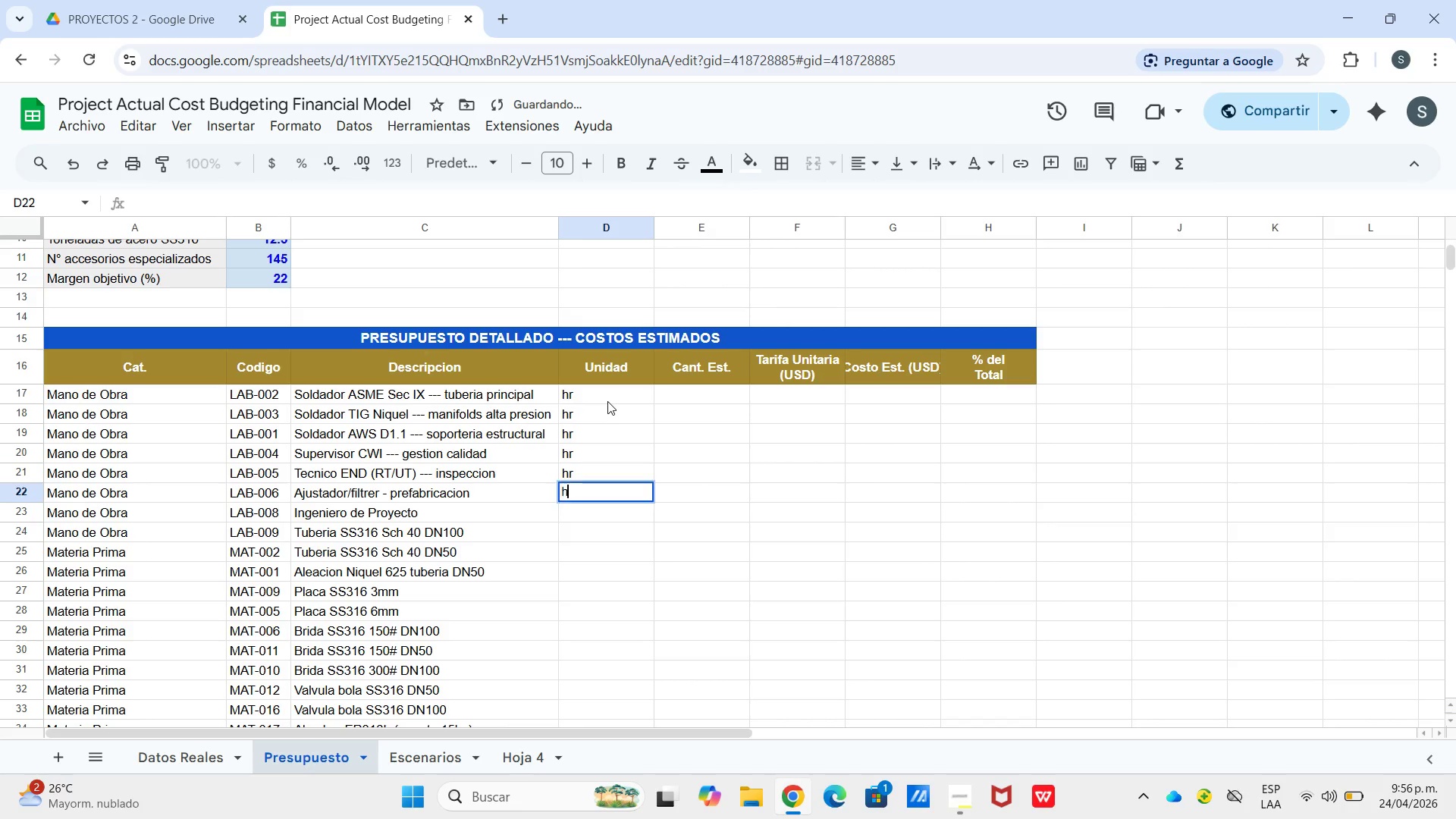 
type(hr)
 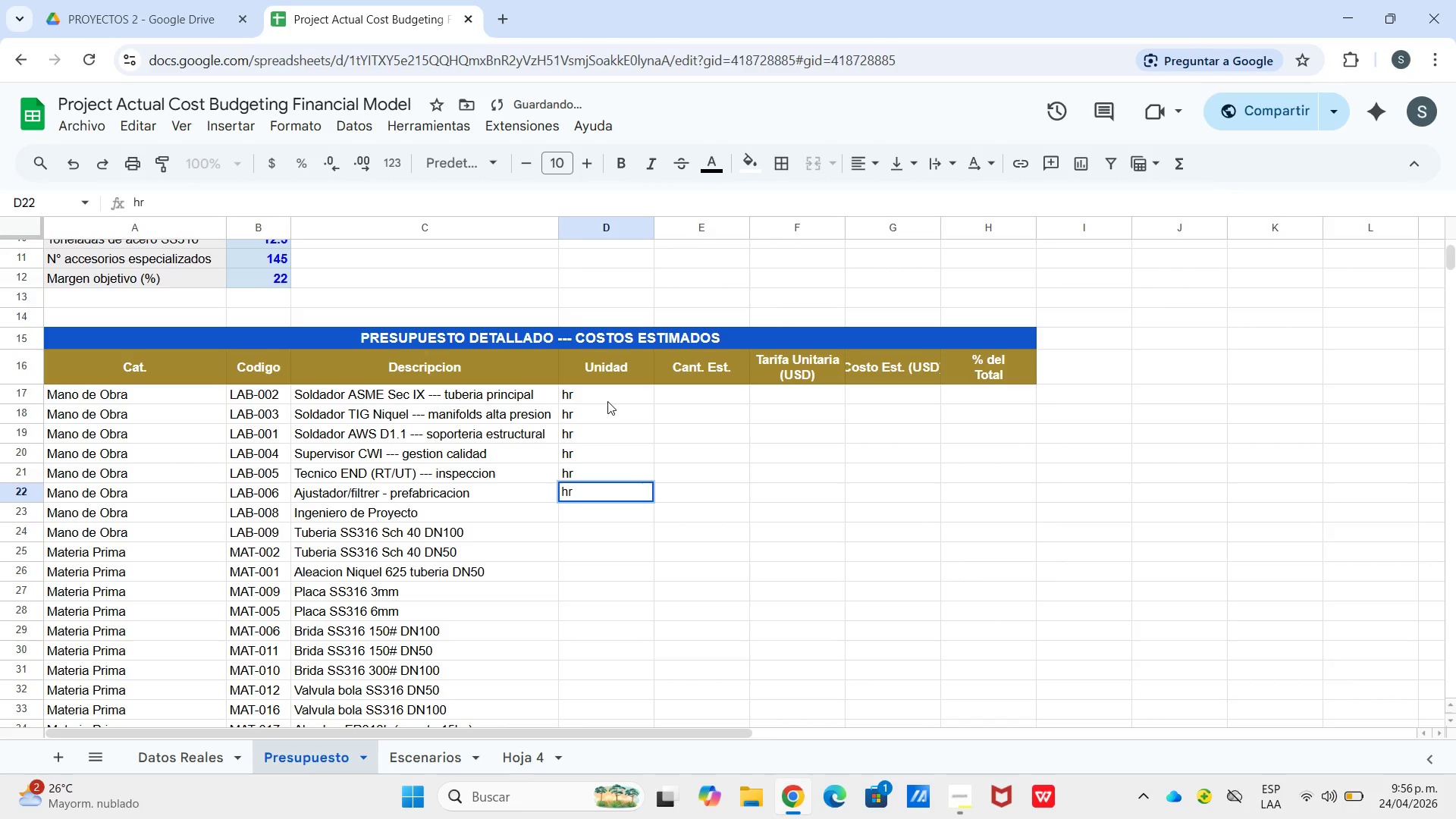 
key(Enter)
 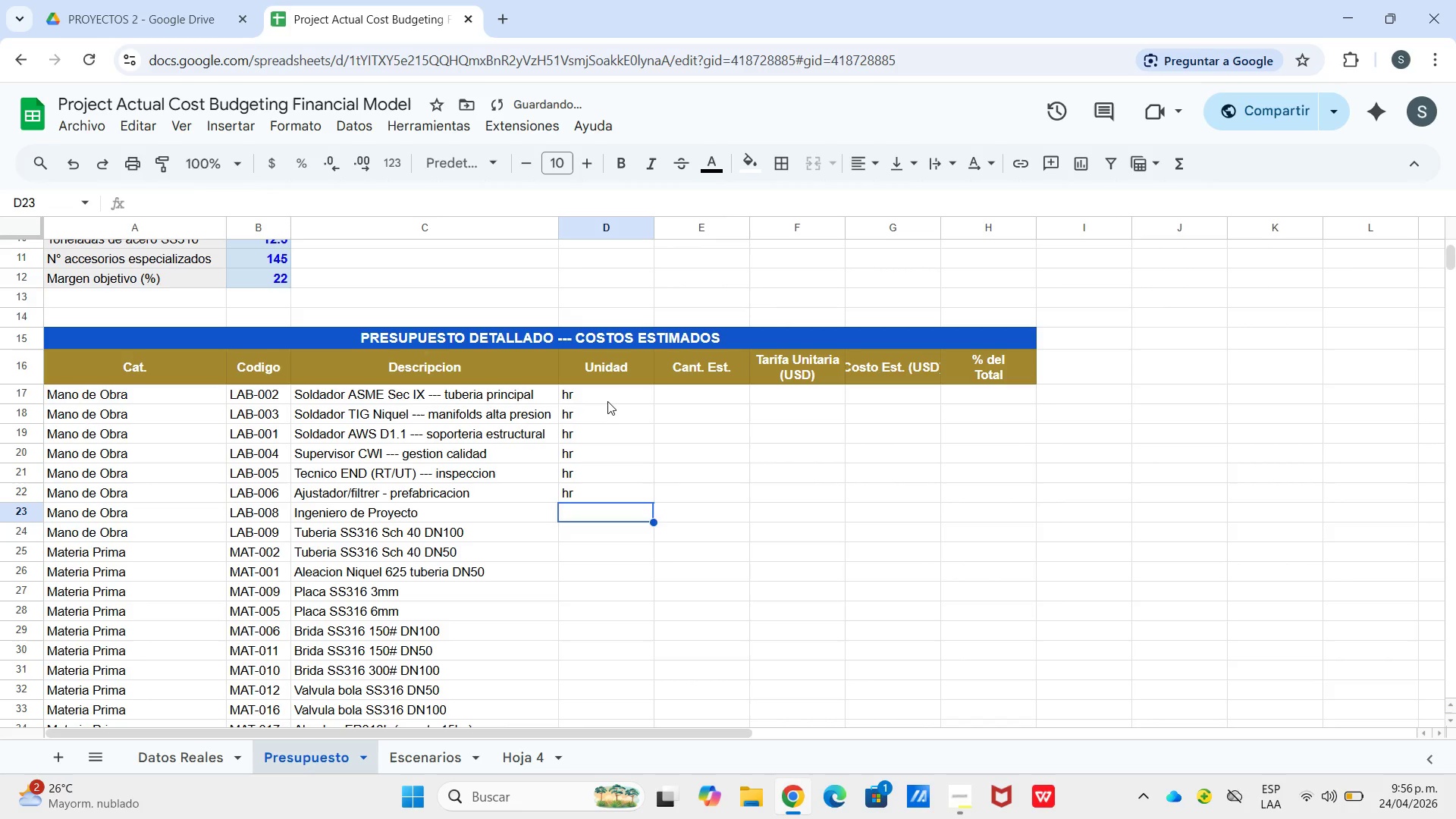 
type(hr)
 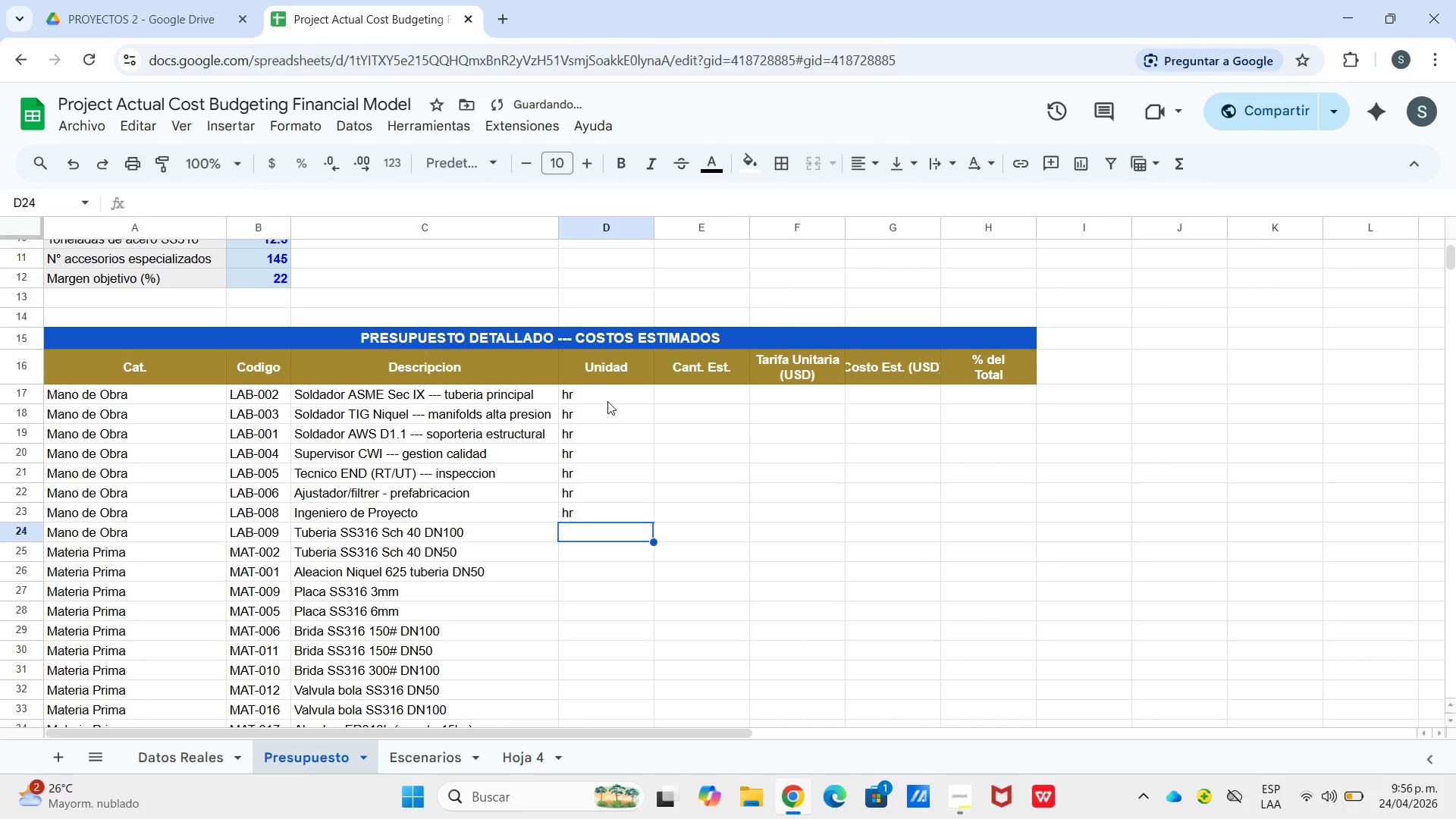 
key(Enter)
 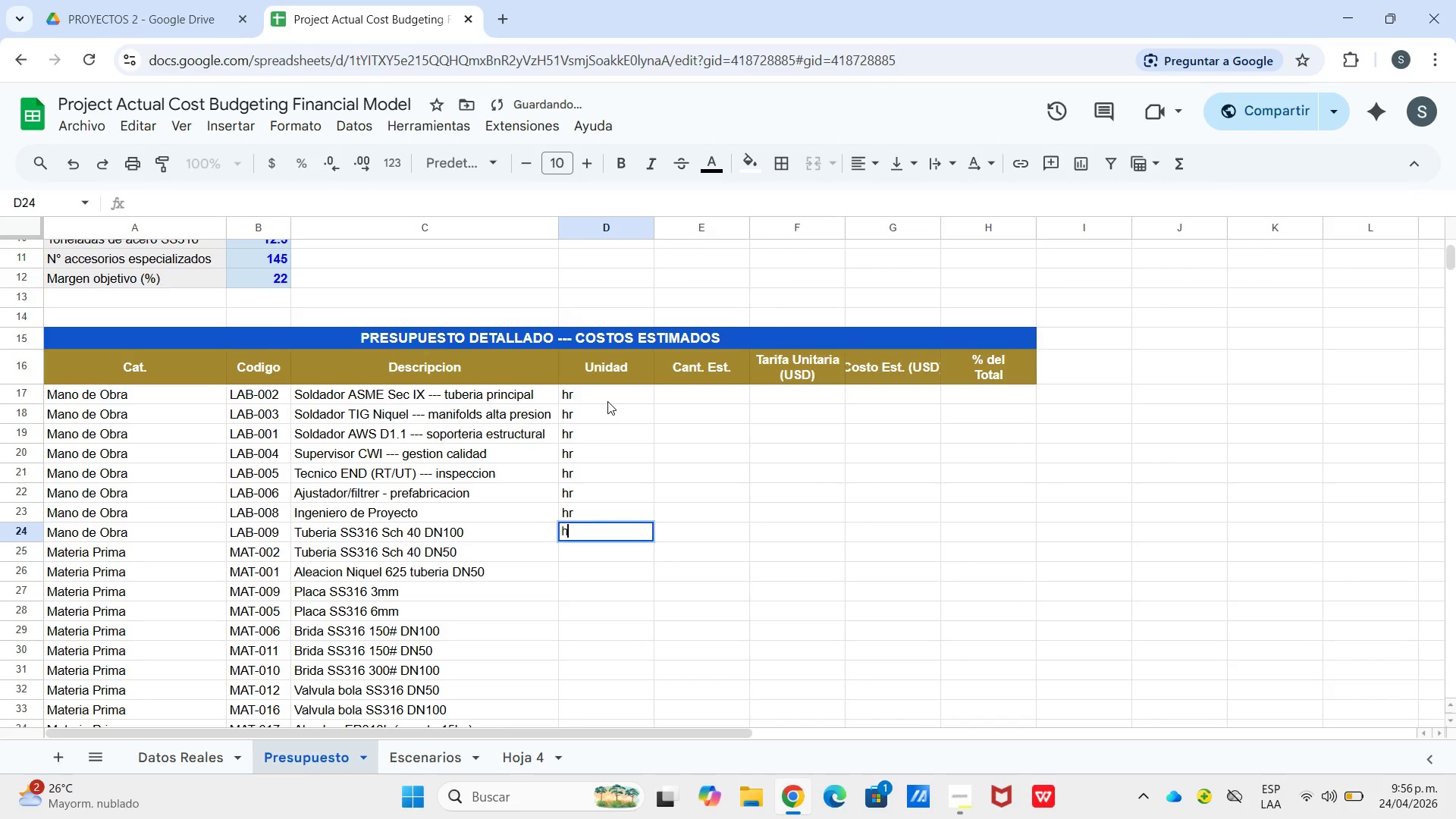 
type(hr)
 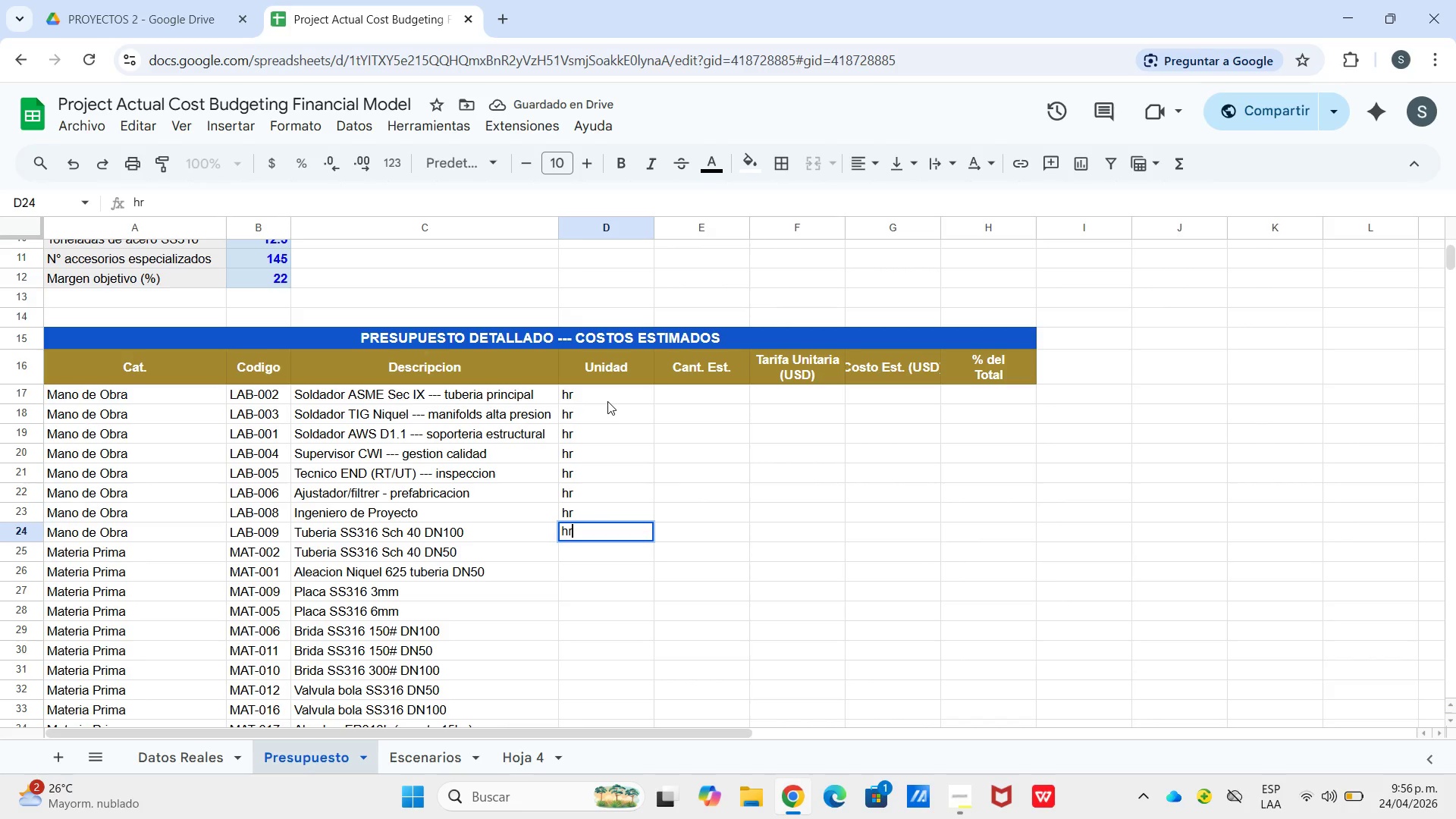 
key(Enter)
 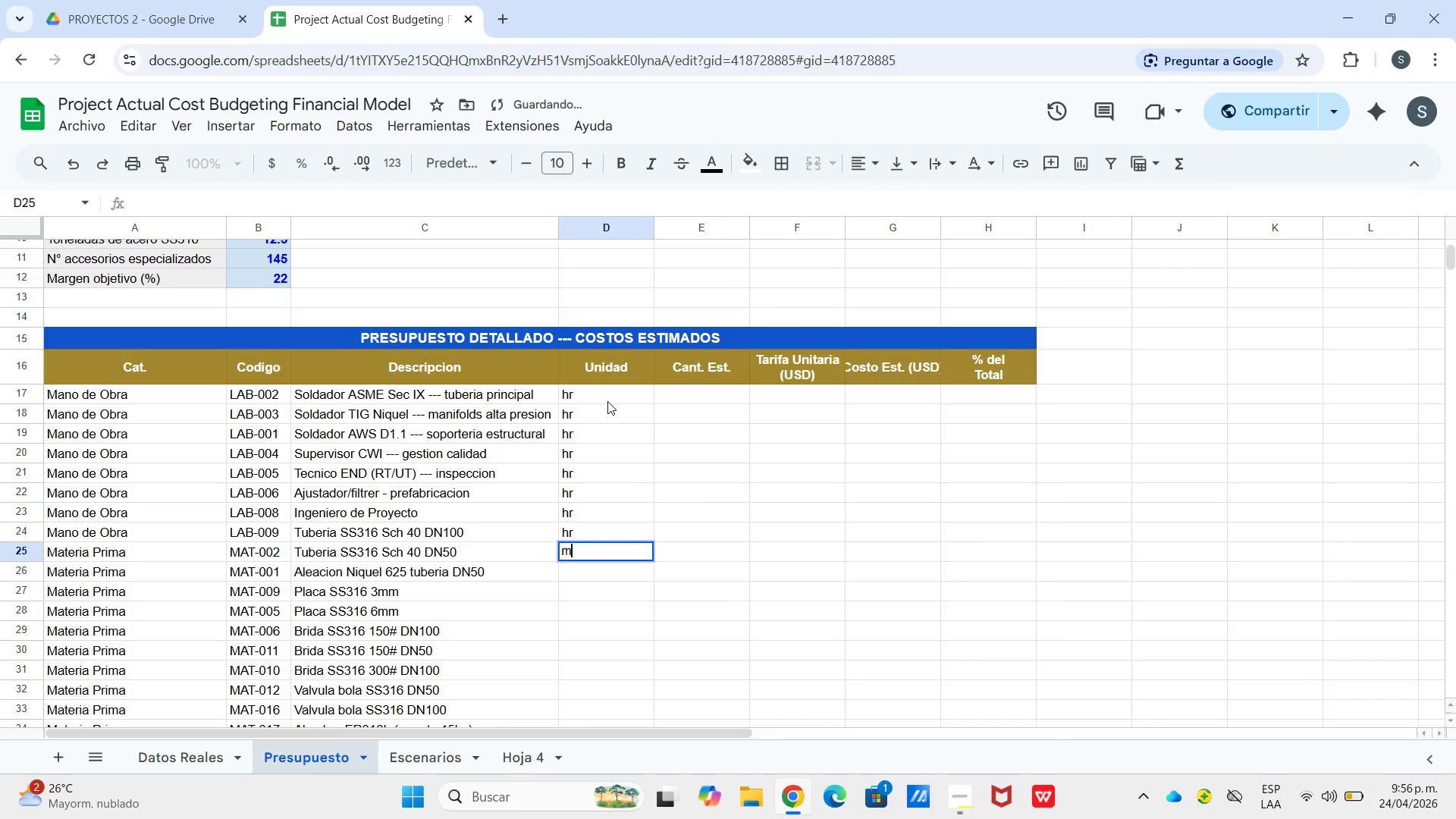 
key(M)
 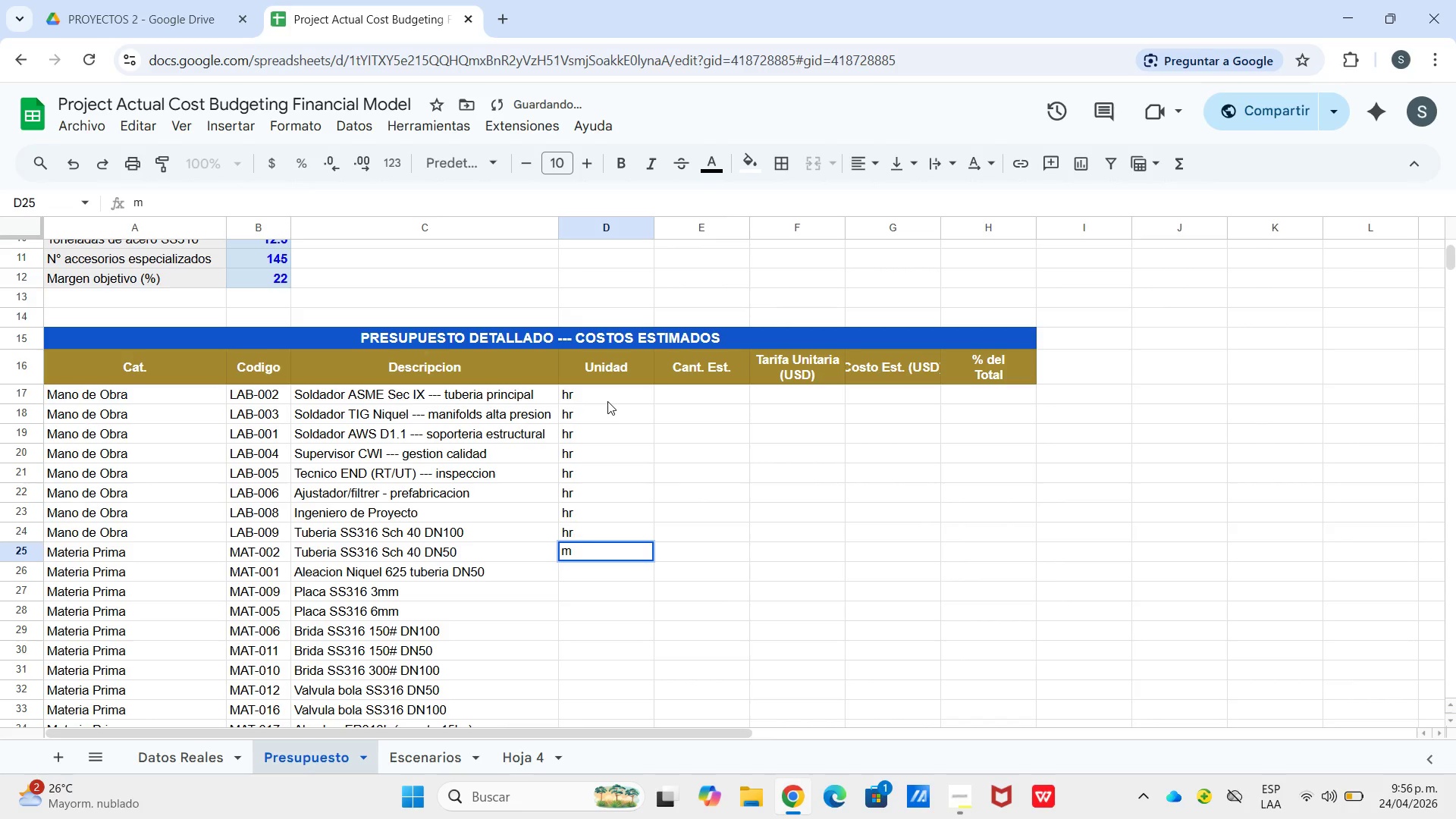 
key(Enter)
 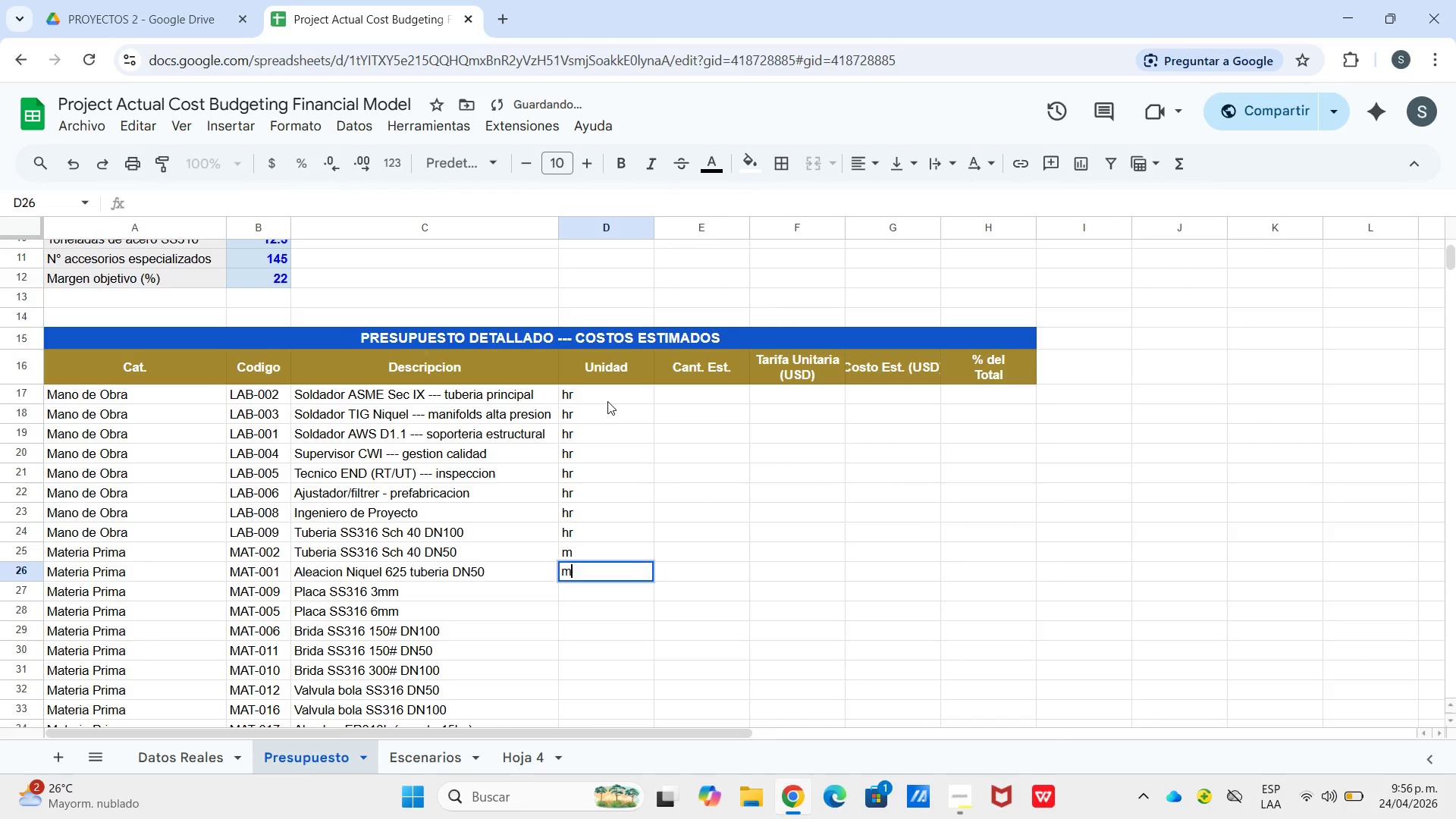 
key(M)
 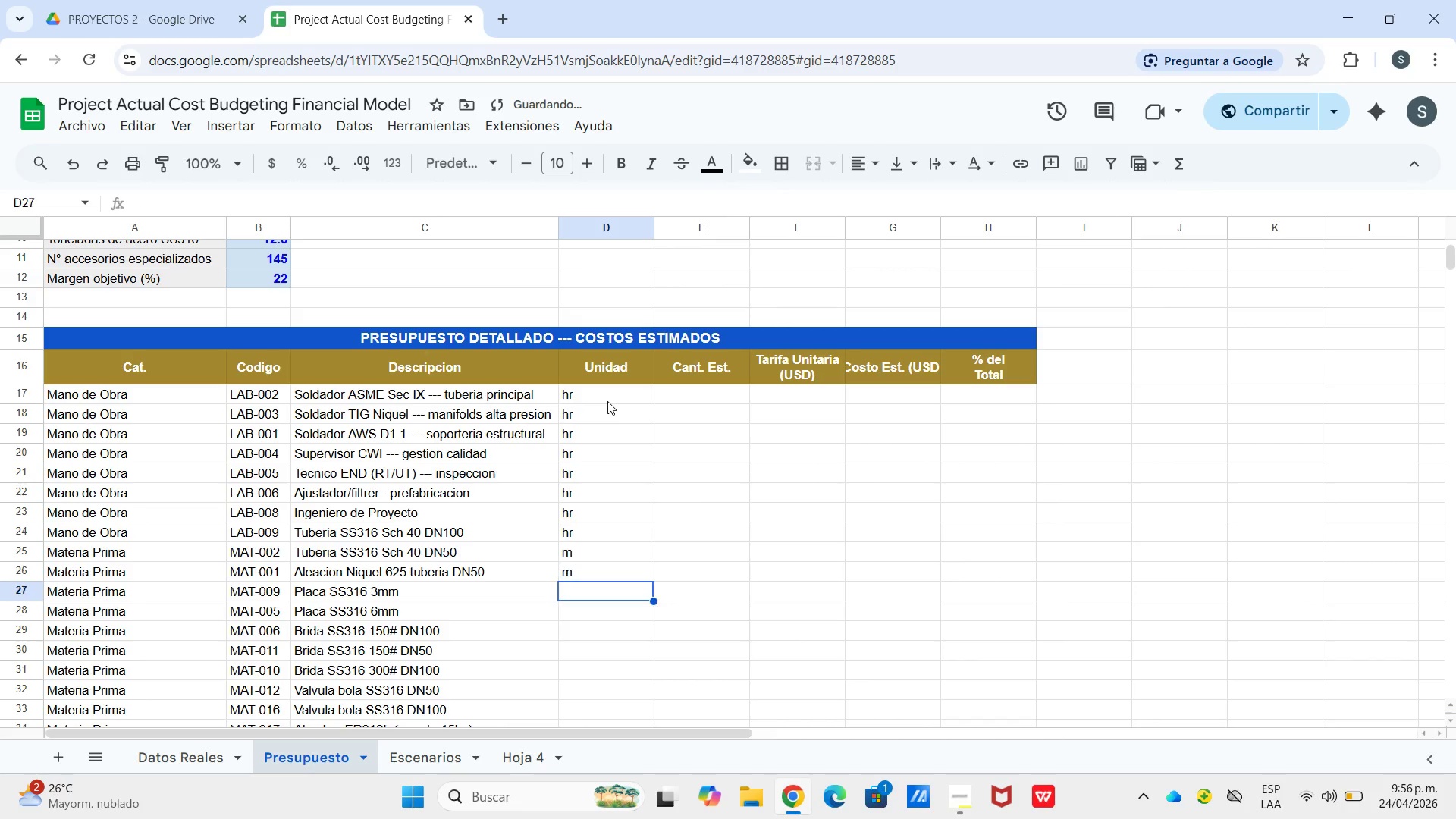 
key(Enter)
 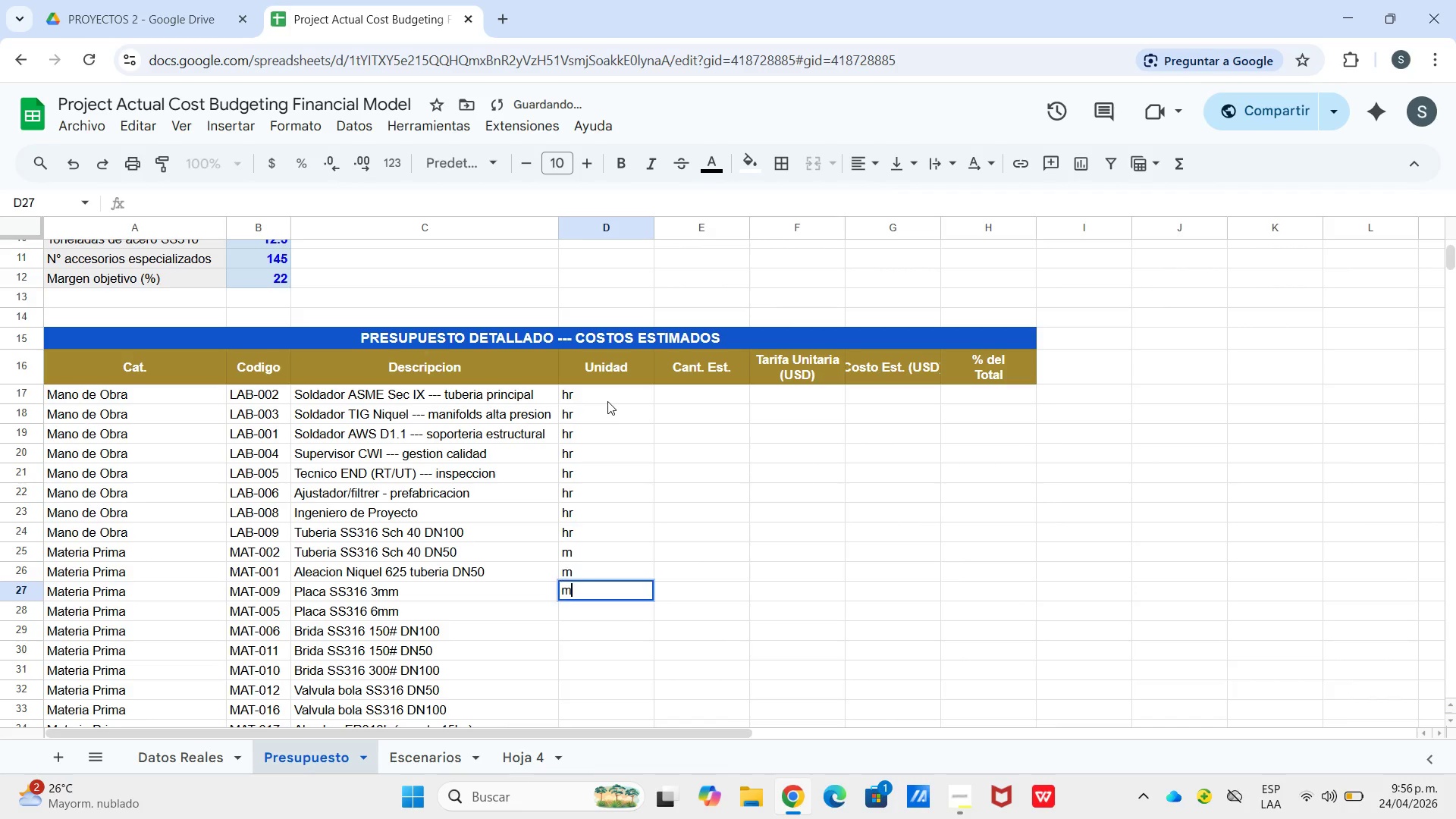 
key(M)
 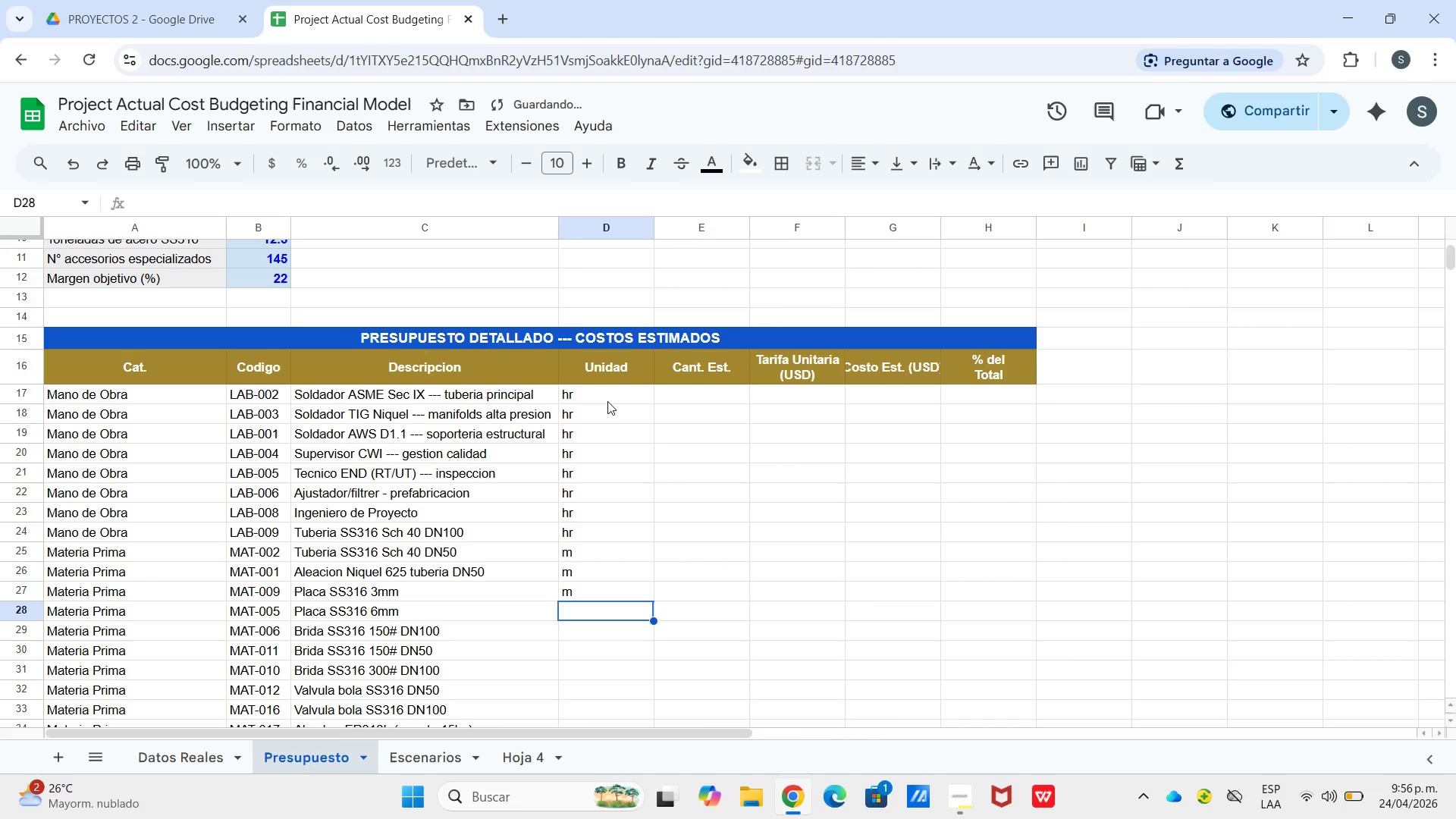 
key(Enter)
 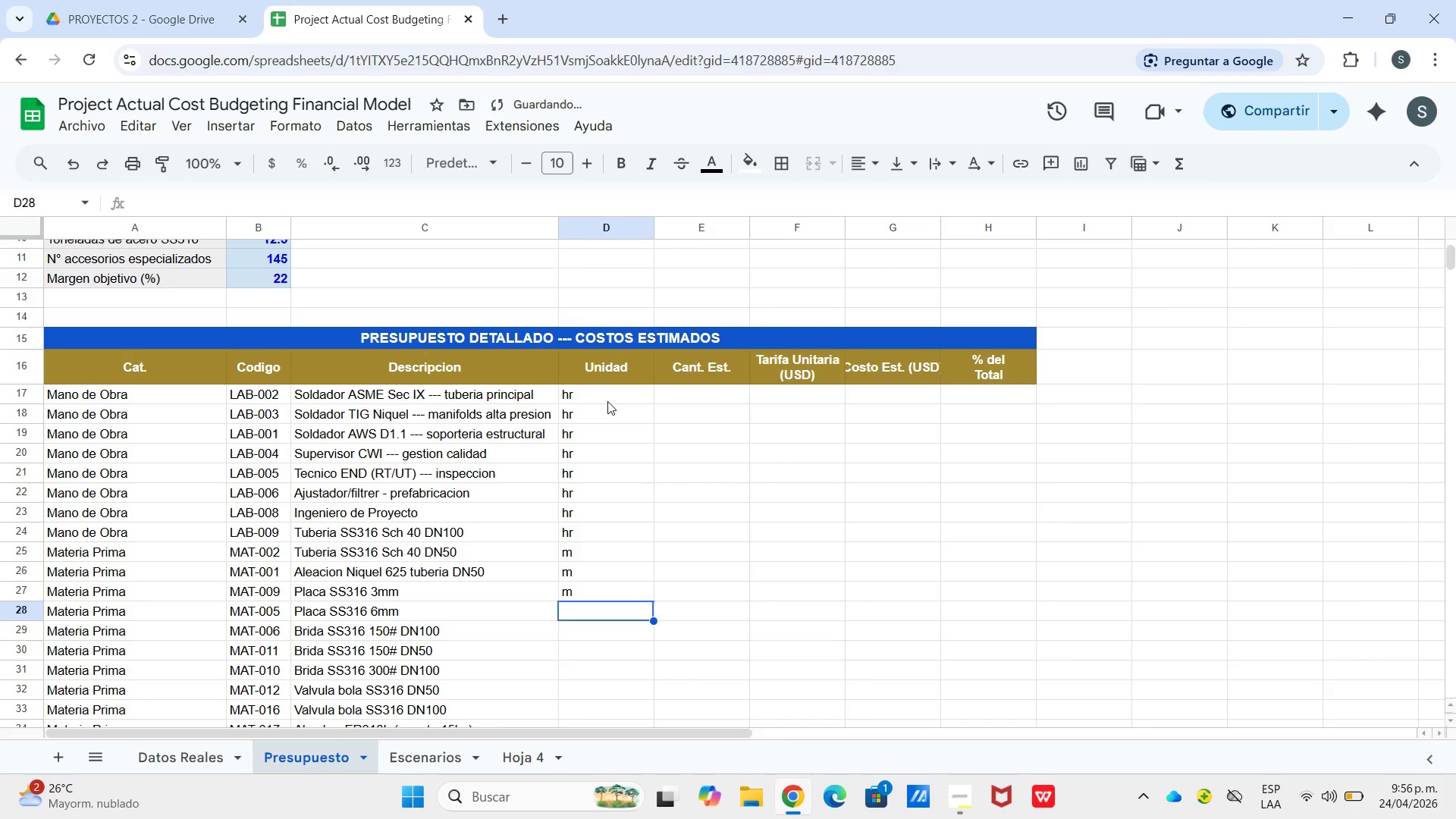 
type(kg)
 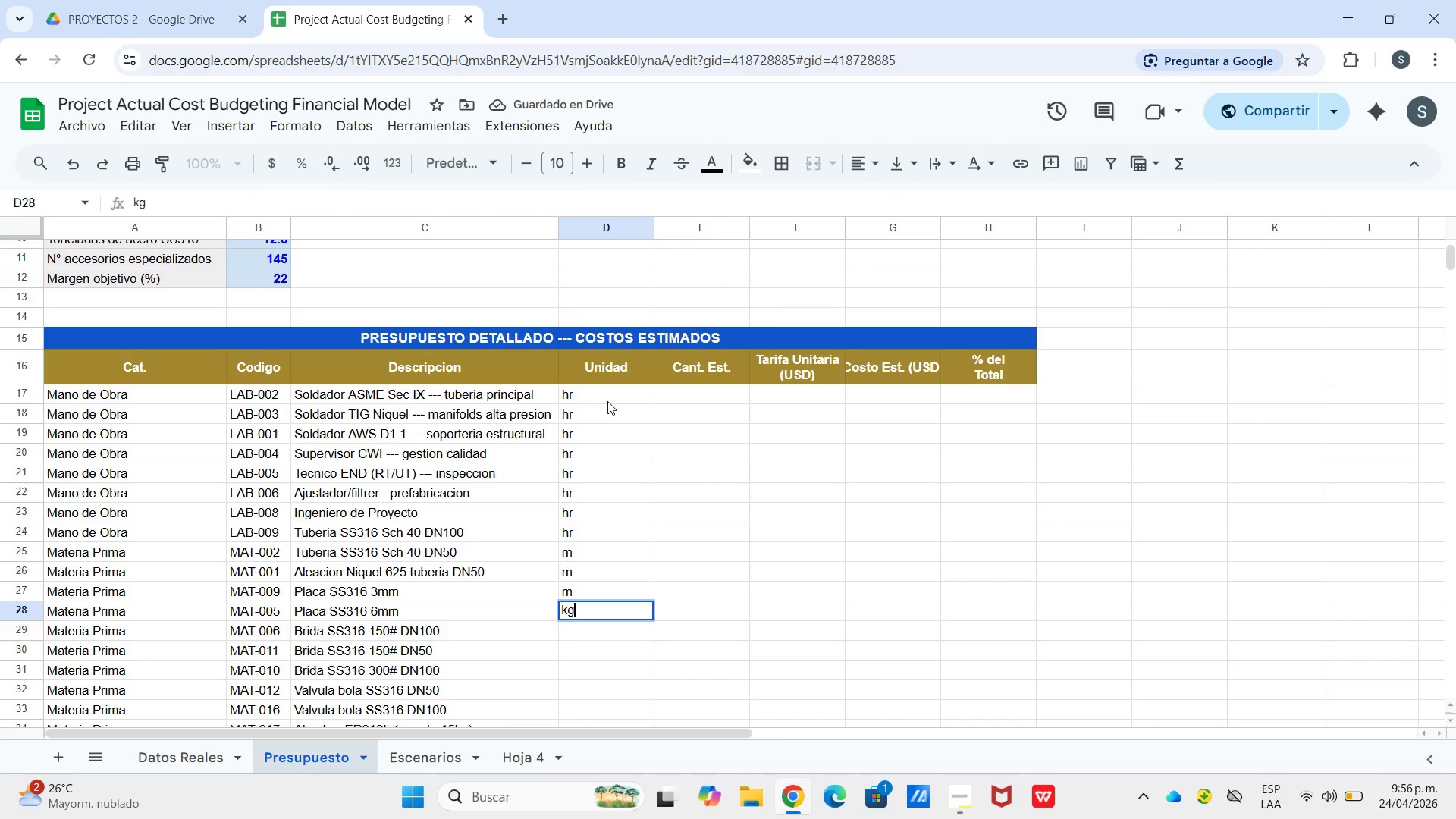 
key(Enter)
 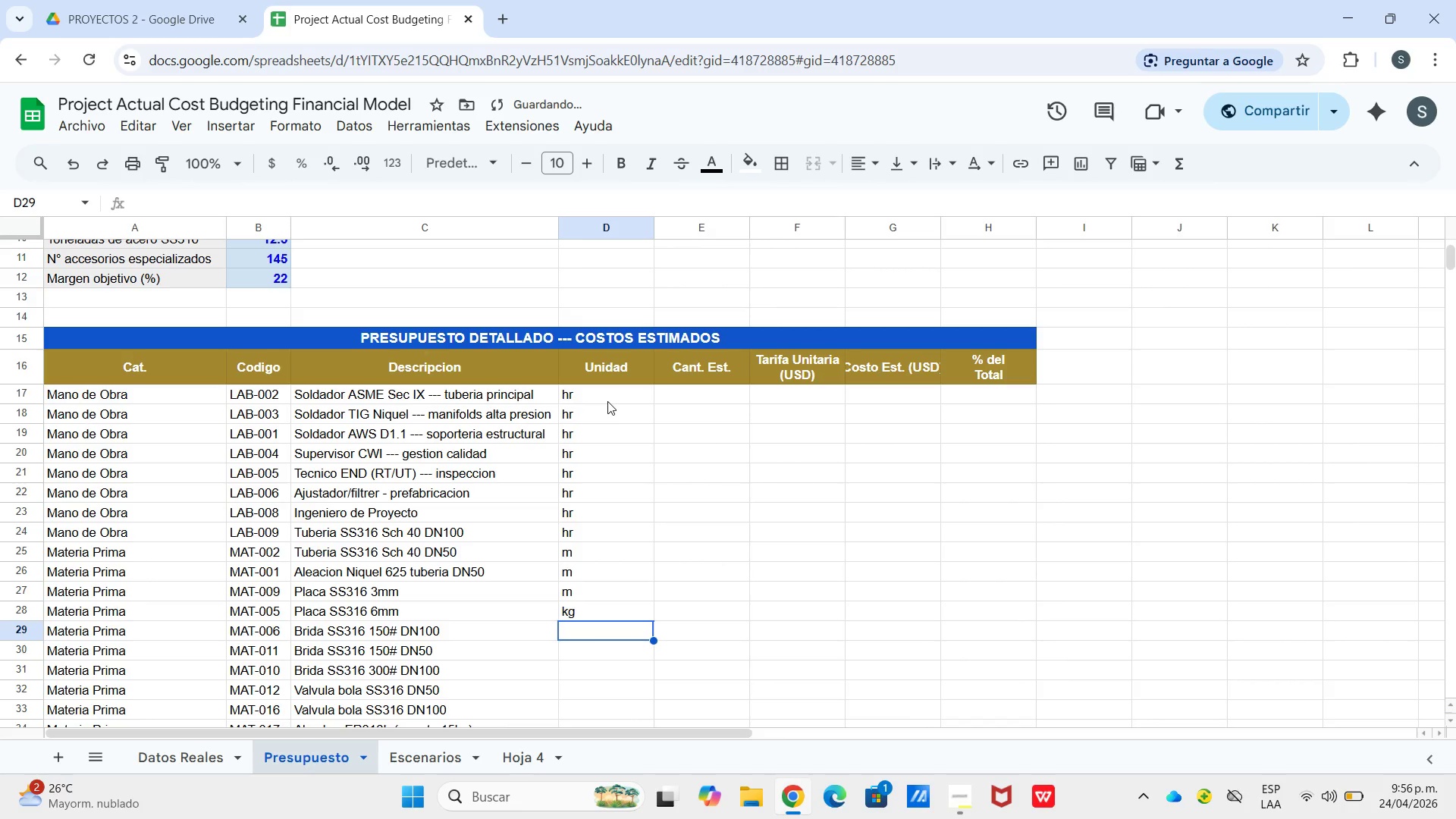 
type(kg)
 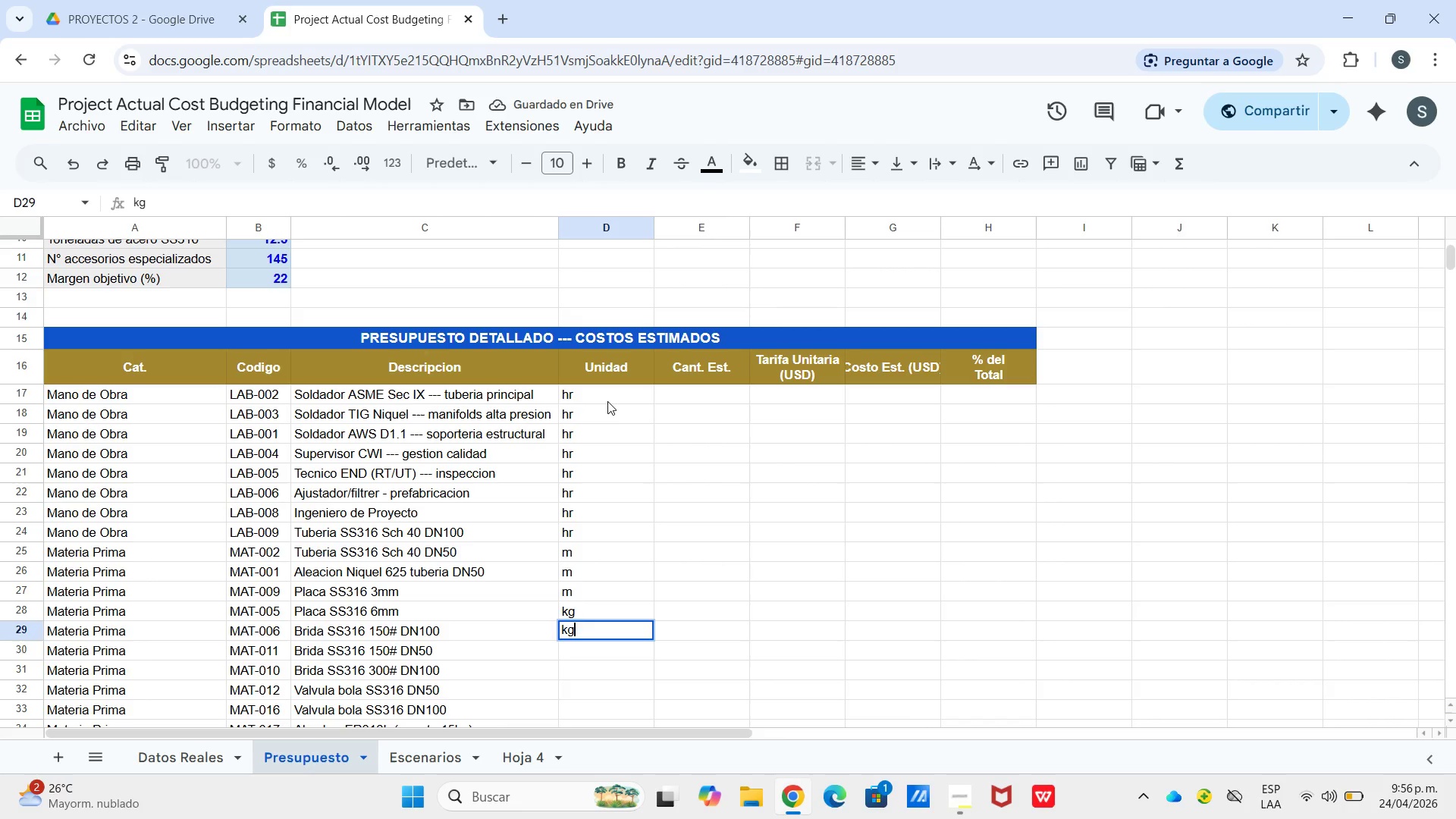 
key(Enter)
 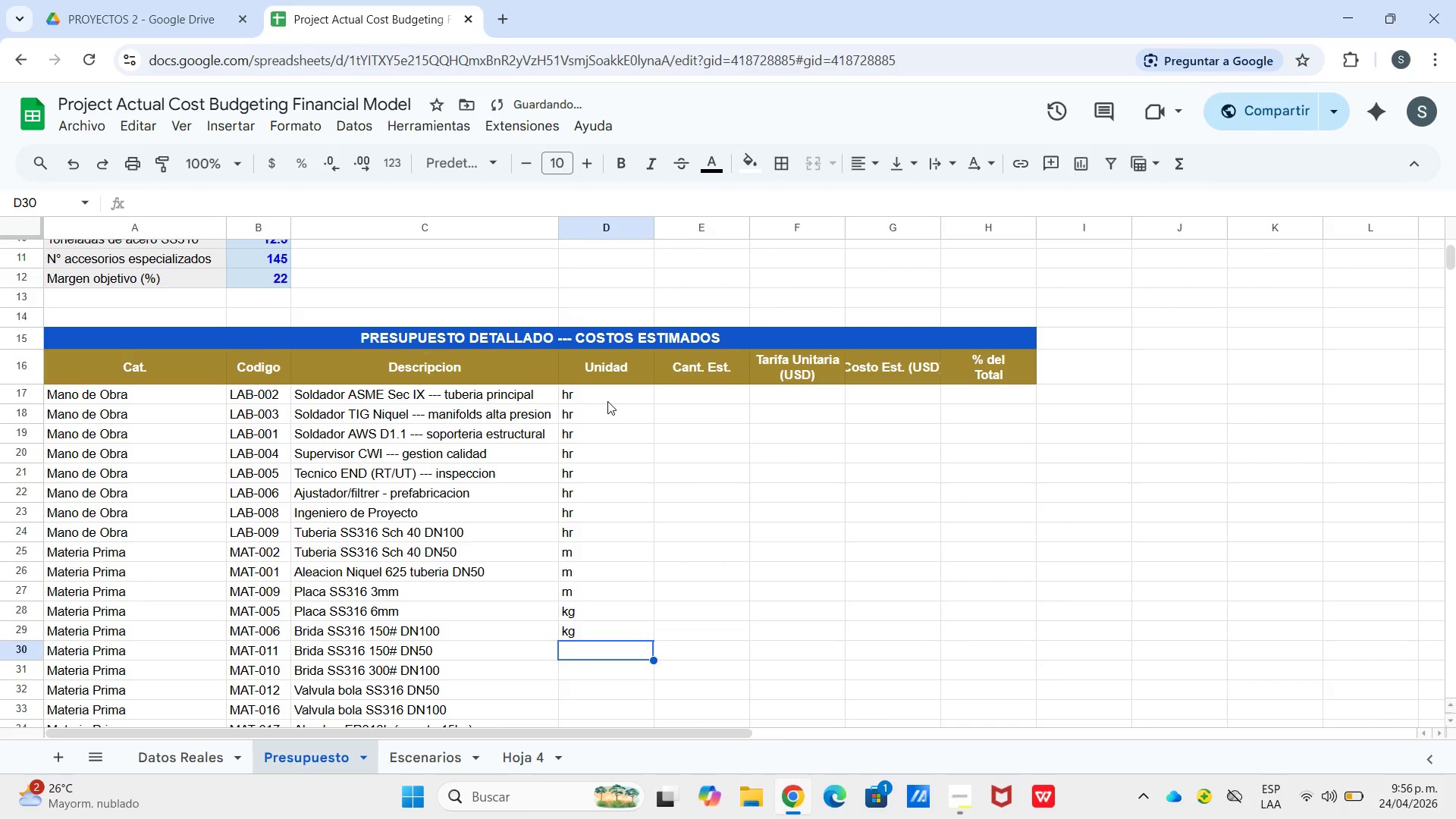 
key(U)
 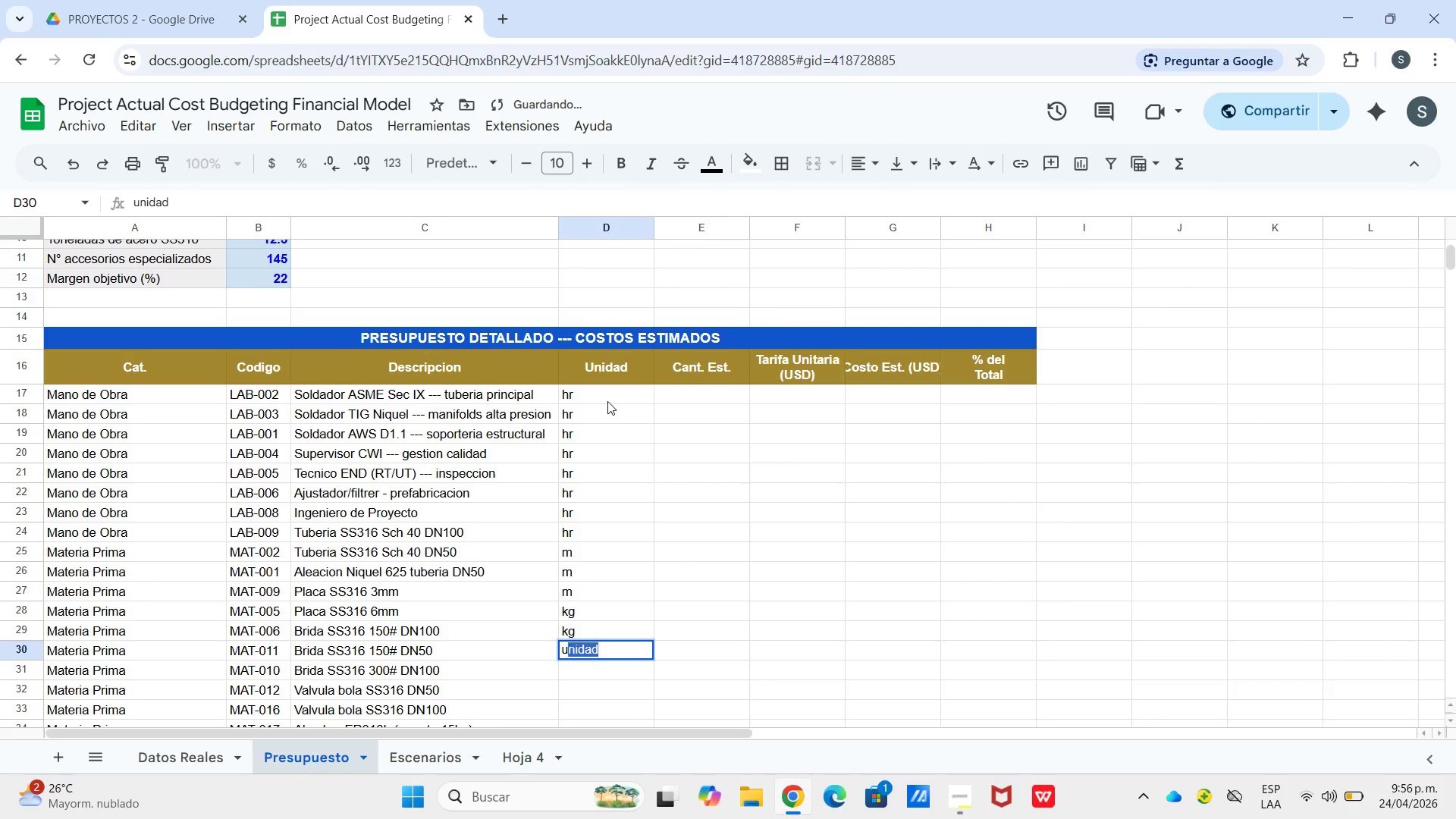 
key(Enter)
 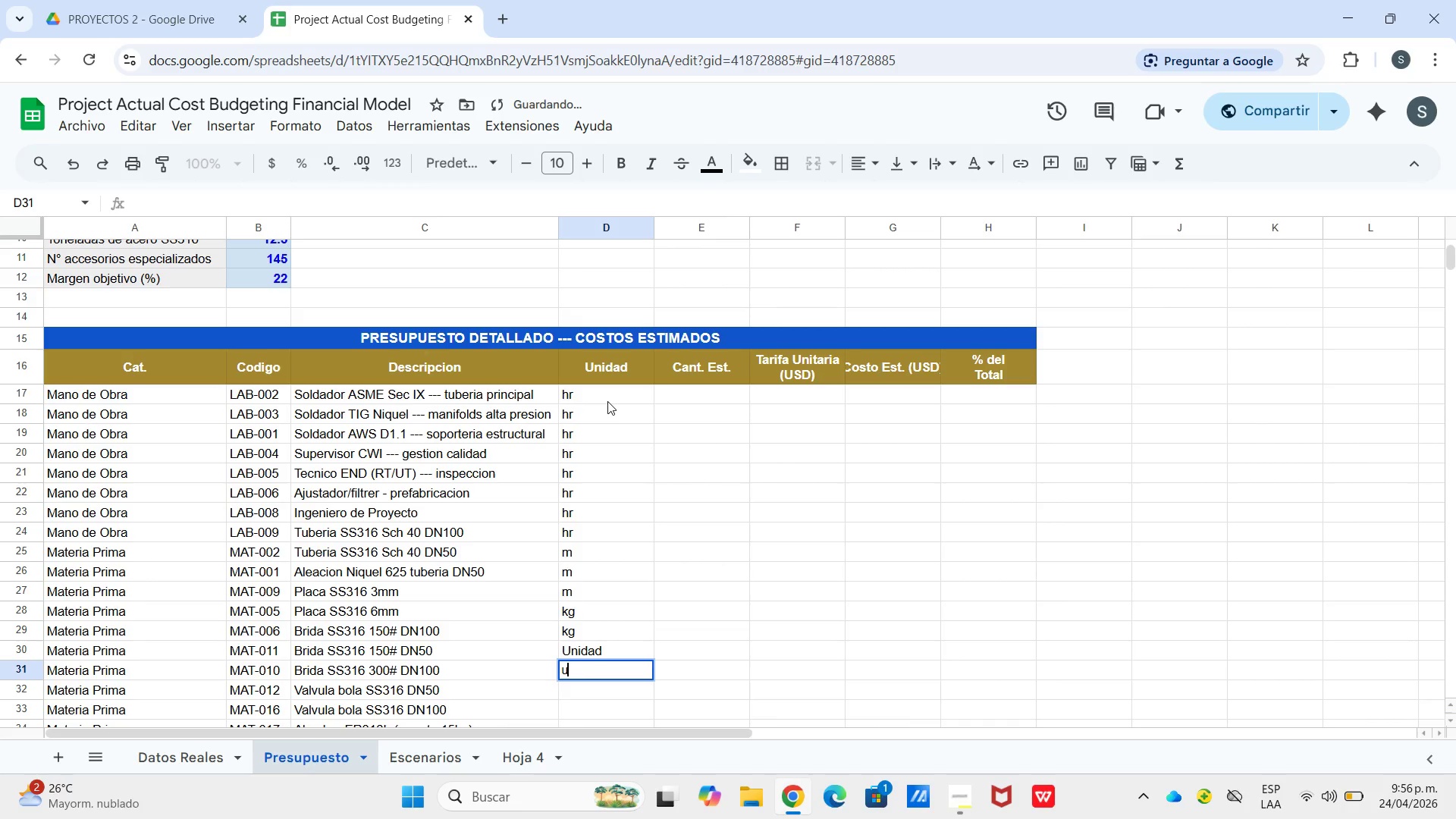 
key(U)
 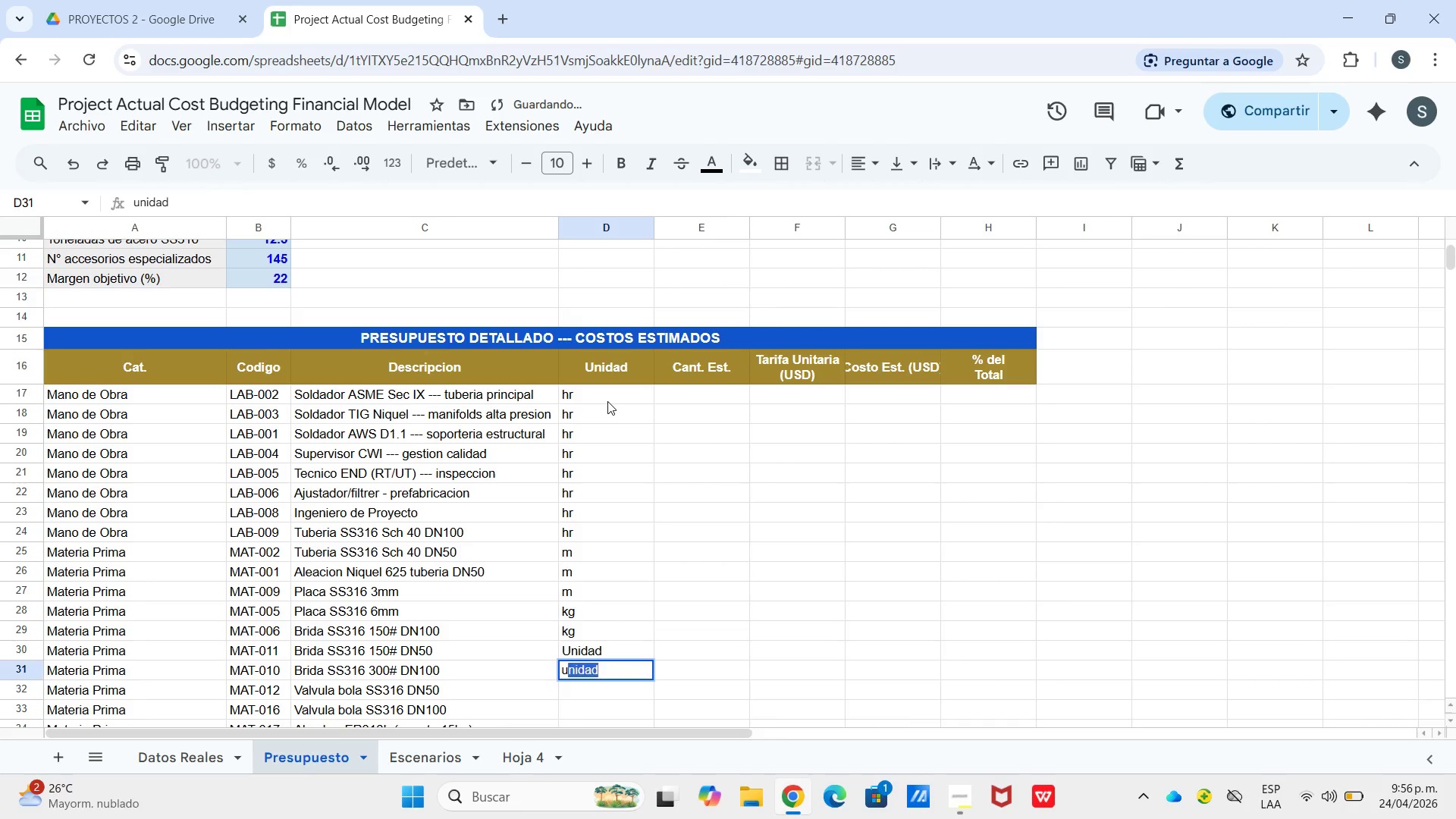 
key(Enter)
 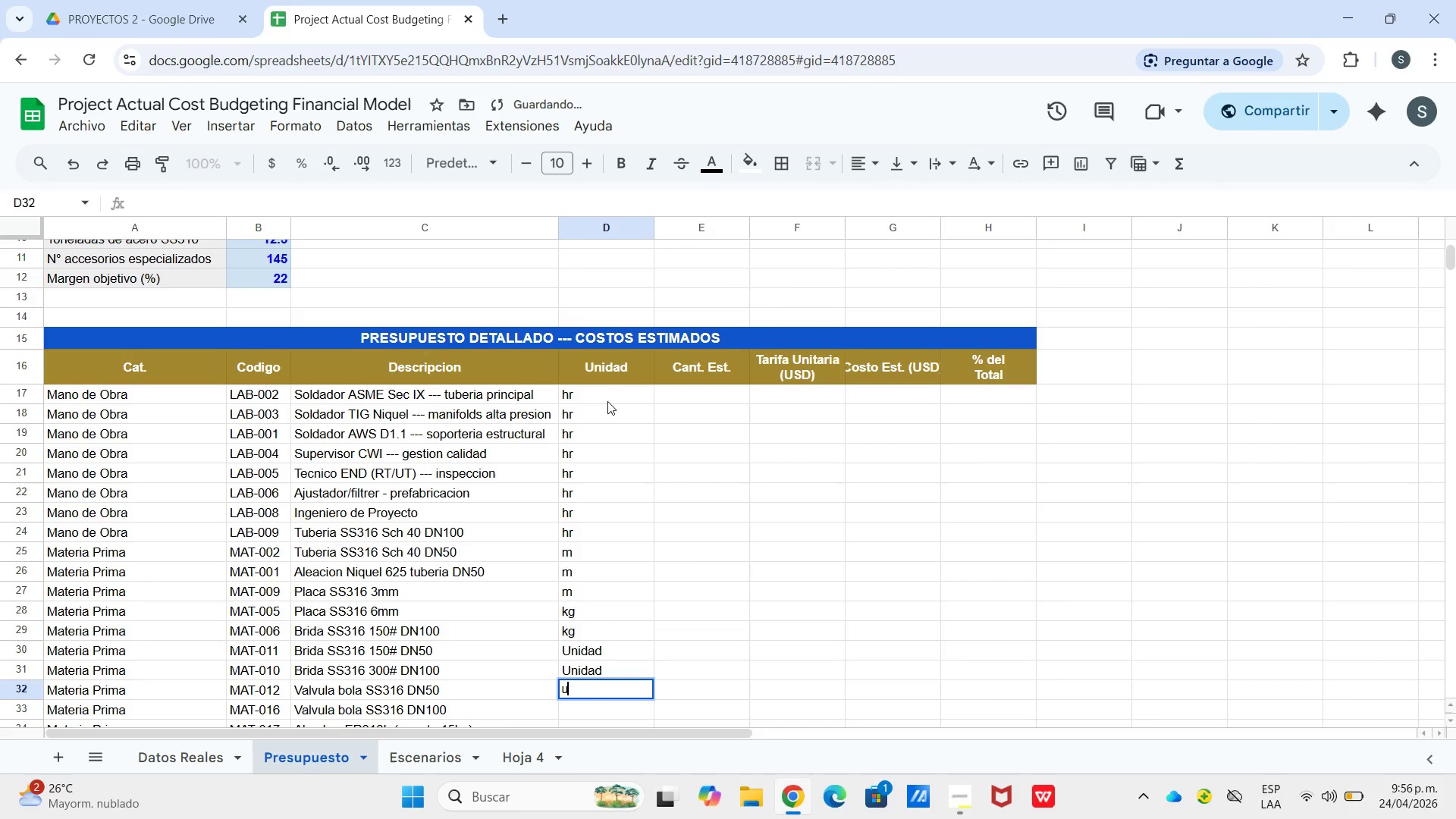 
key(U)
 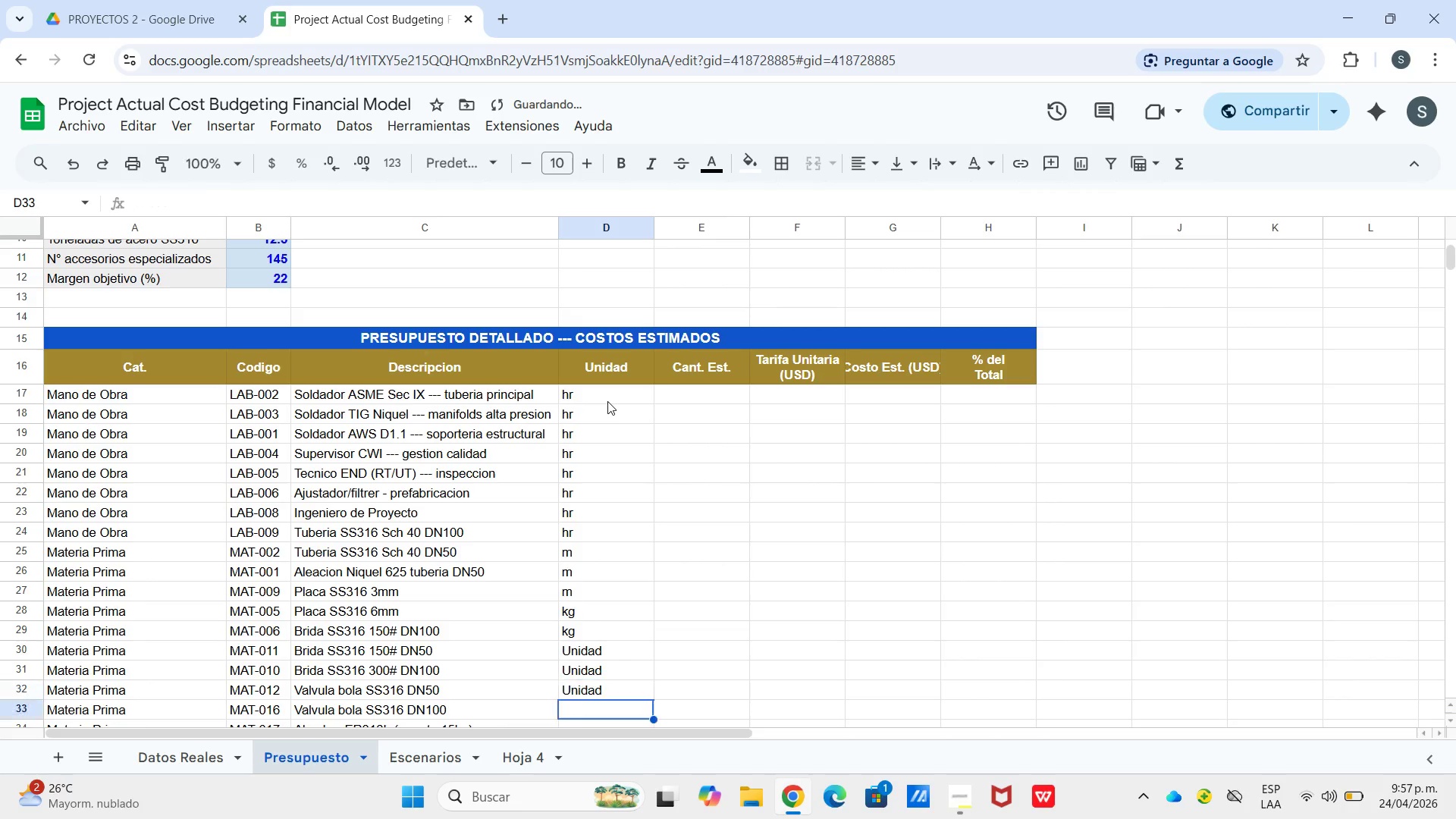 
key(Enter)
 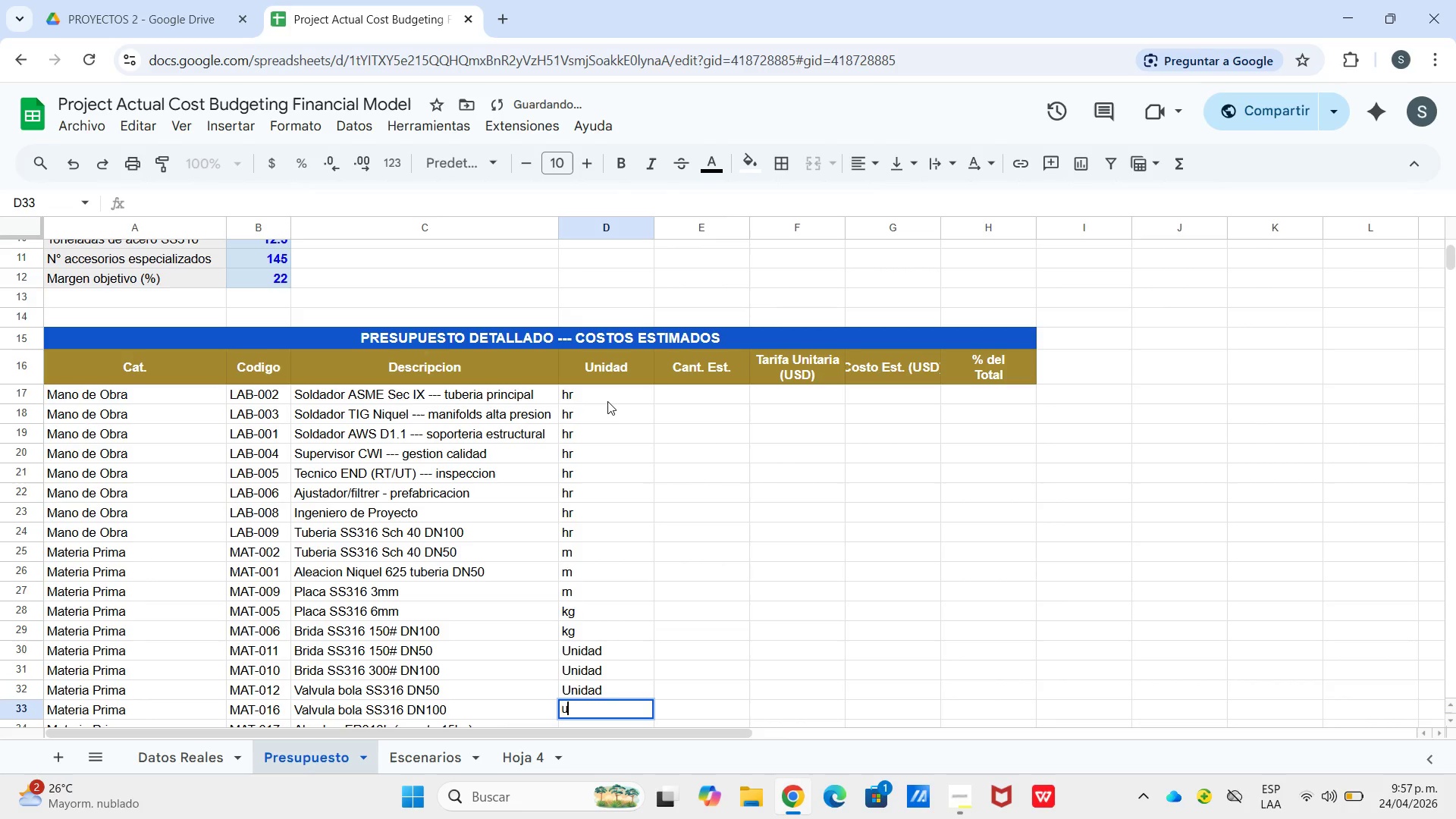 
key(U)
 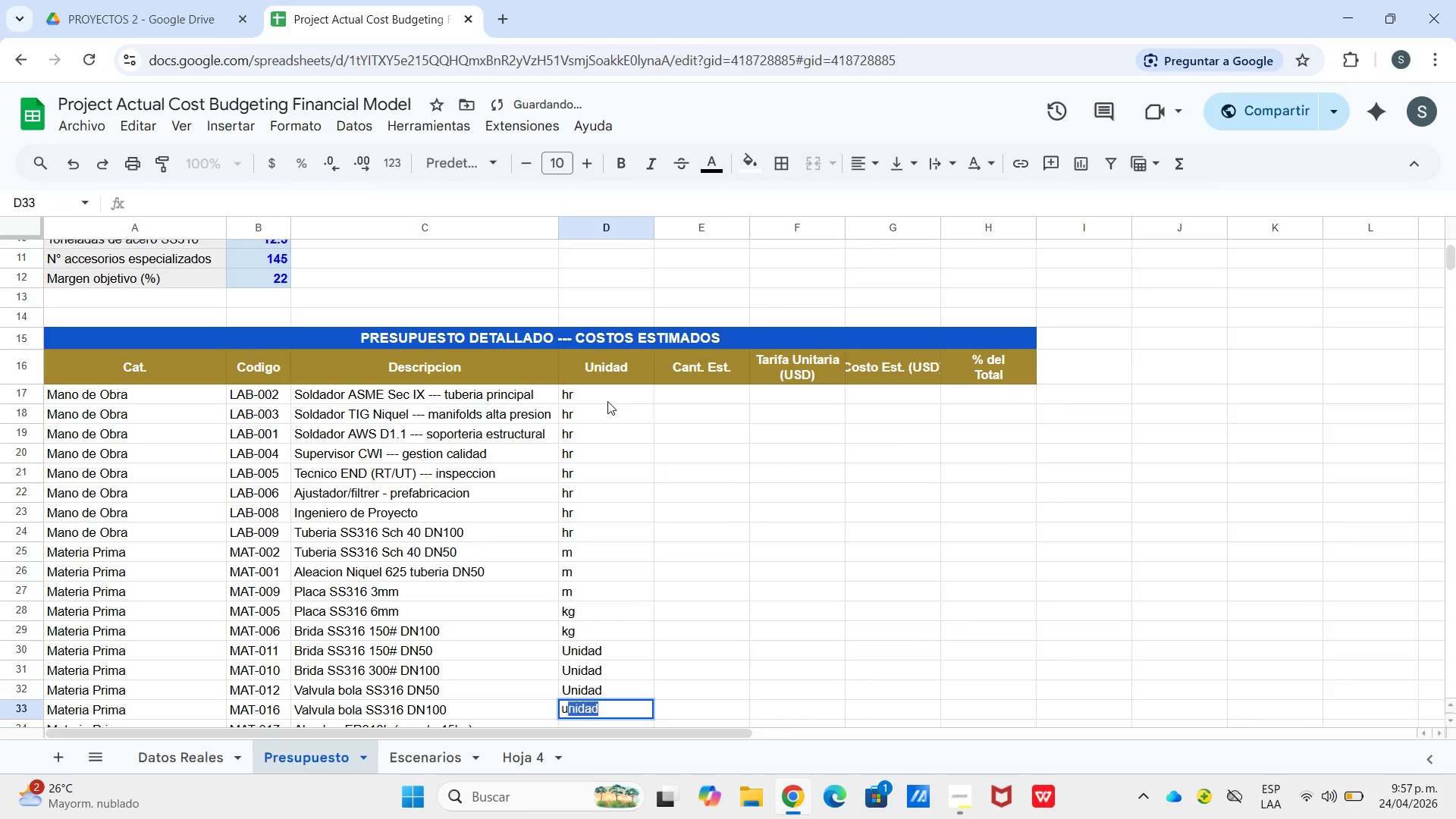 
key(Enter)
 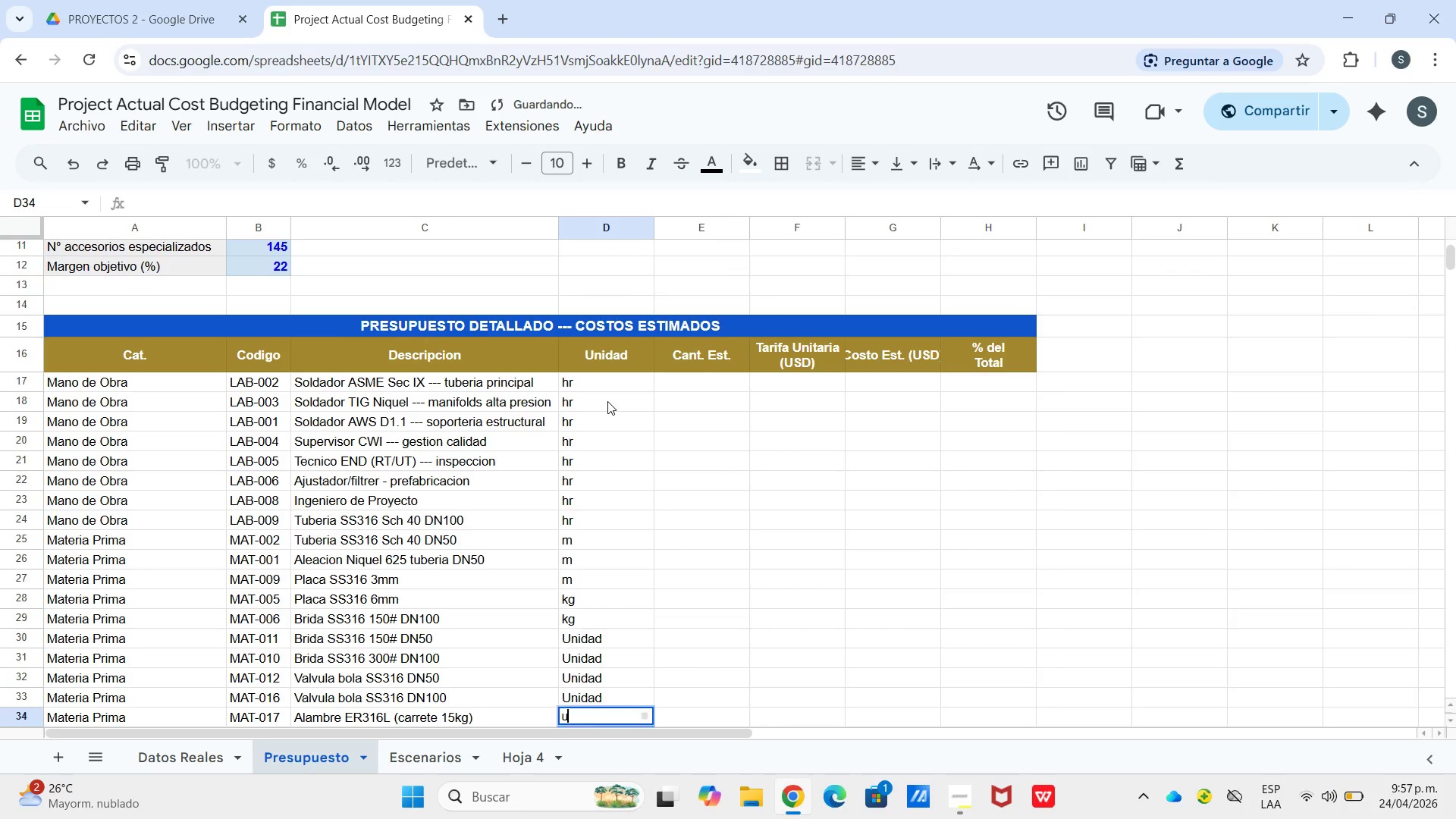 
key(U)
 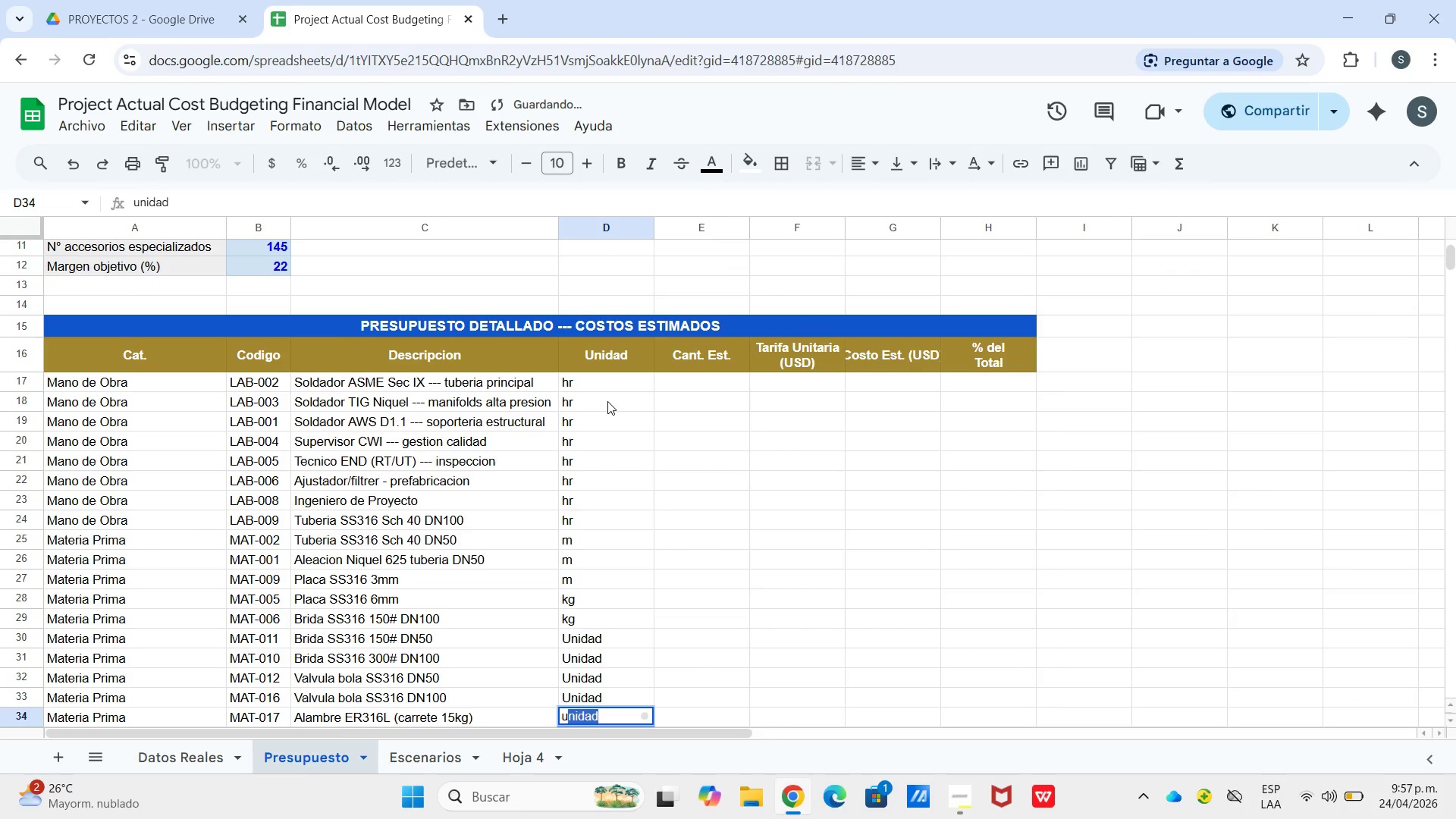 
key(Enter)
 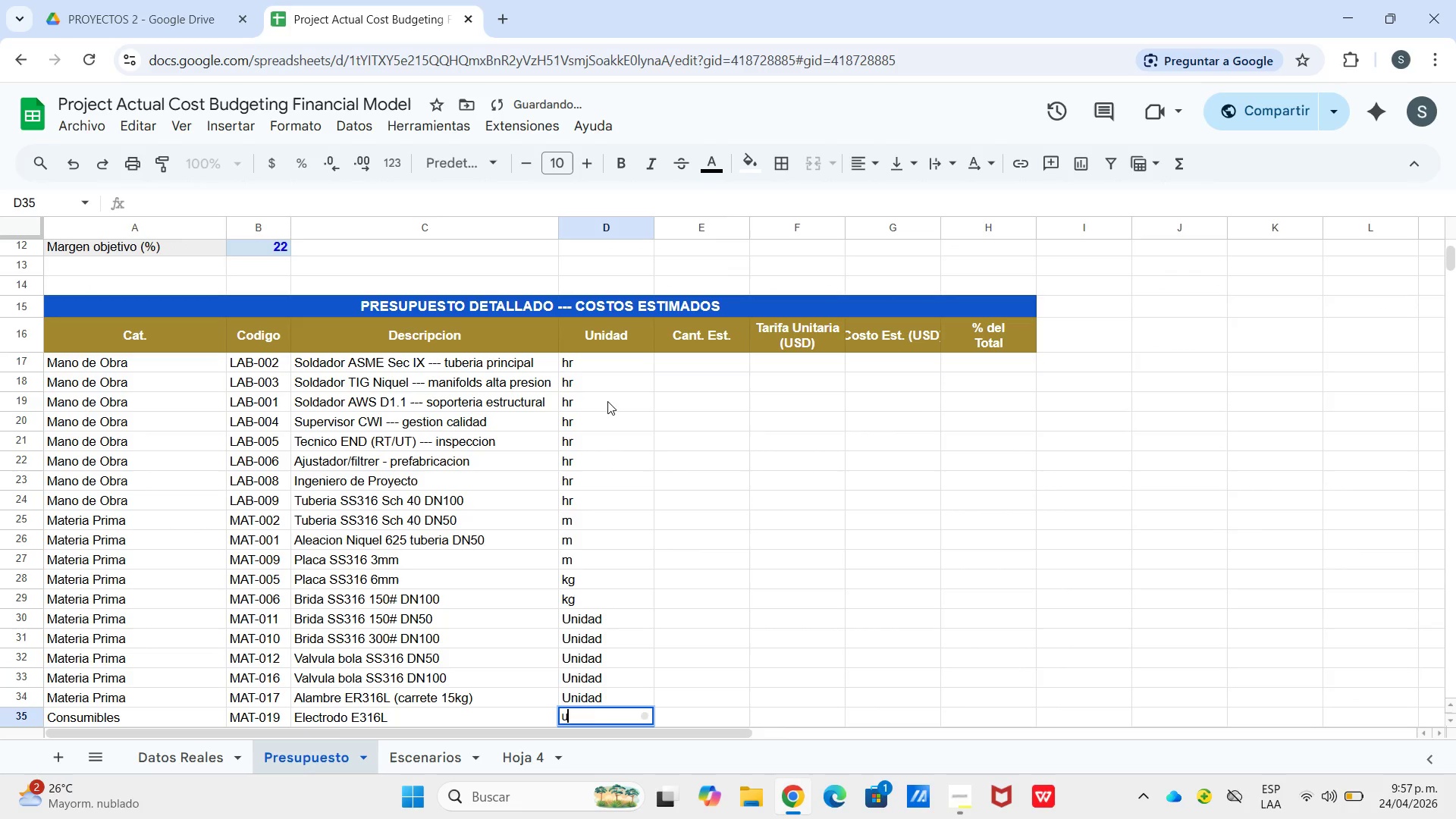 
key(U)
 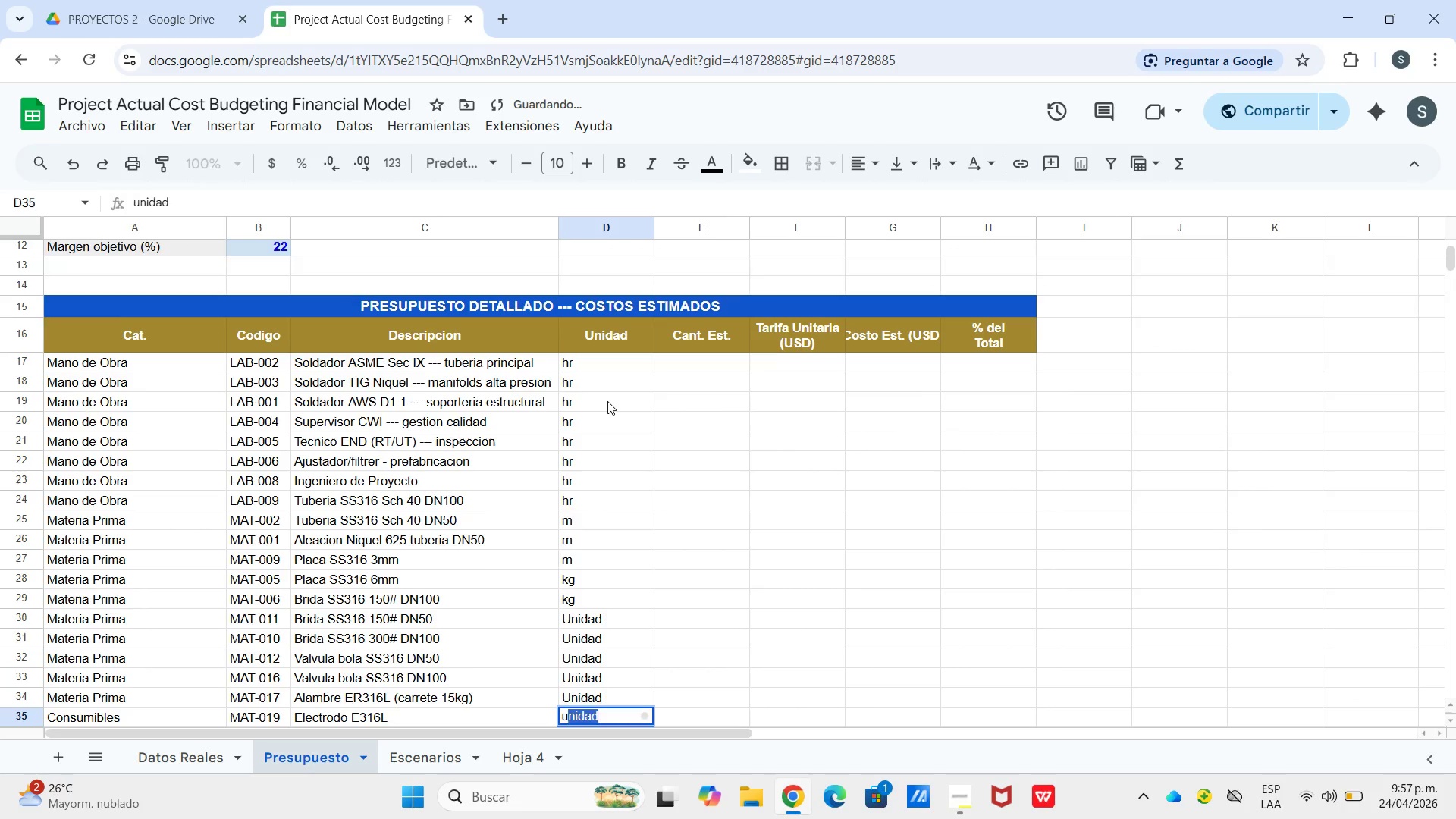 
key(Enter)
 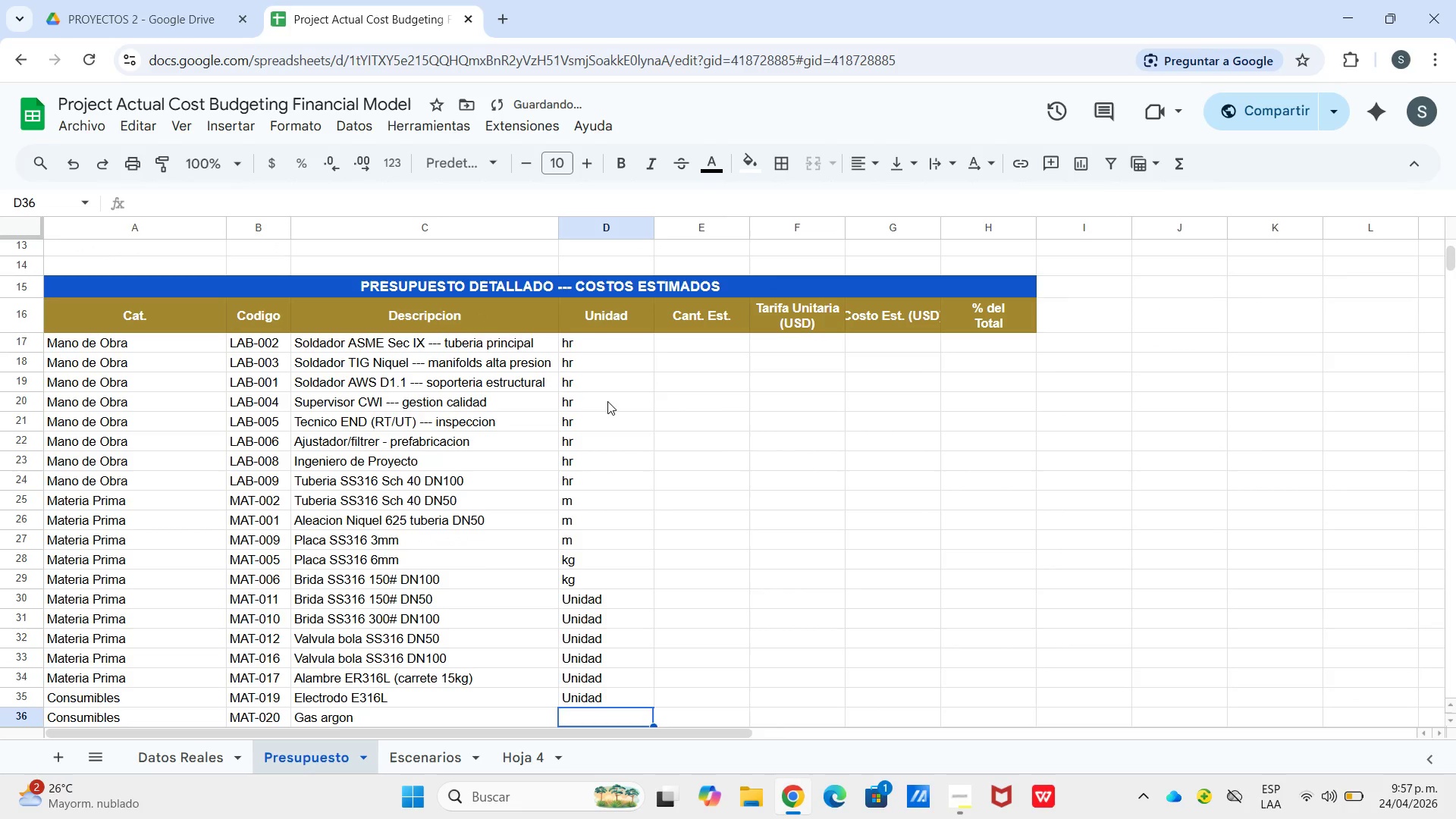 
key(U)
 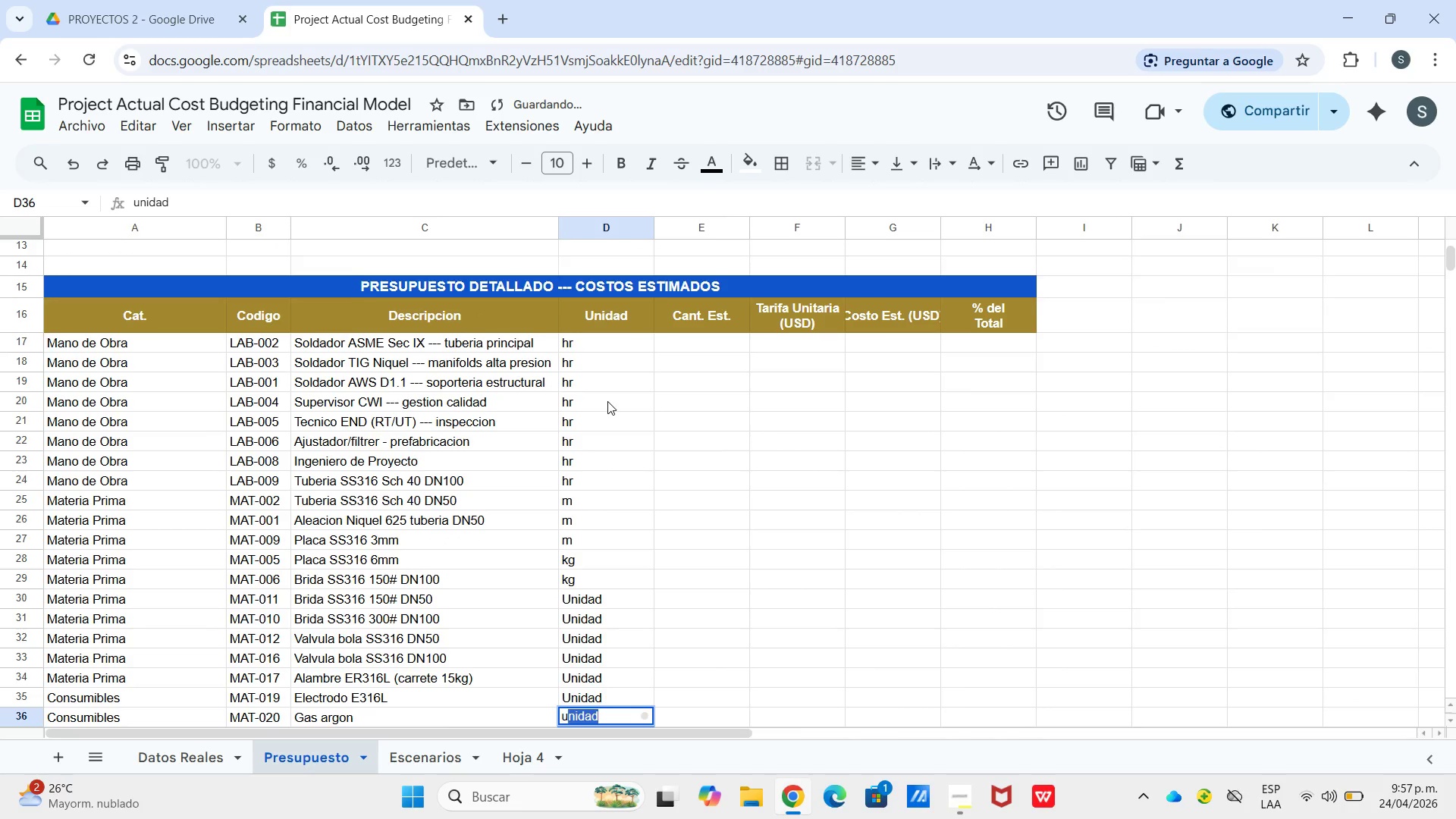 
key(Enter)
 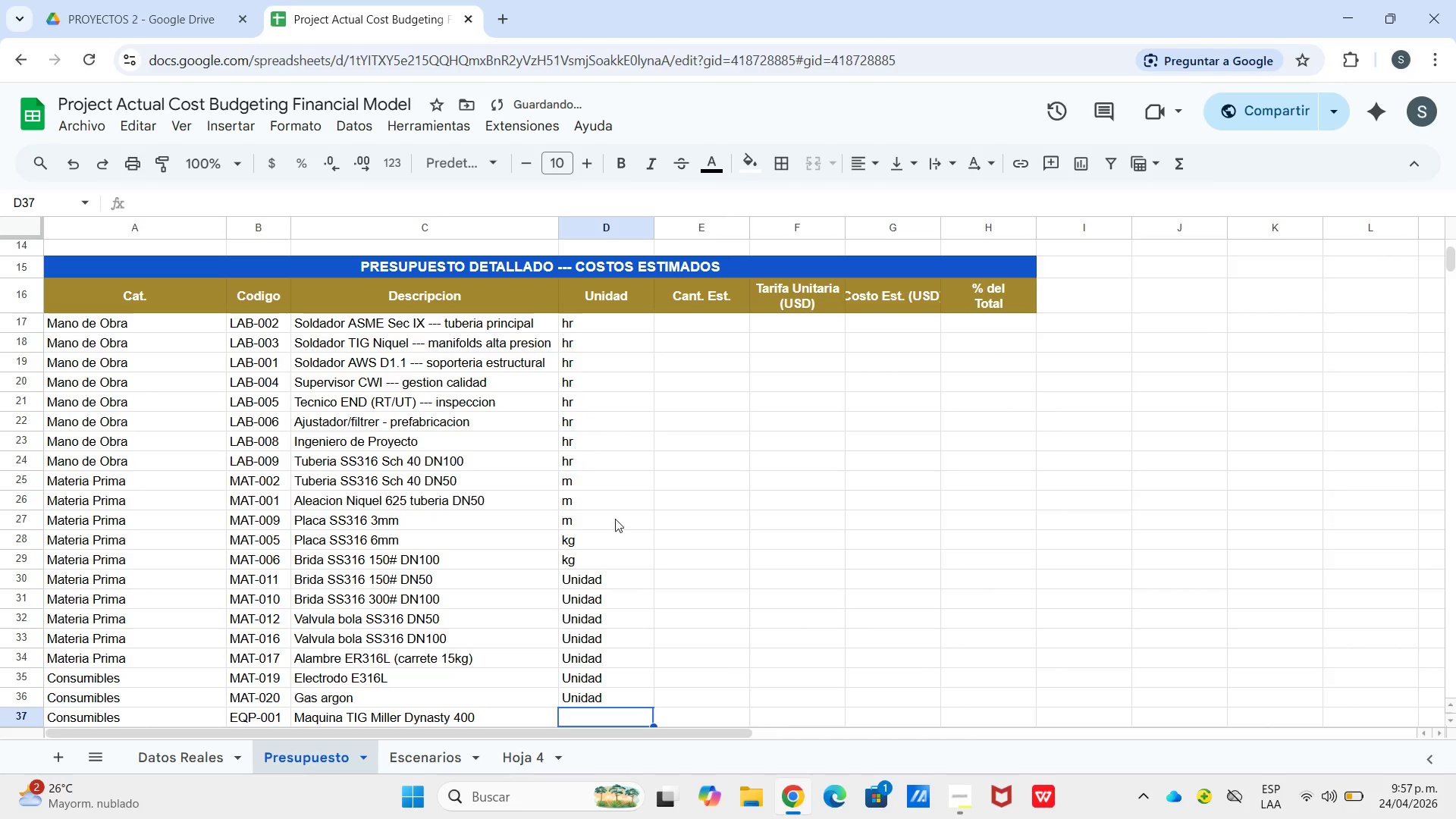 
left_click([635, 578])
 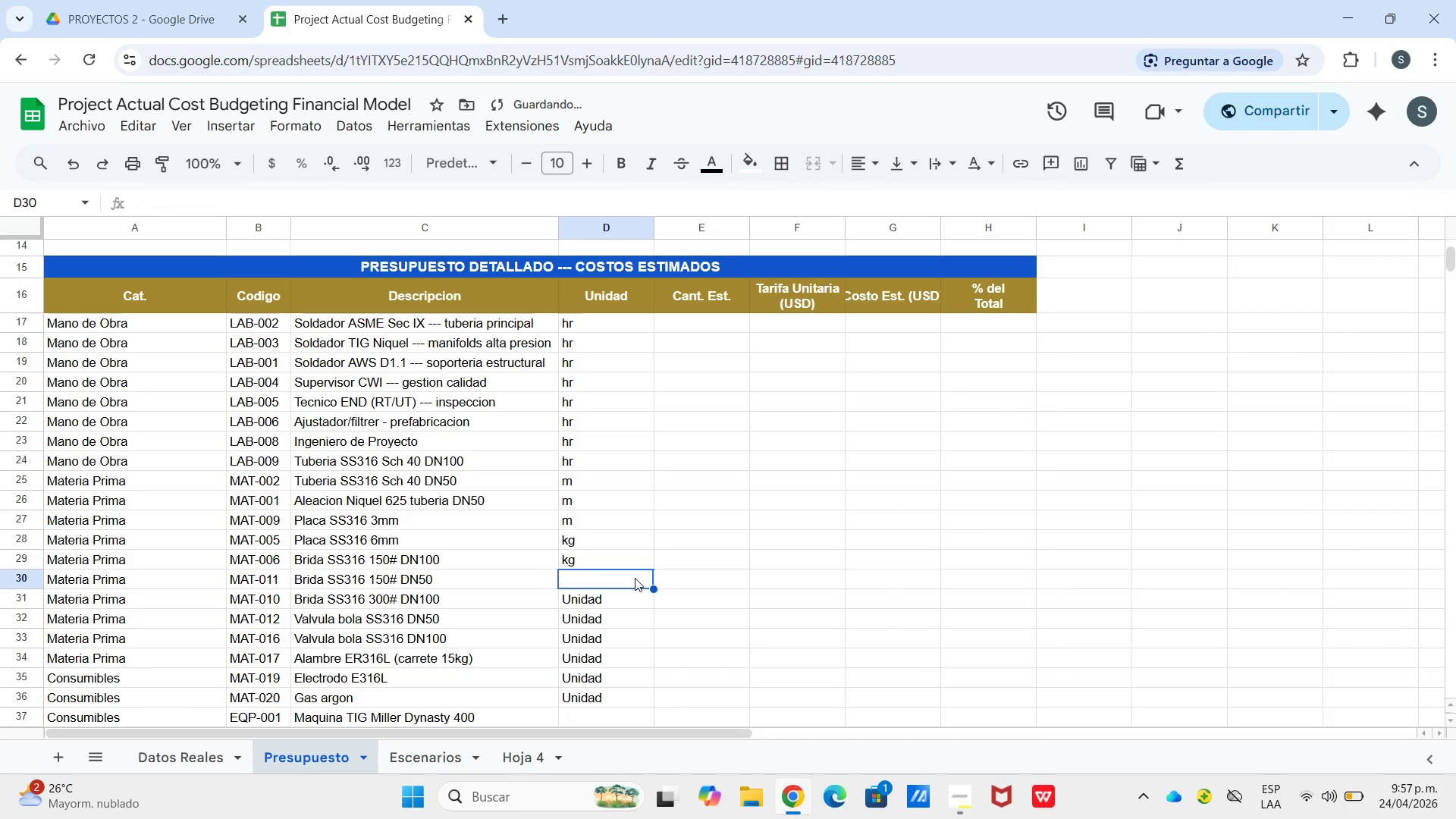 
key(Backspace)
 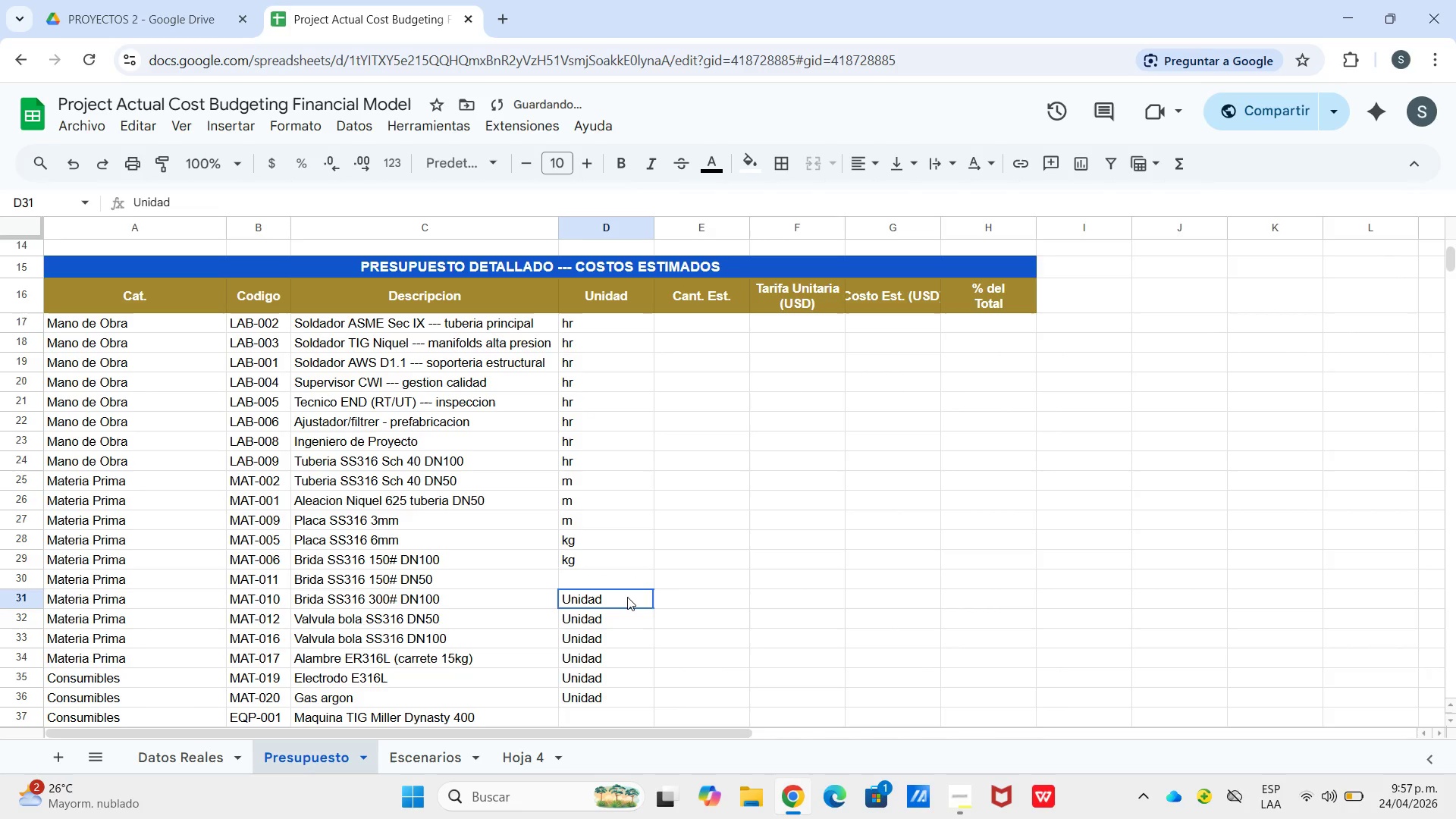 
left_click([627, 597])
 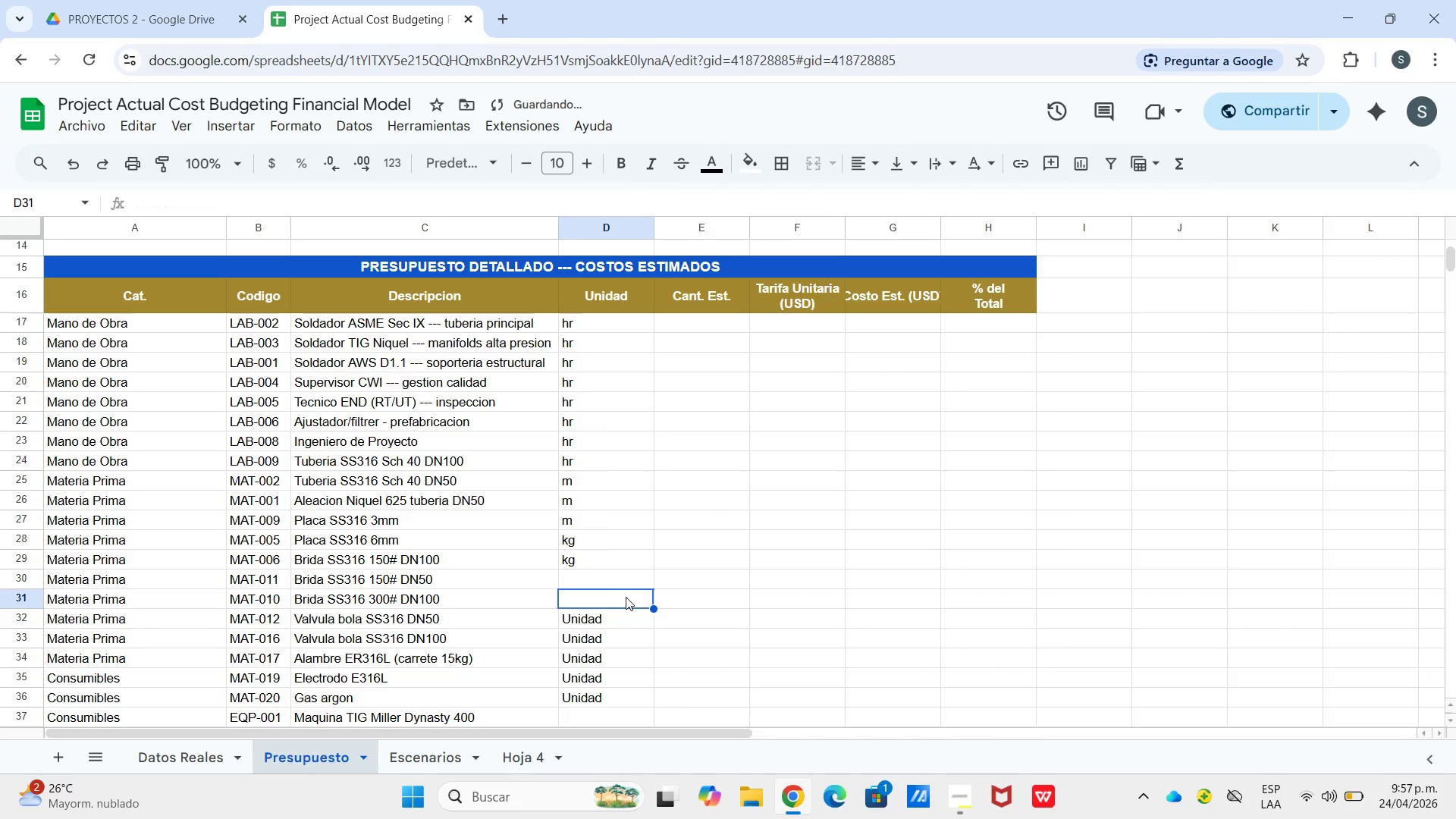 
key(Backspace)
 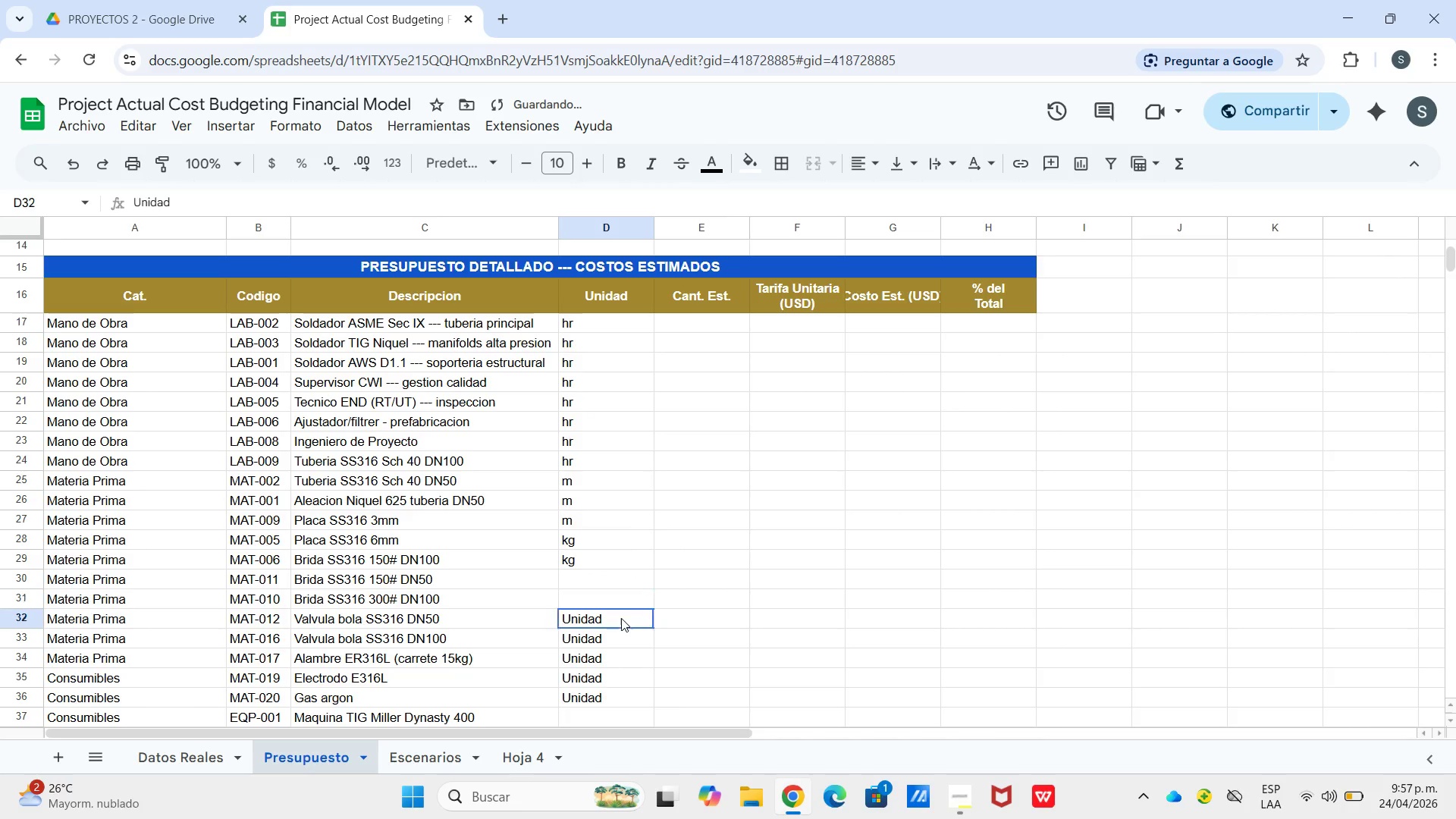 
key(Backspace)
 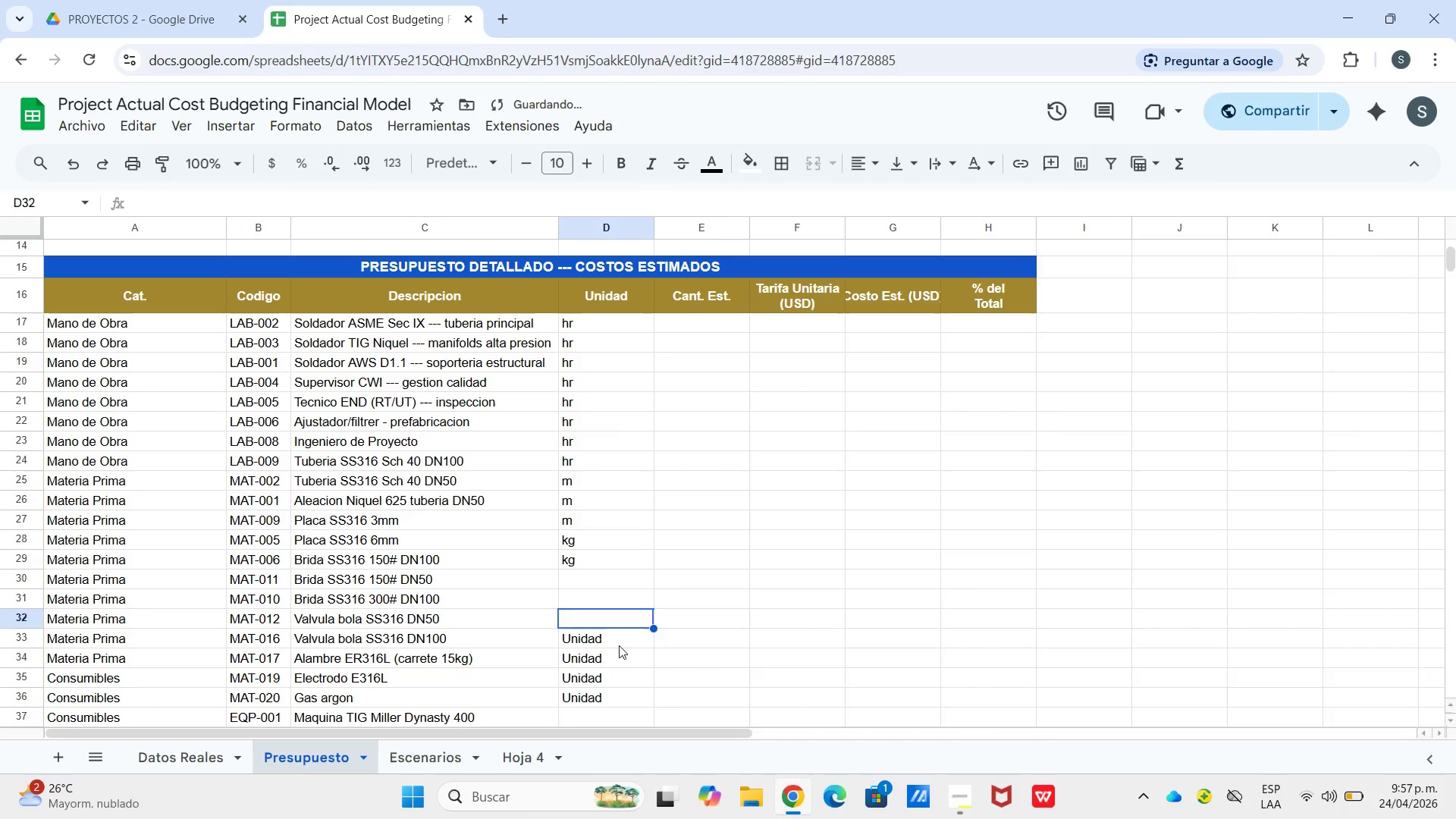 
left_click_drag(start_coordinate=[619, 645], to_coordinate=[617, 649])
 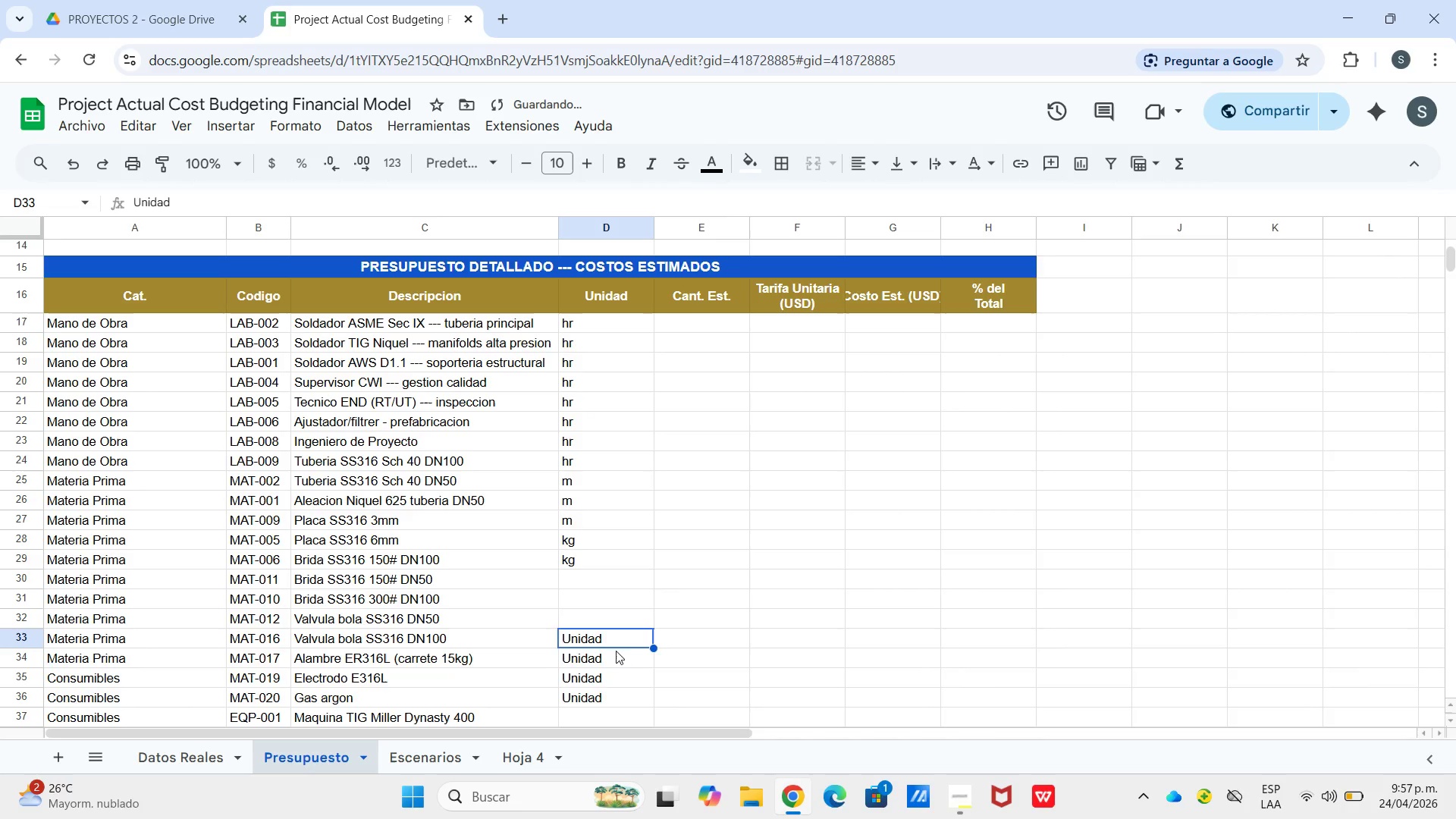 
key(Backspace)
 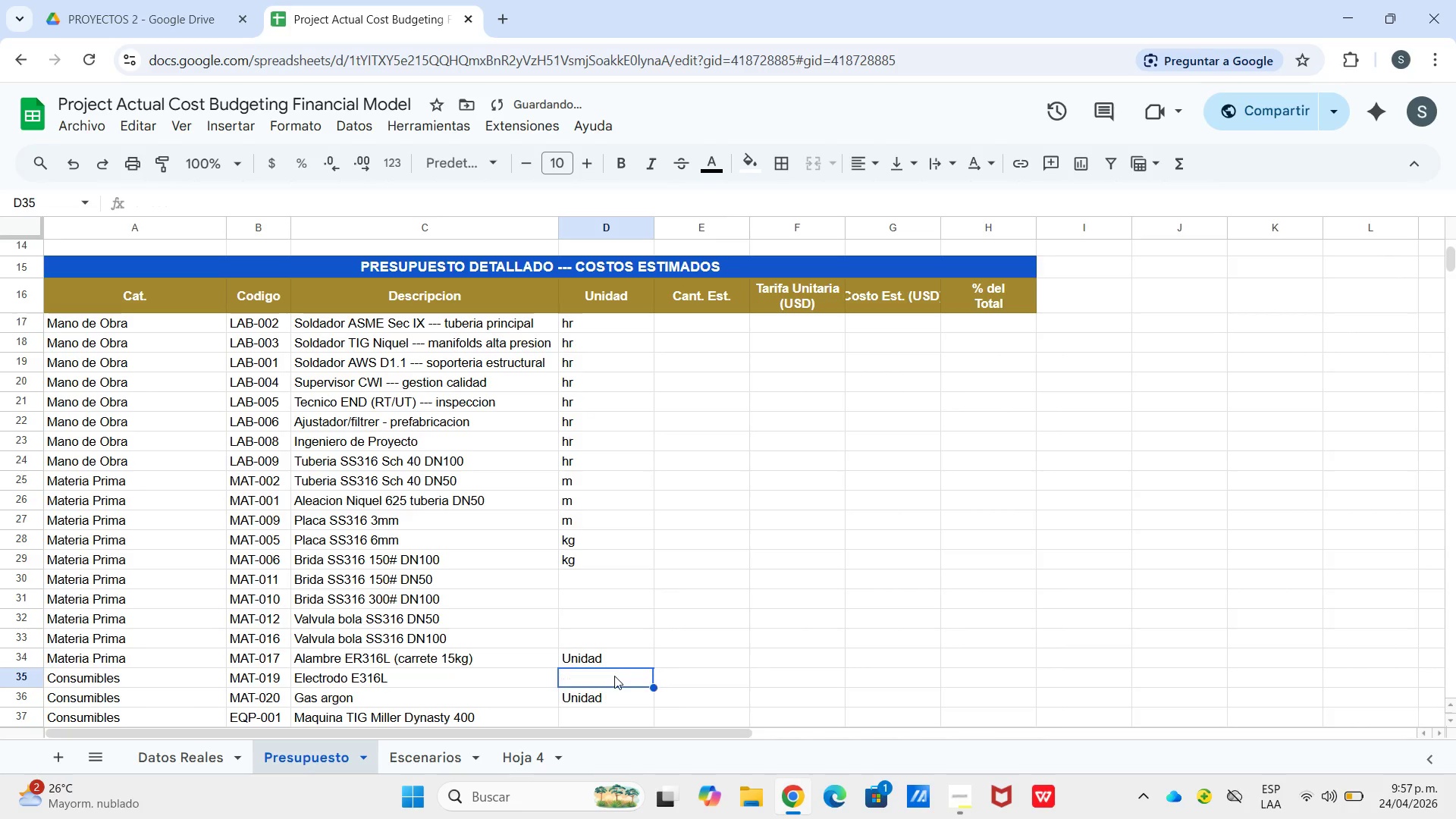 
key(Backspace)
 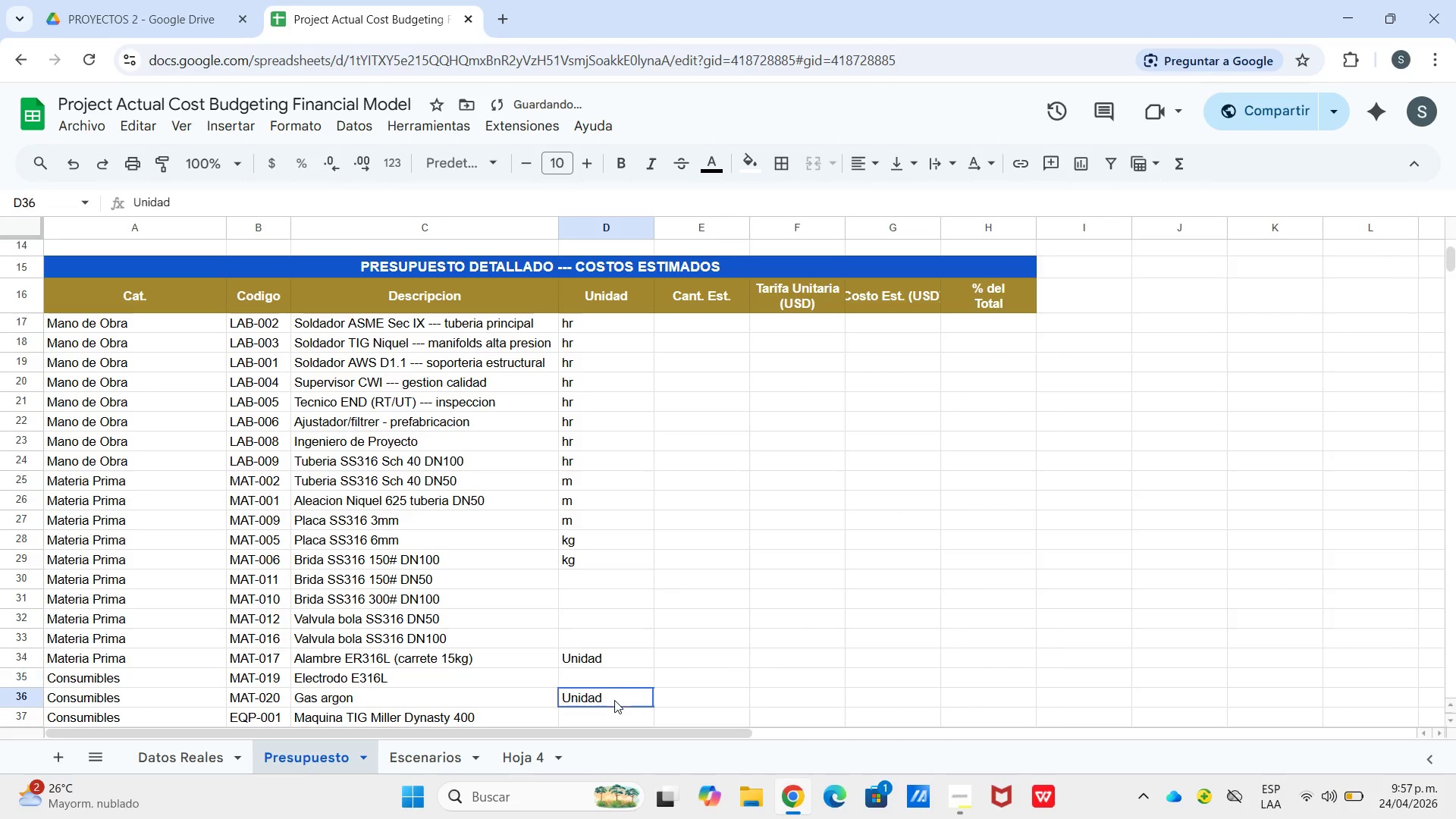 
left_click([614, 700])
 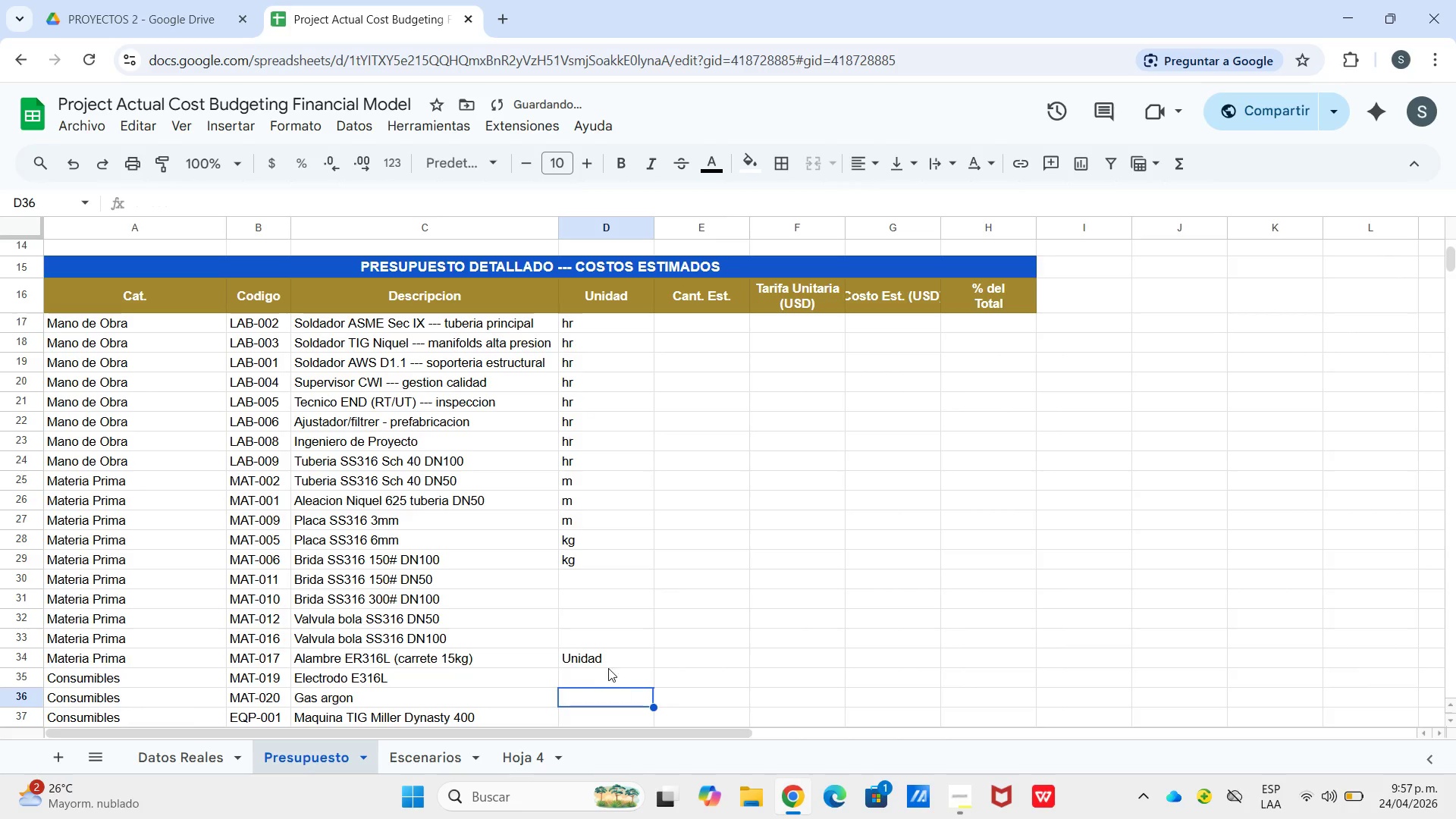 
key(Backspace)
 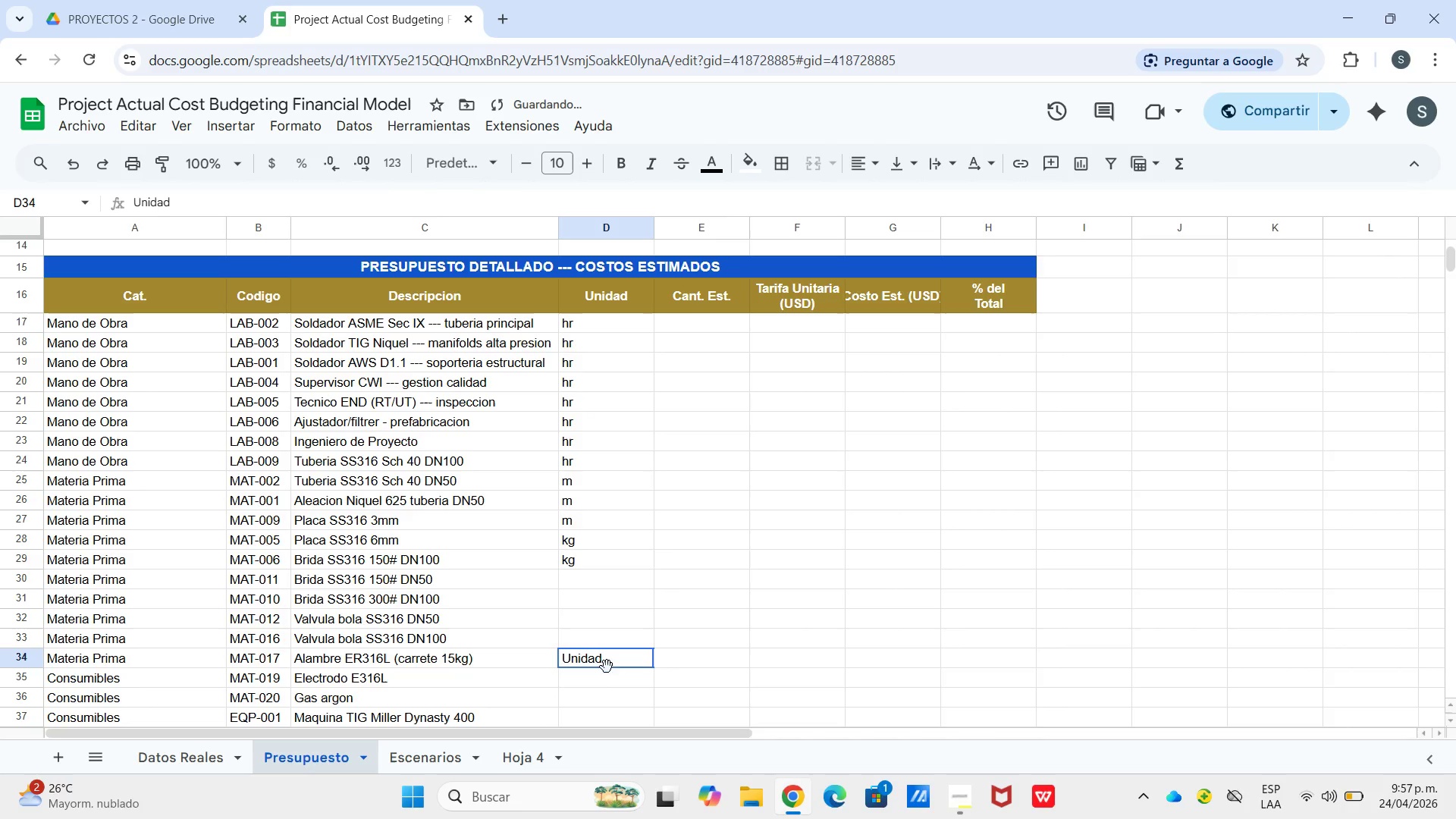 
double_click([607, 667])
 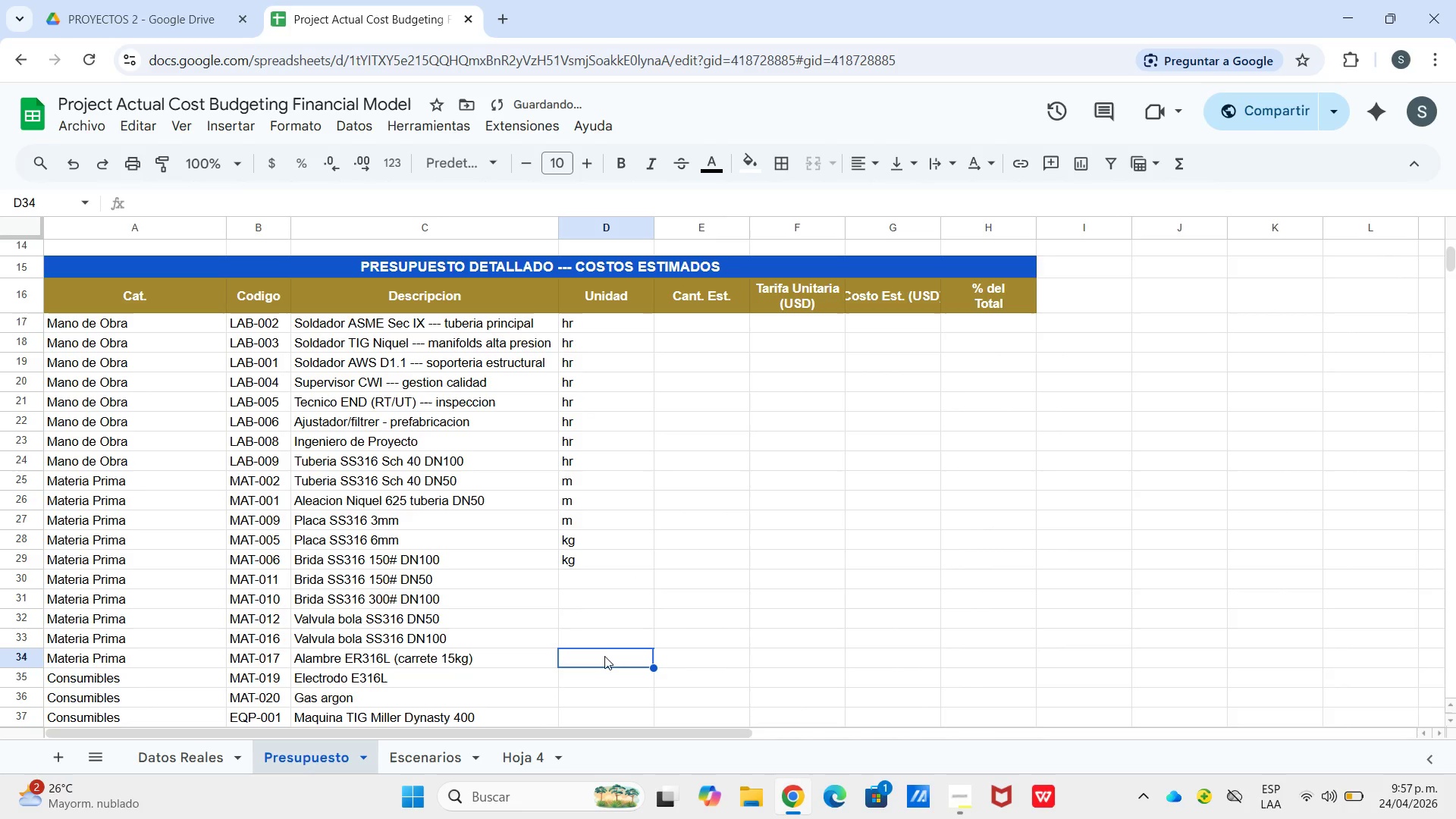 
key(Backspace)
 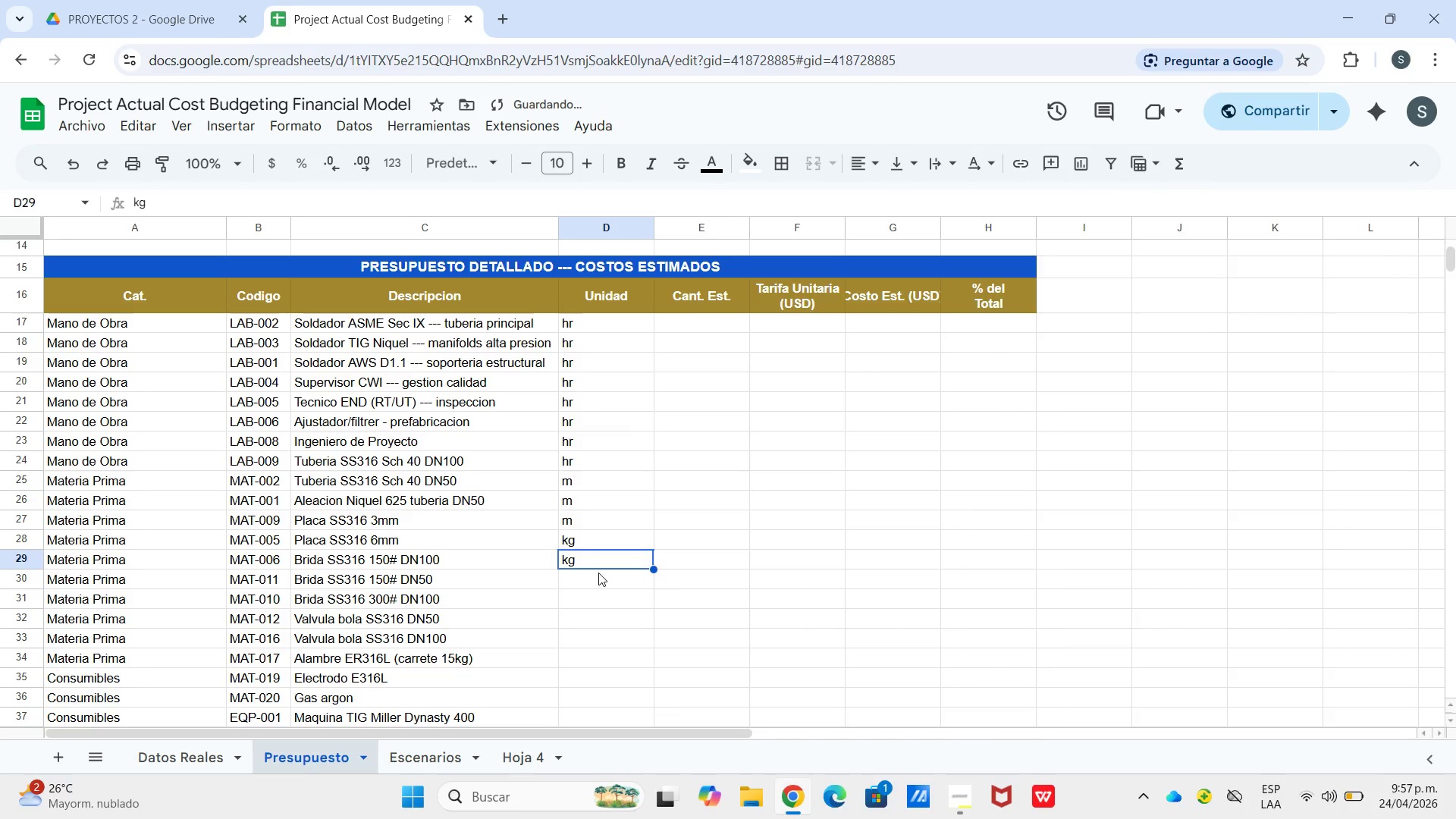 
triple_click([601, 573])
 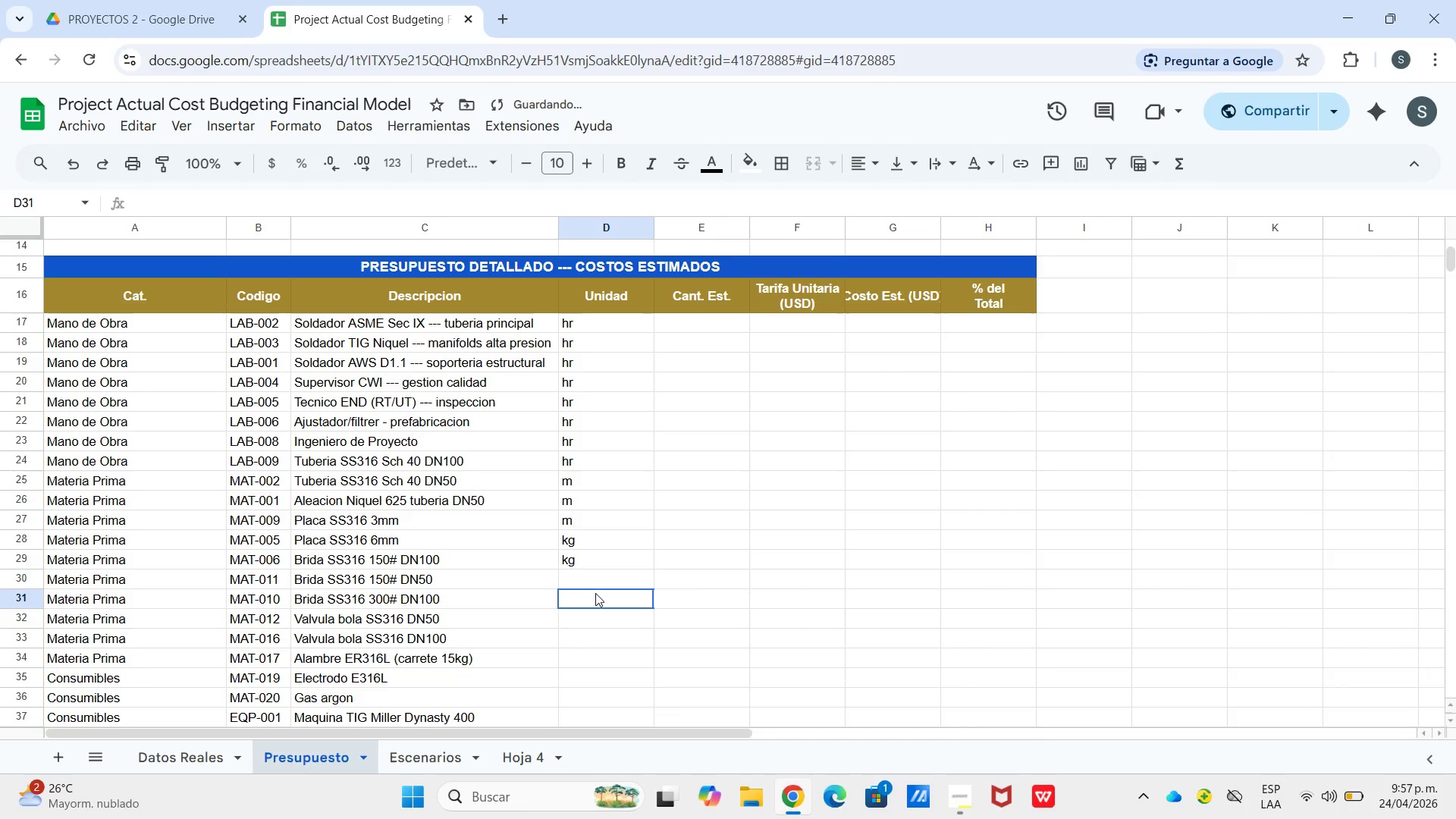 
left_click([595, 593])
 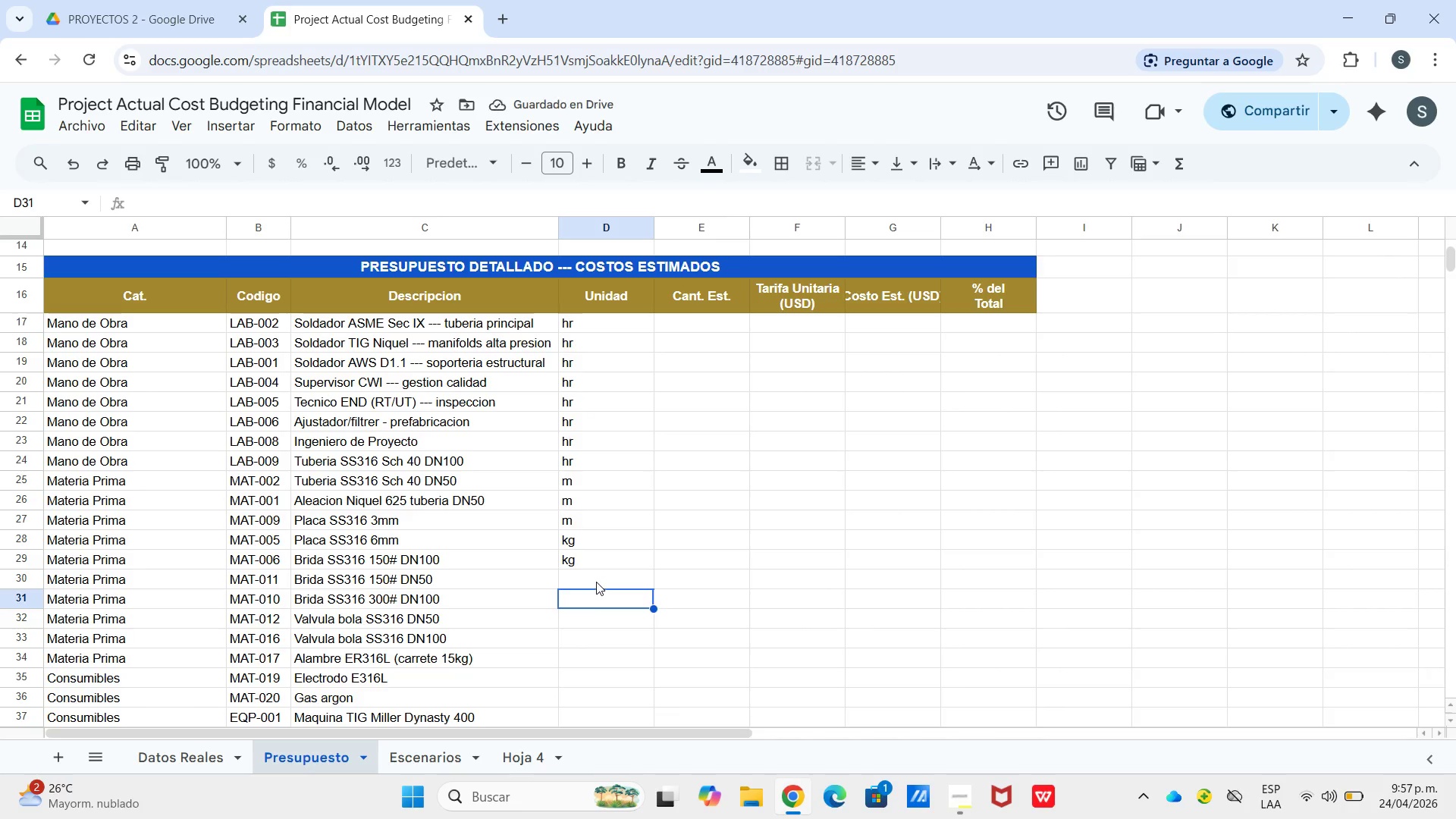 
left_click([596, 582])
 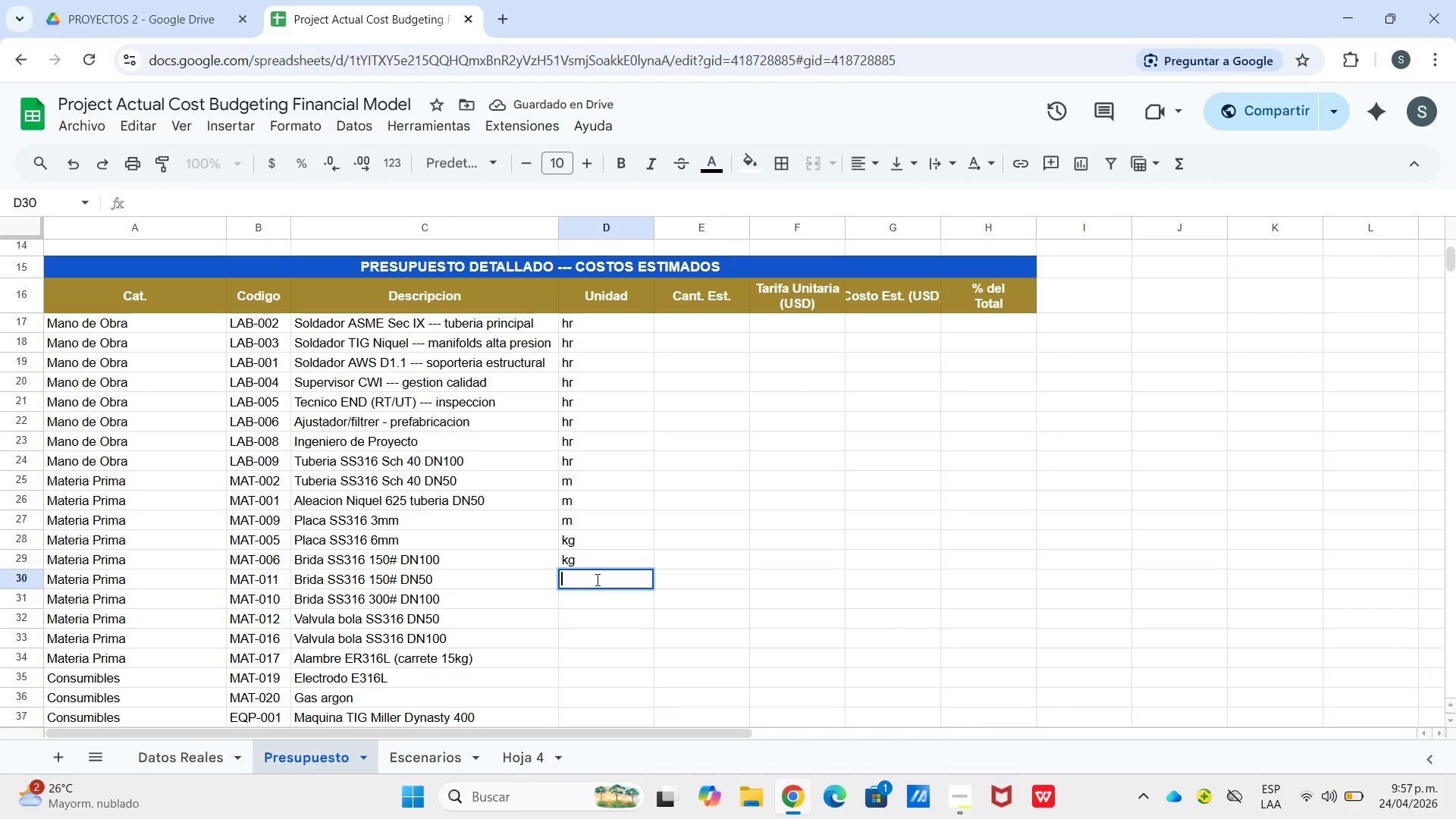 
key(U)
 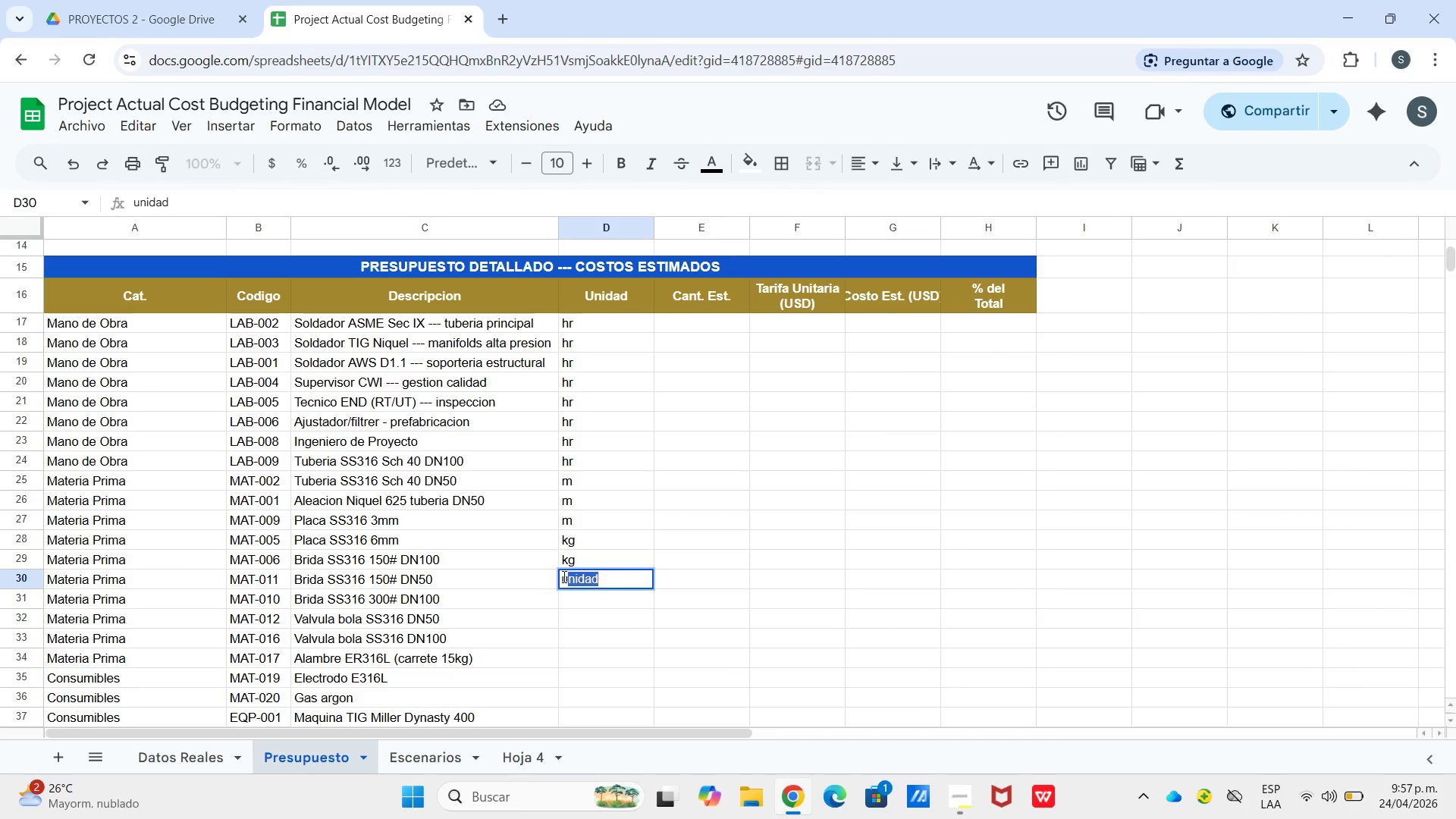 
left_click([570, 578])
 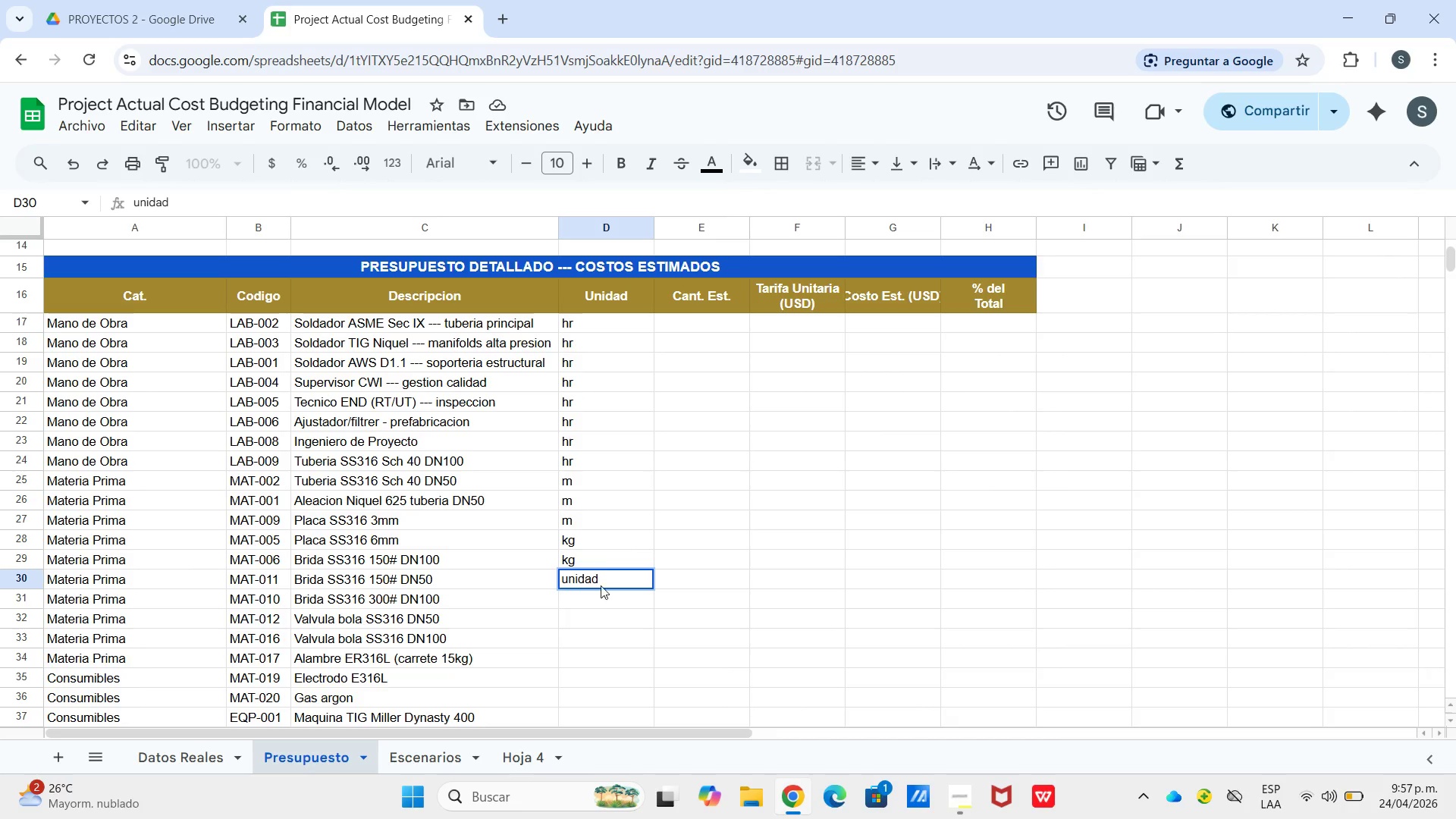 
left_click_drag(start_coordinate=[606, 572], to_coordinate=[566, 579])
 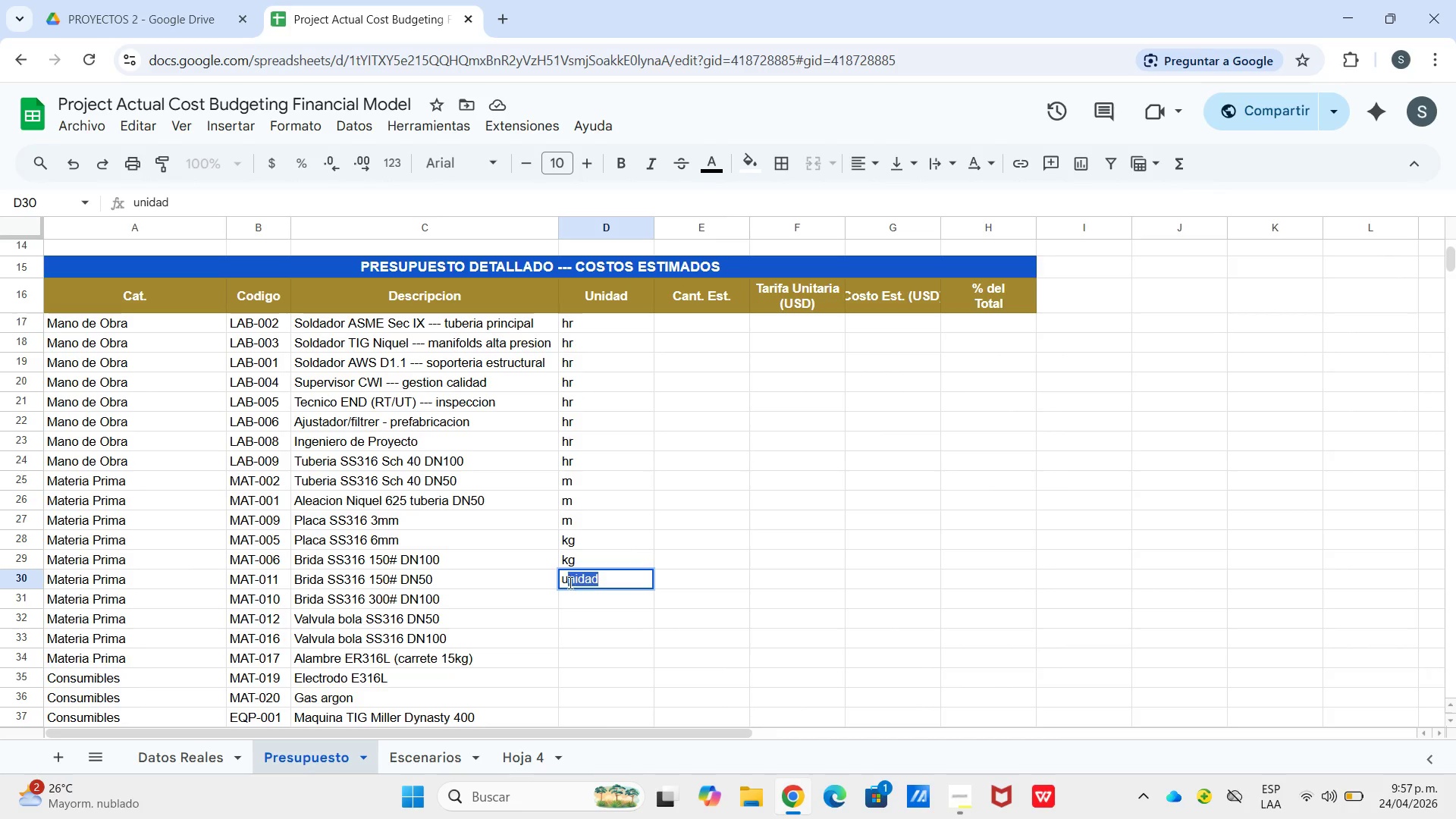 
key(Enter)
 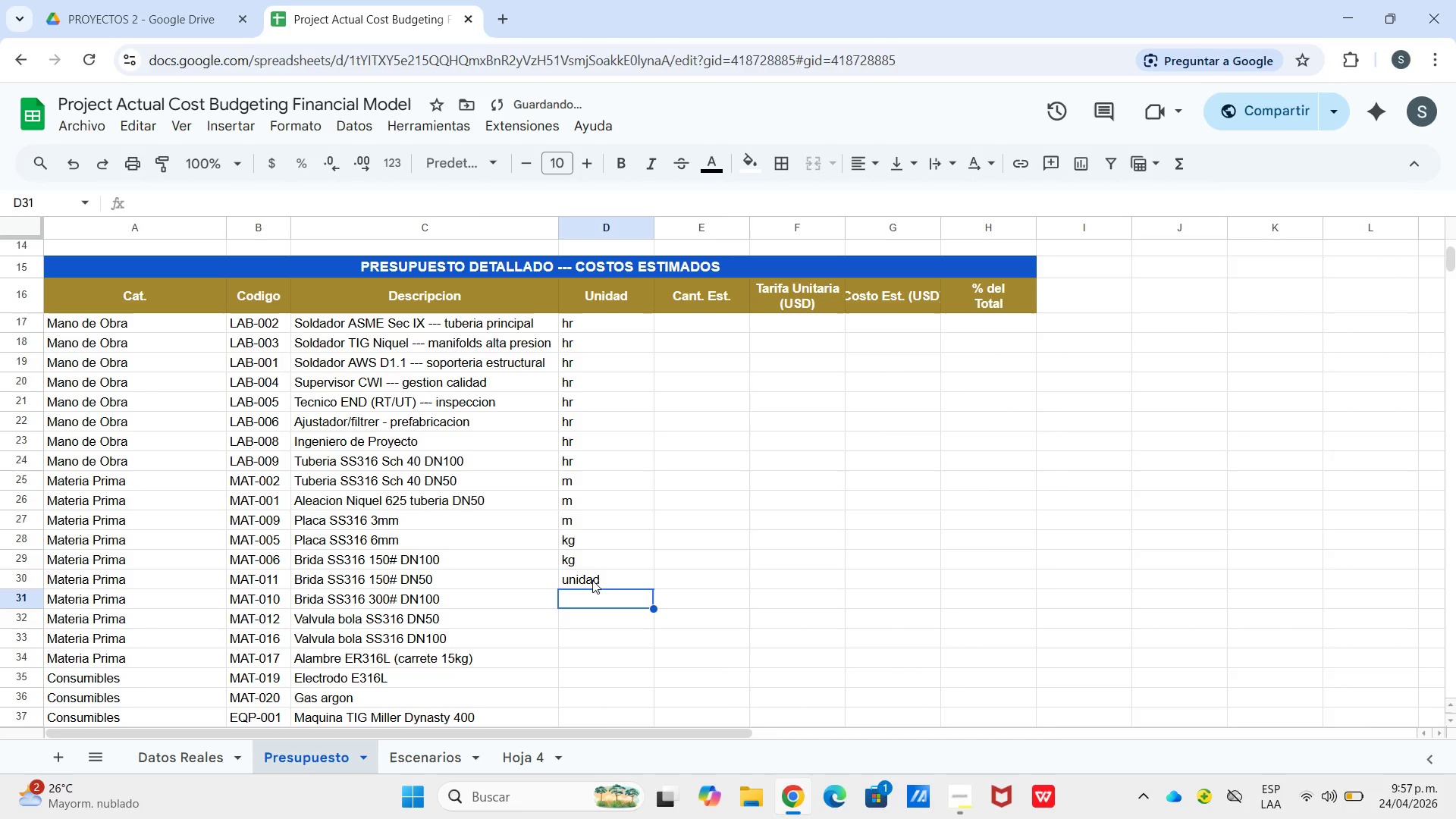 
left_click([595, 579])
 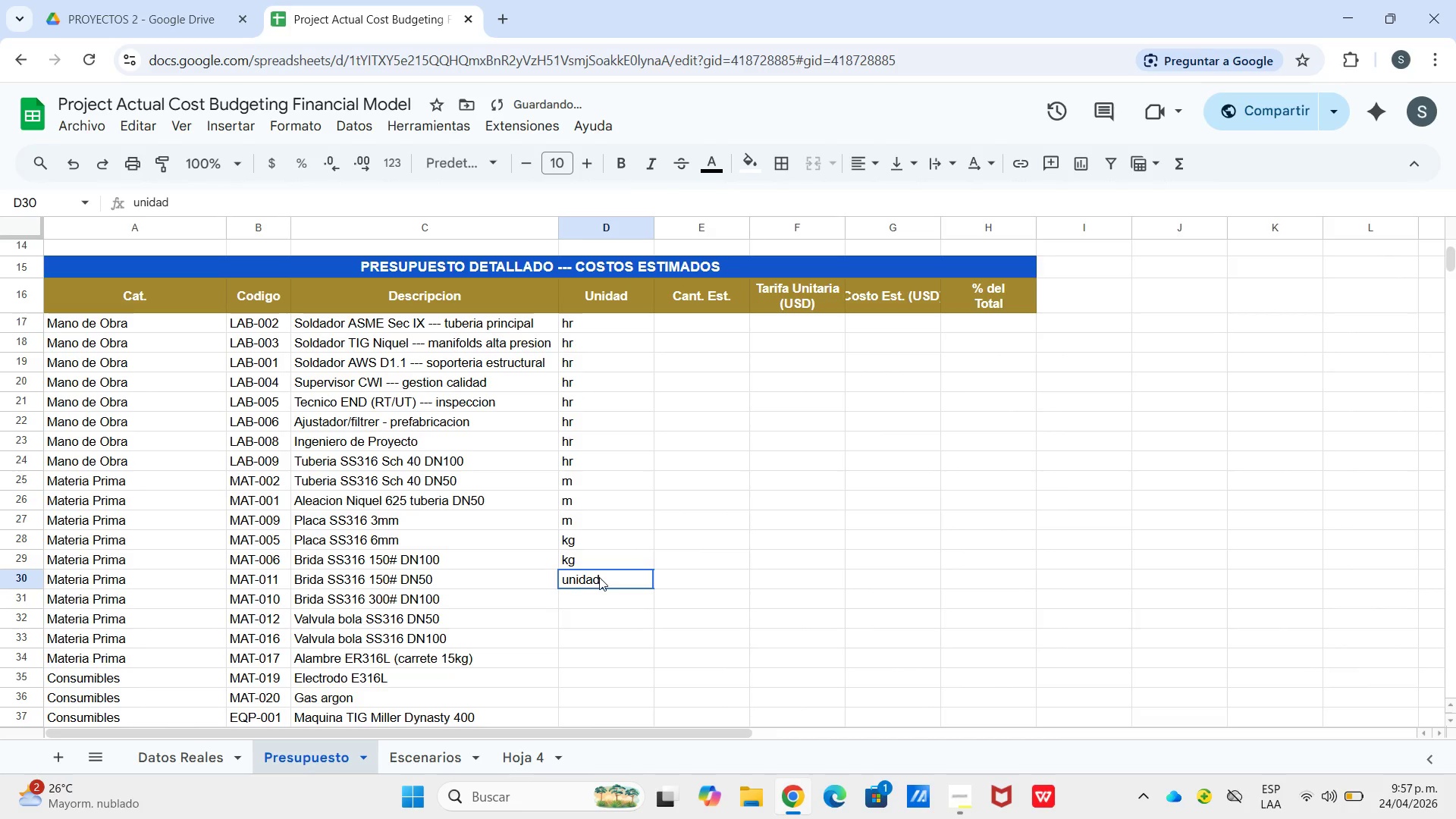 
triple_click([599, 577])
 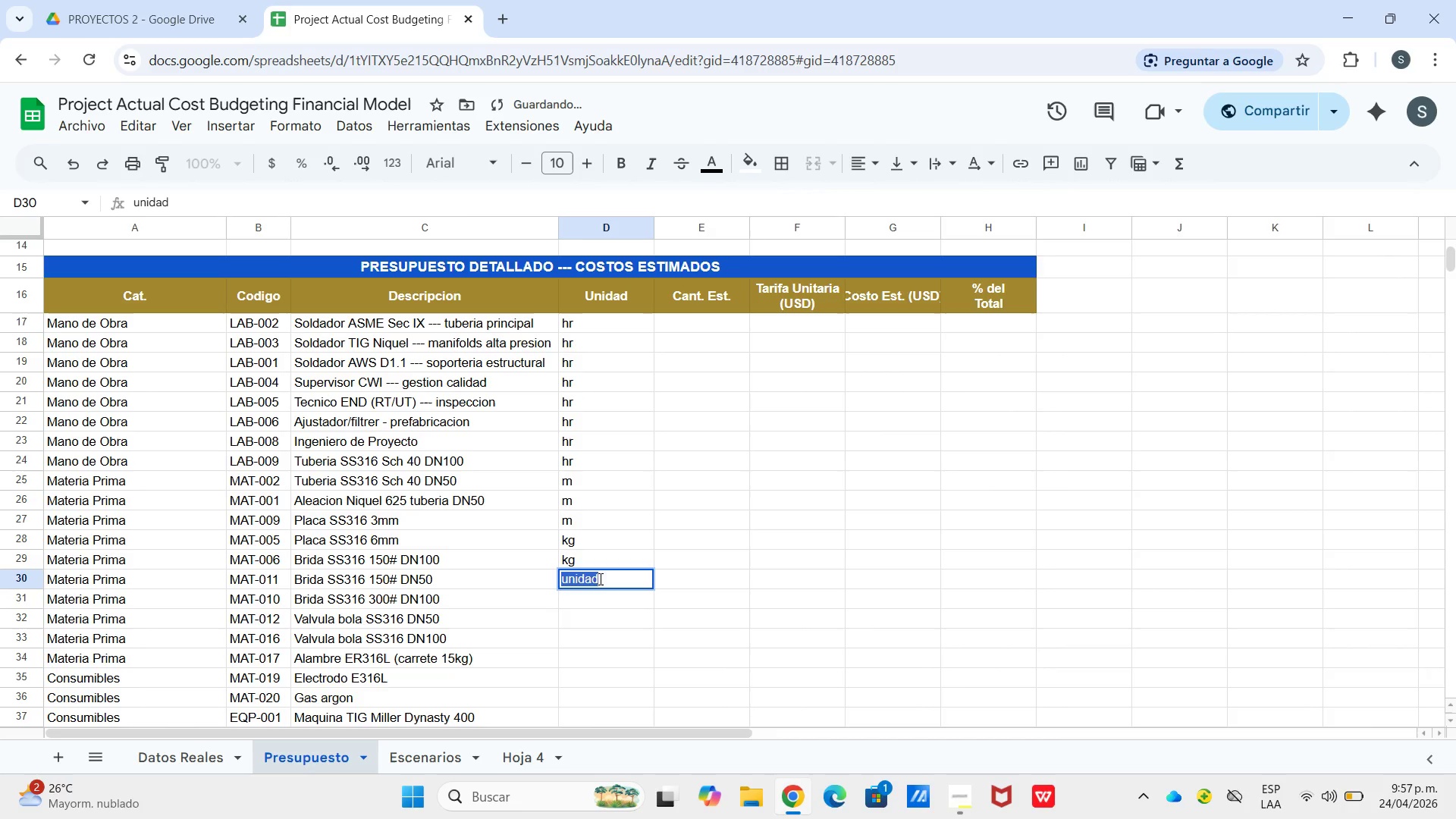 
left_click_drag(start_coordinate=[599, 577], to_coordinate=[574, 582])
 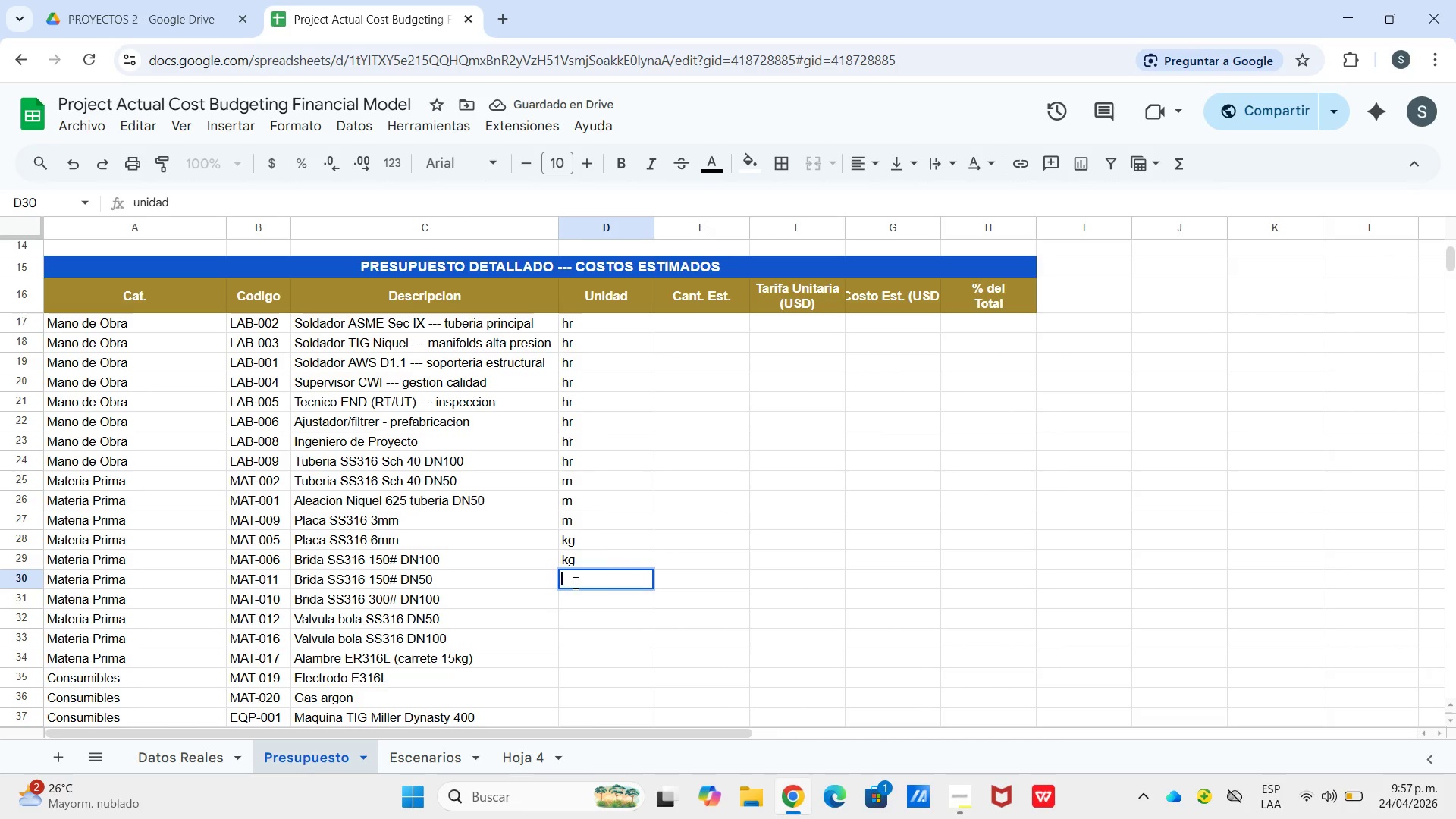 
key(Backspace)
 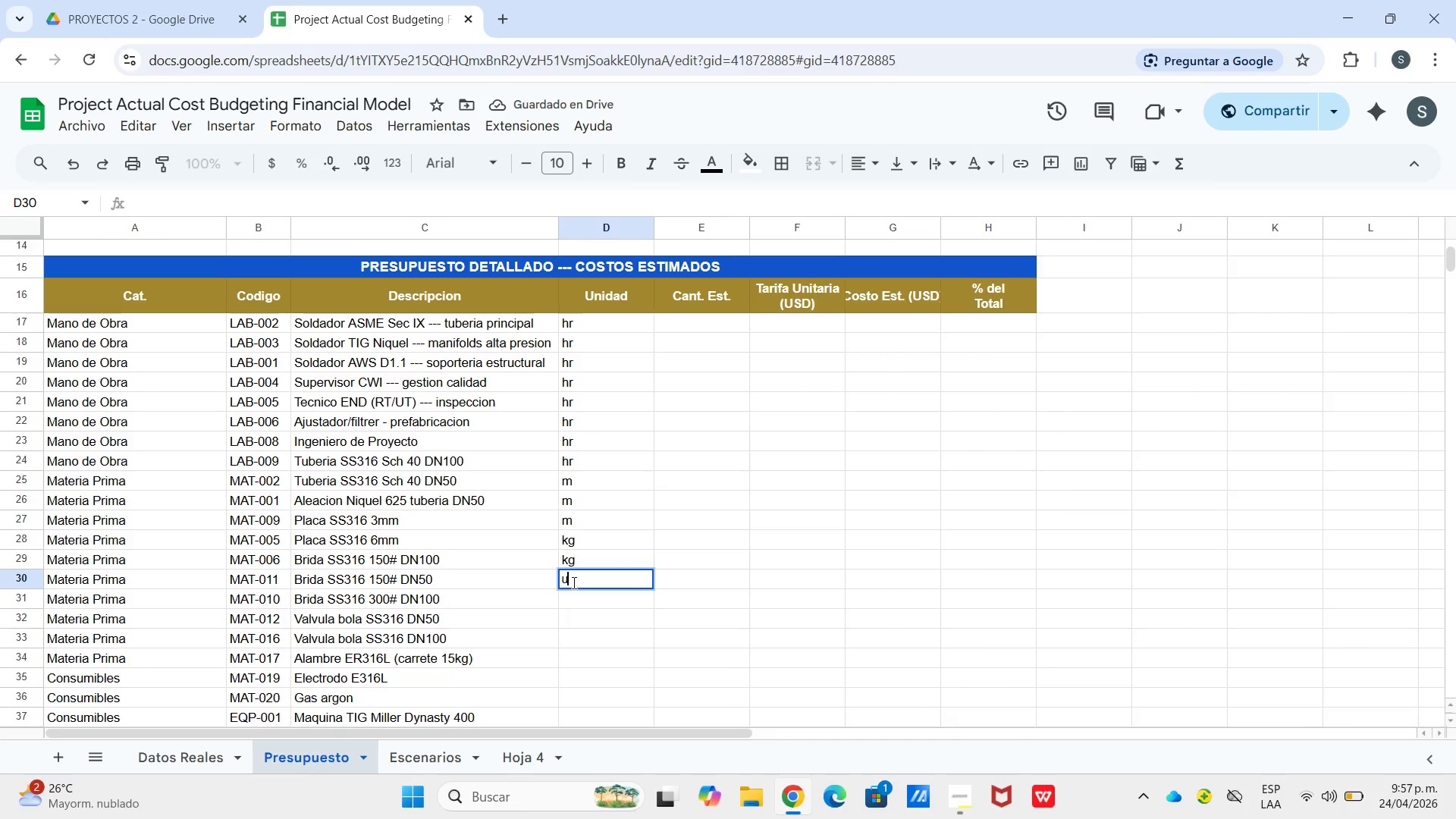 
key(U)
 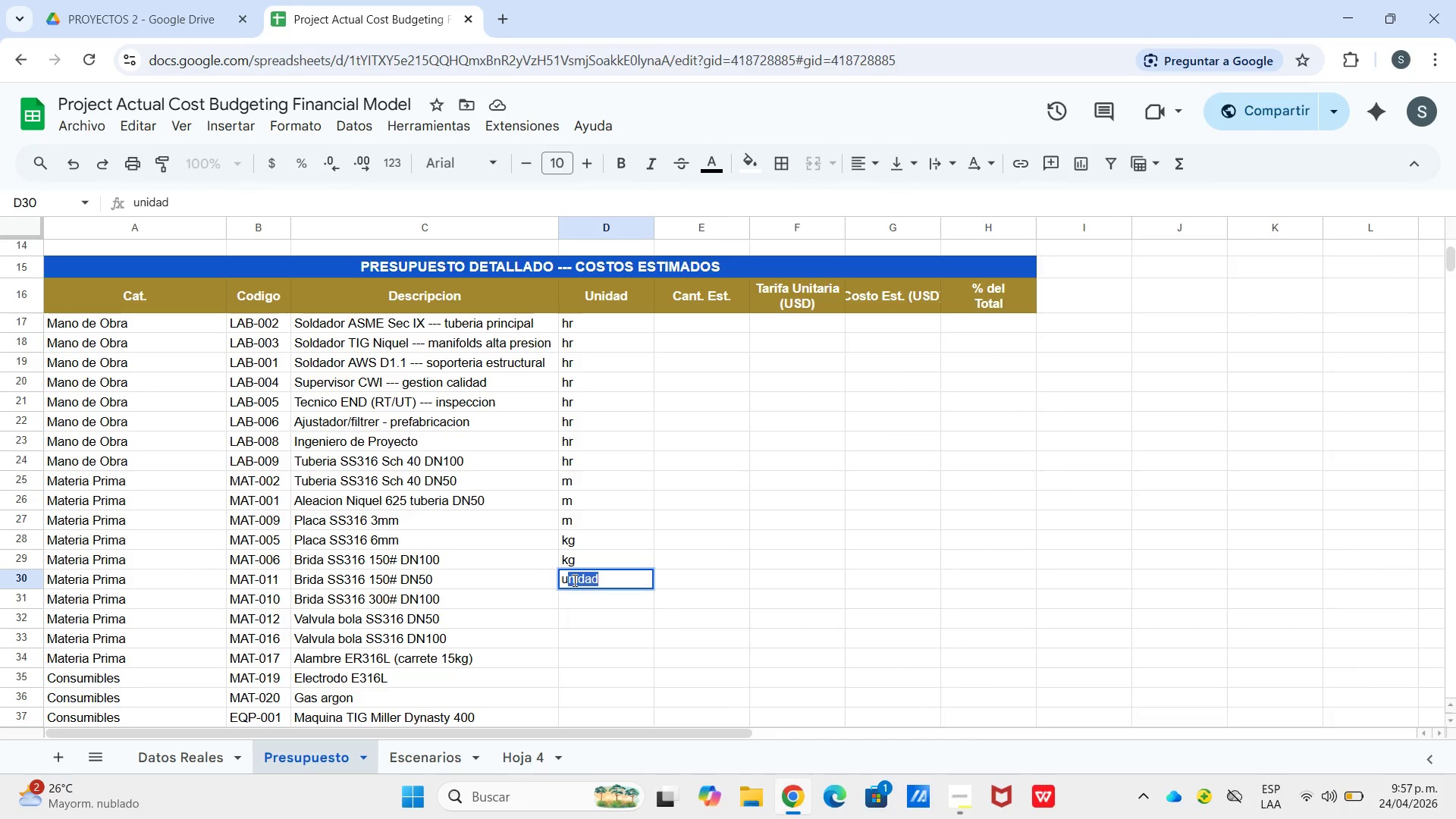 
key(Space)
 